 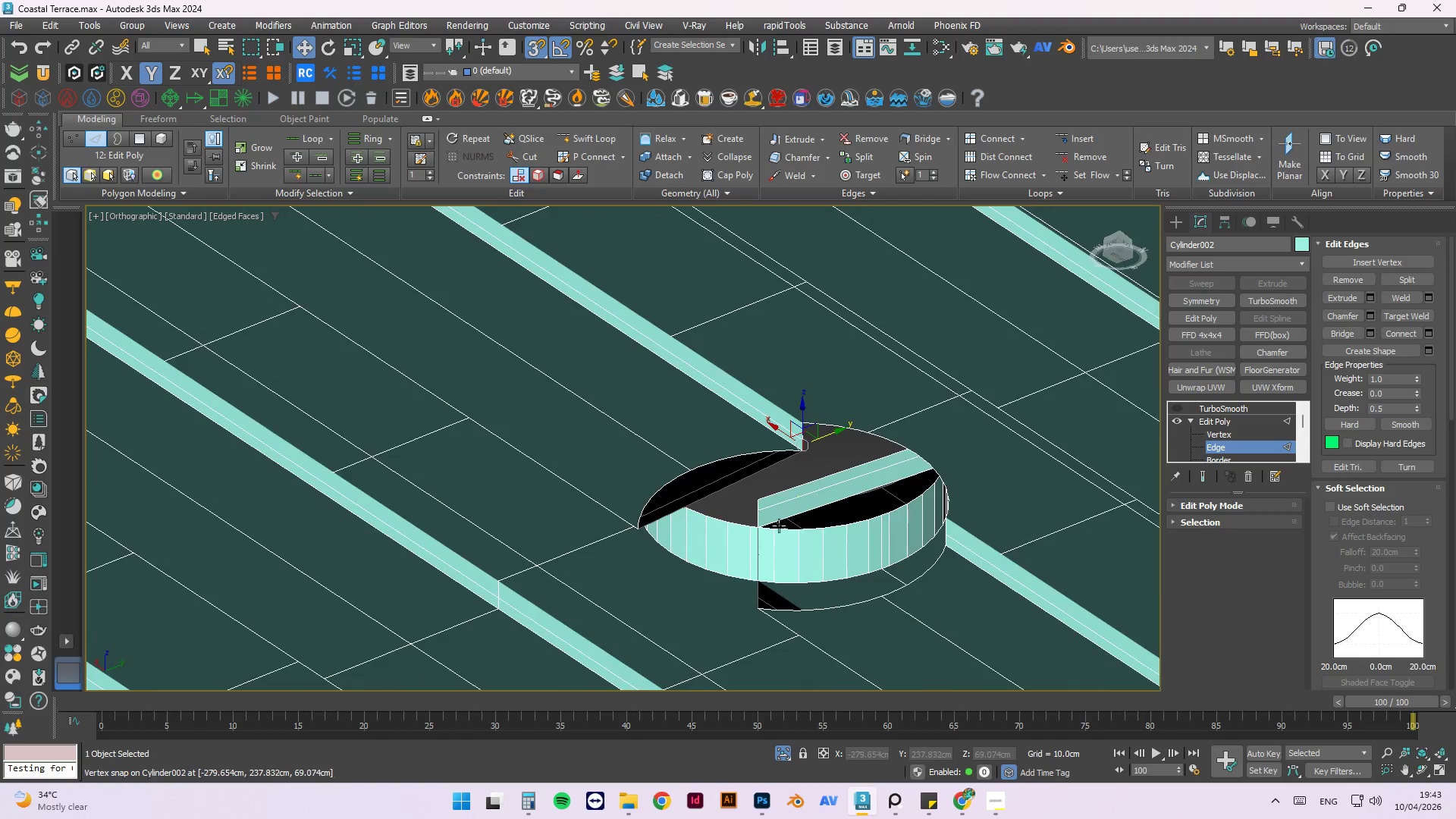 
scroll: coordinate [759, 532], scroll_direction: up, amount: 3.0
 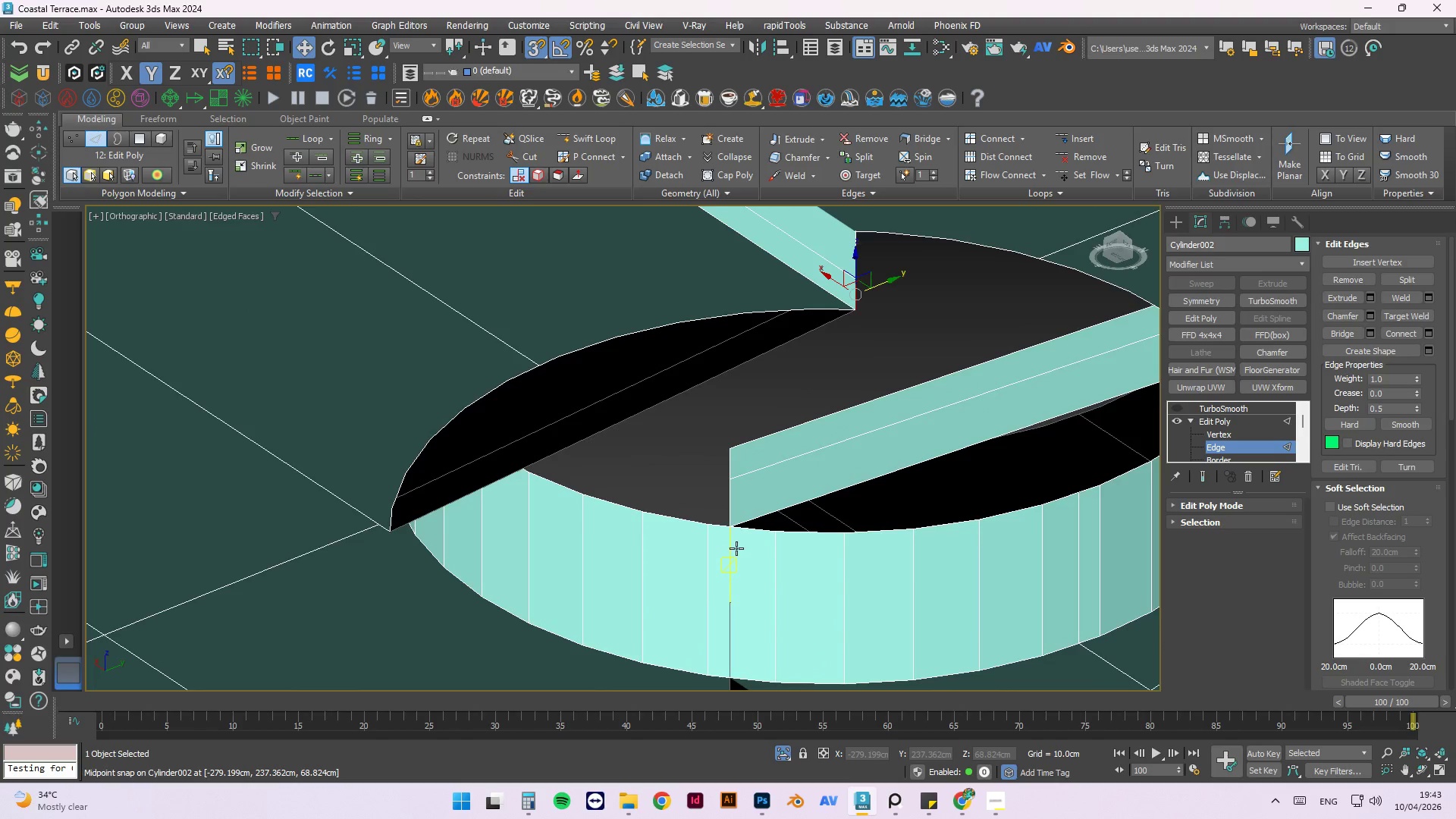 
left_click([735, 548])
 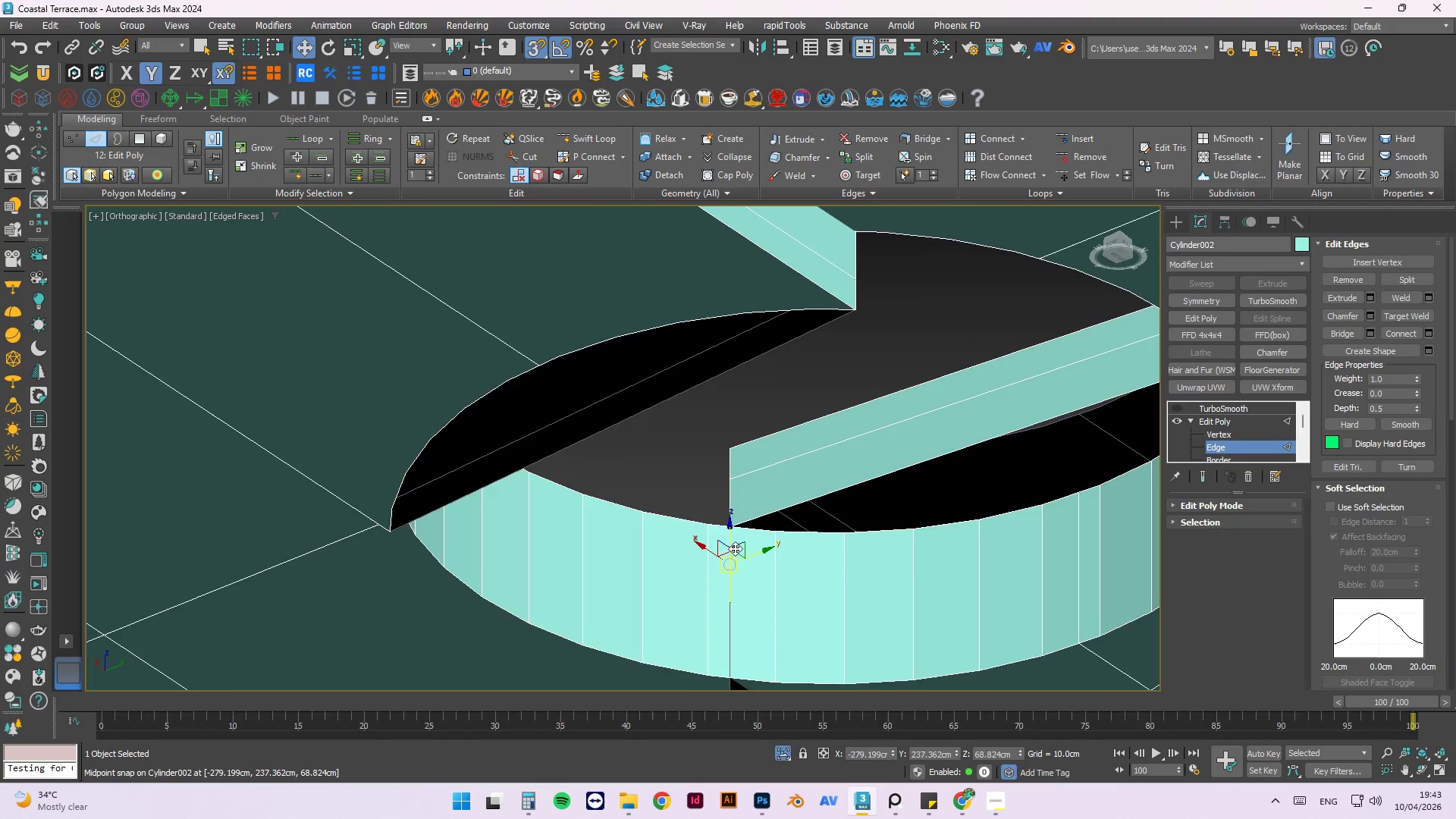 
hold_key(key=AltLeft, duration=0.77)
 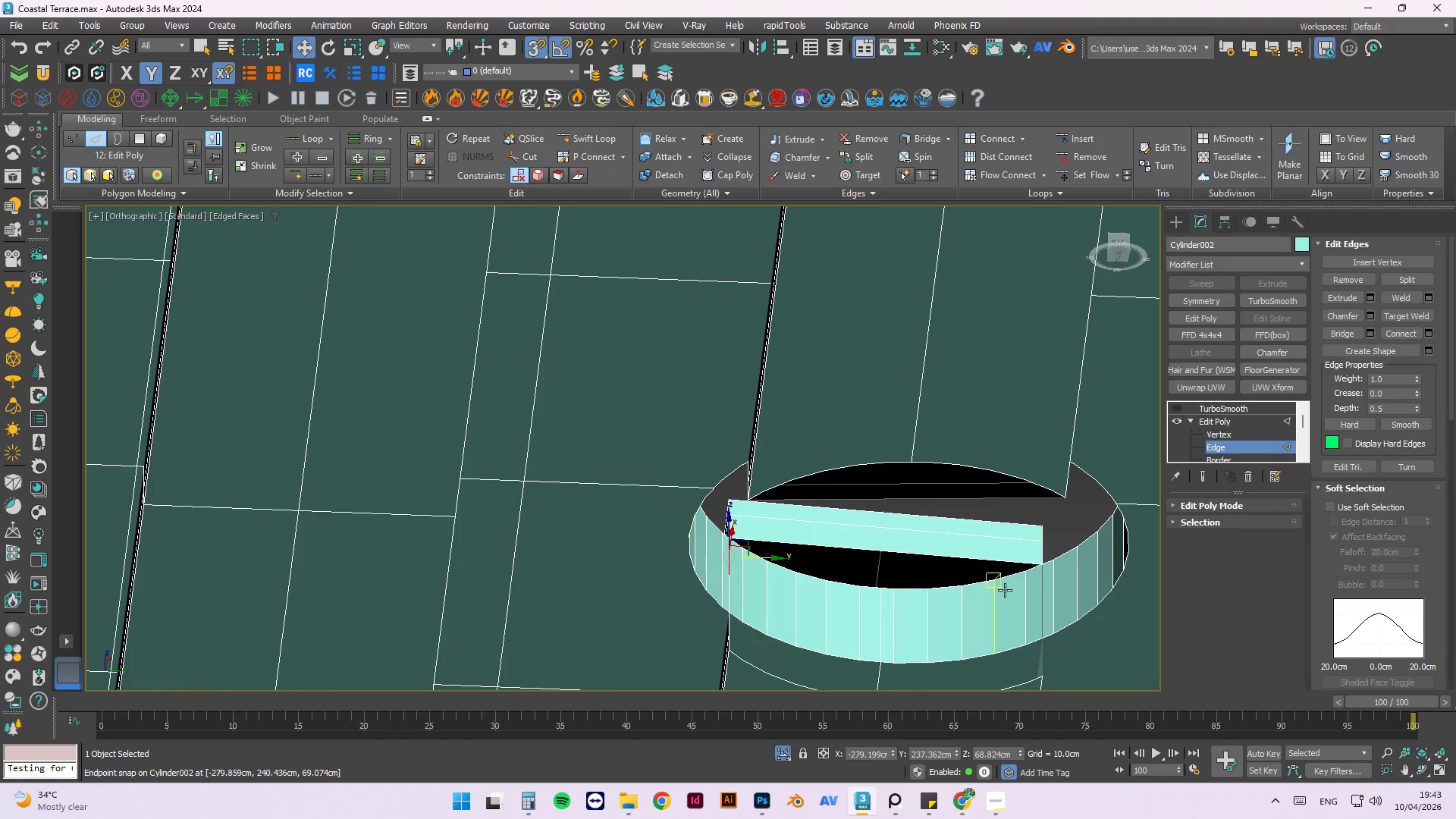 
scroll: coordinate [727, 548], scroll_direction: down, amount: 2.0
 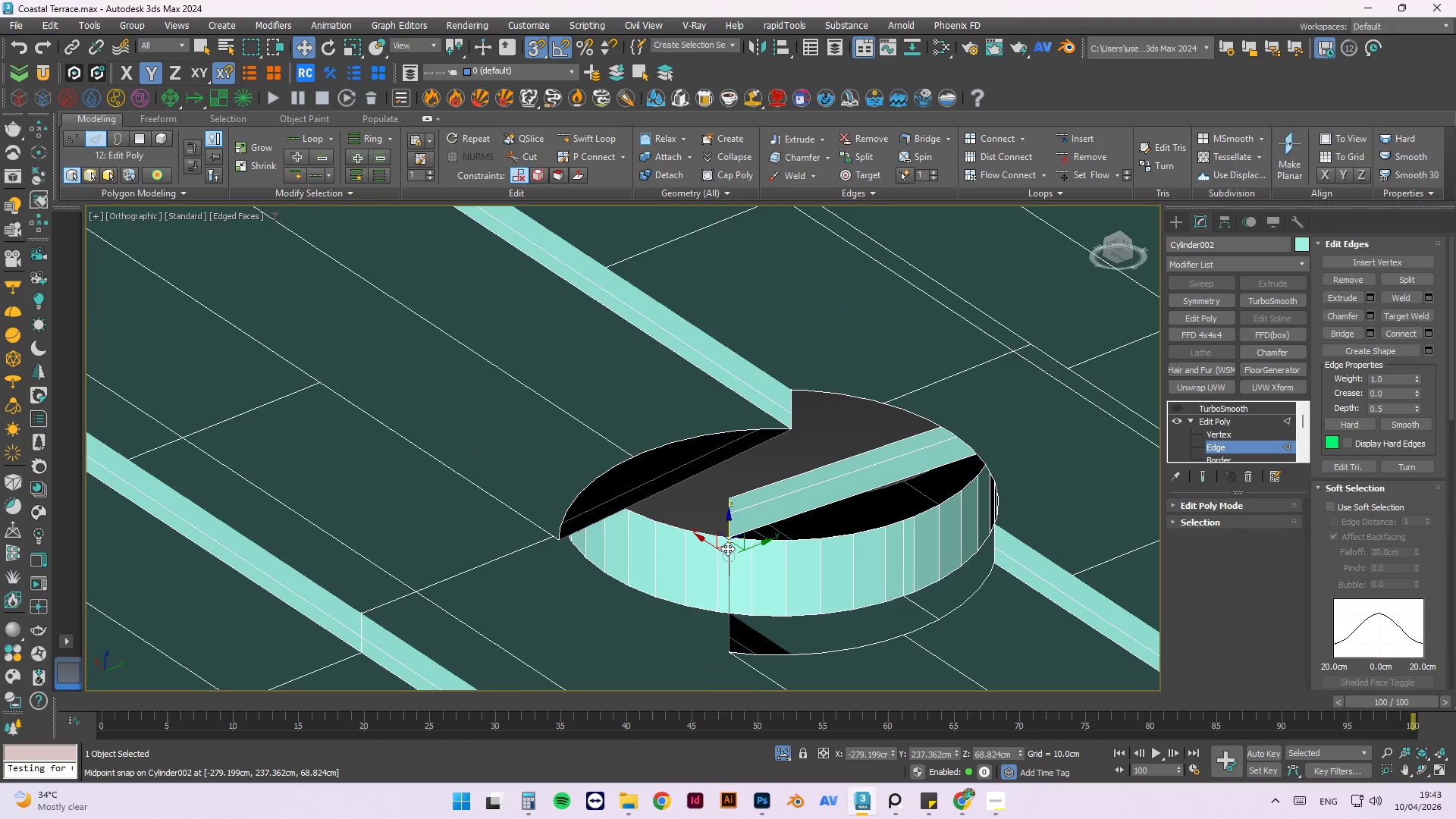 
hold_key(key=ControlLeft, duration=0.77)
 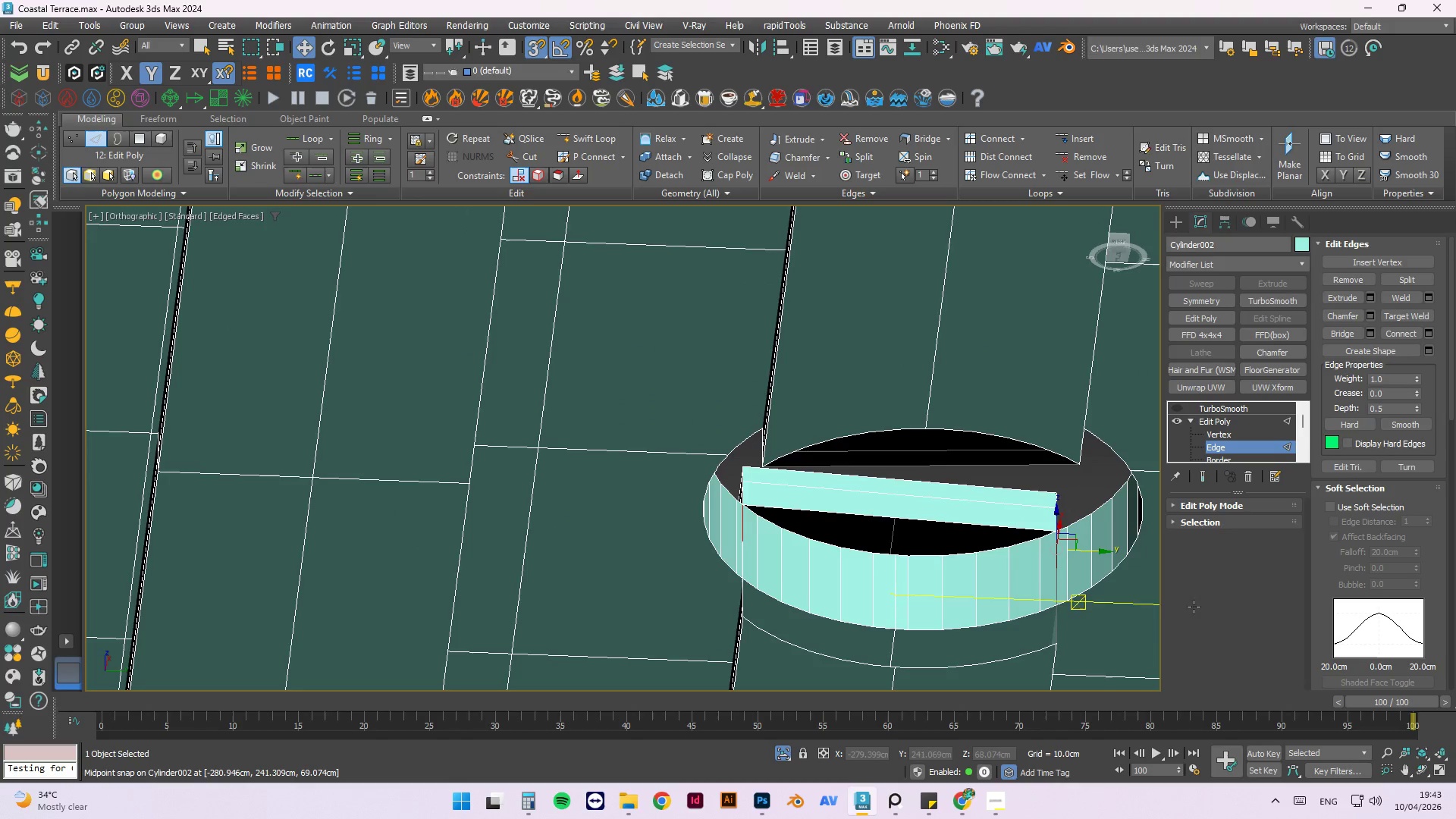 
scroll: coordinate [1003, 590], scroll_direction: up, amount: 2.0
 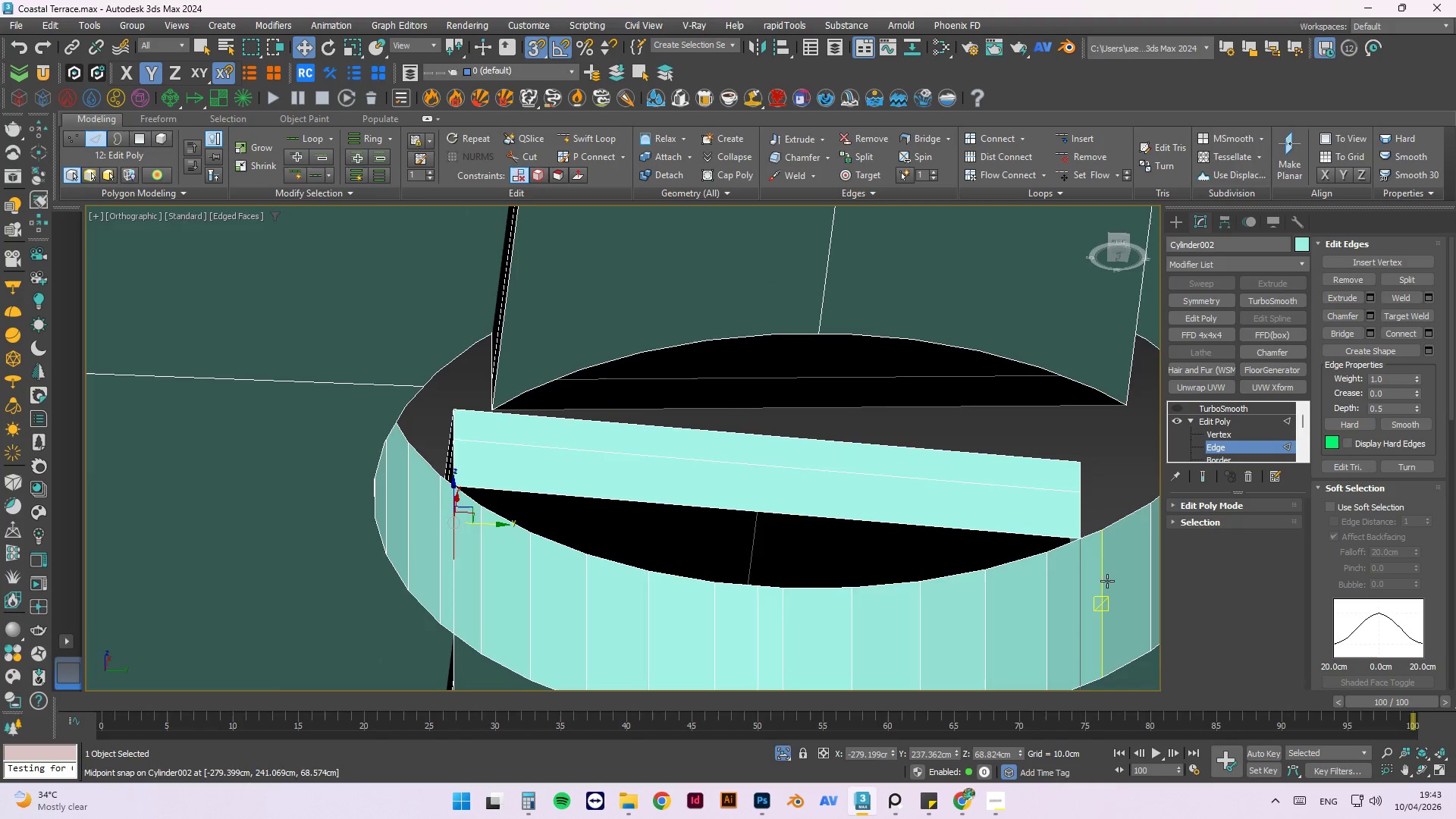 
left_click([1084, 556])
 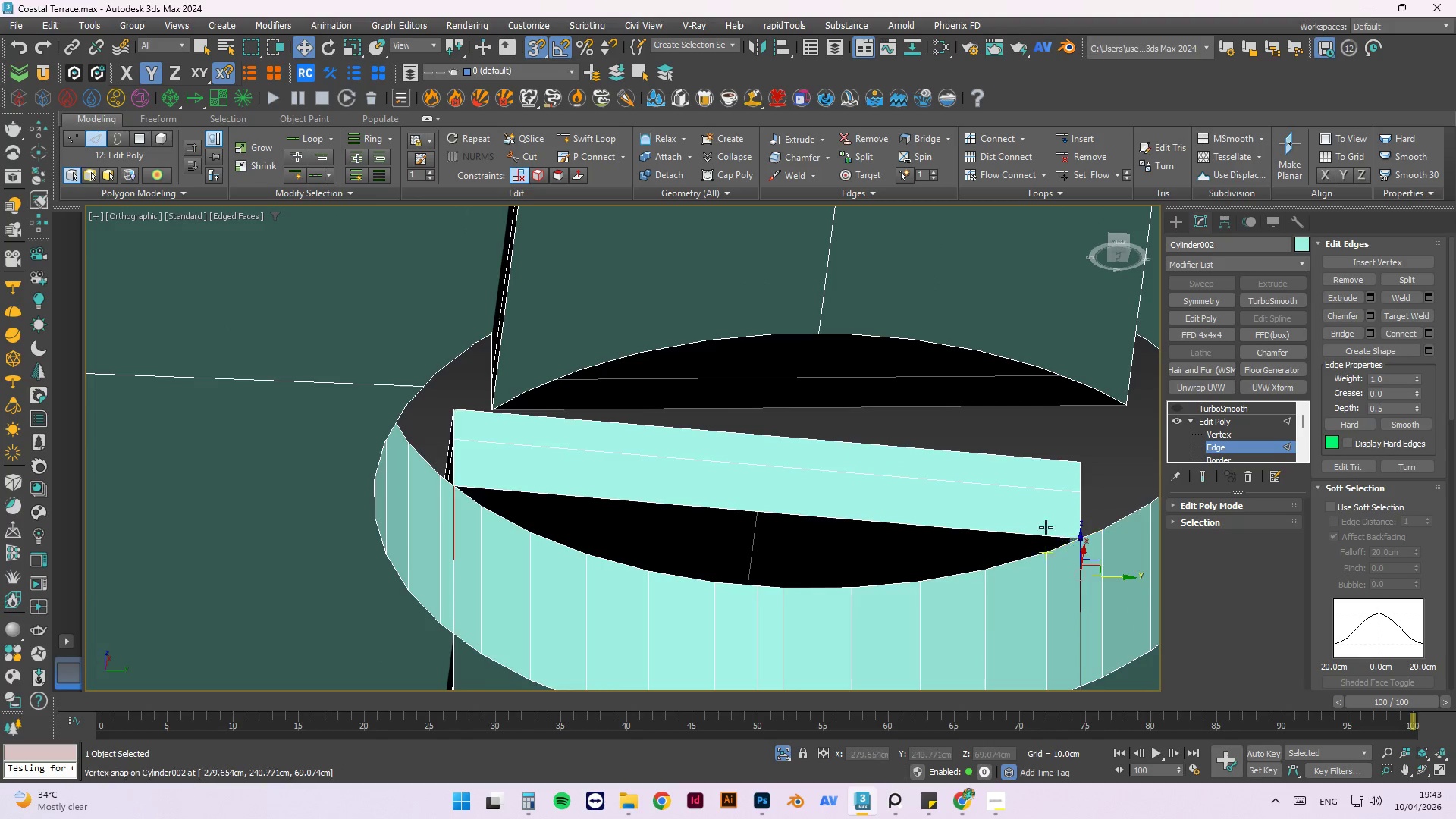 
scroll: coordinate [1028, 522], scroll_direction: down, amount: 2.0
 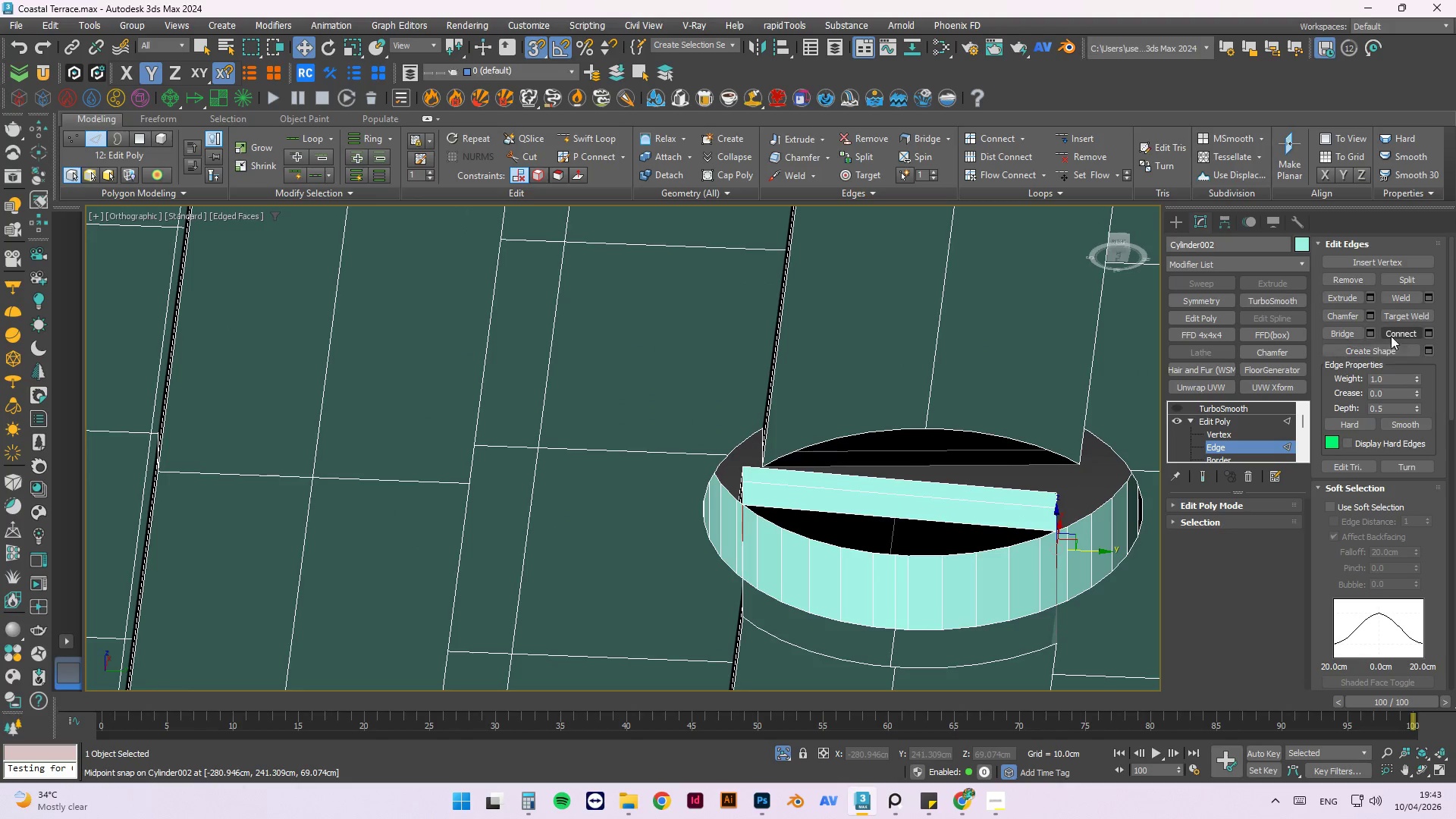 
left_click([1353, 333])
 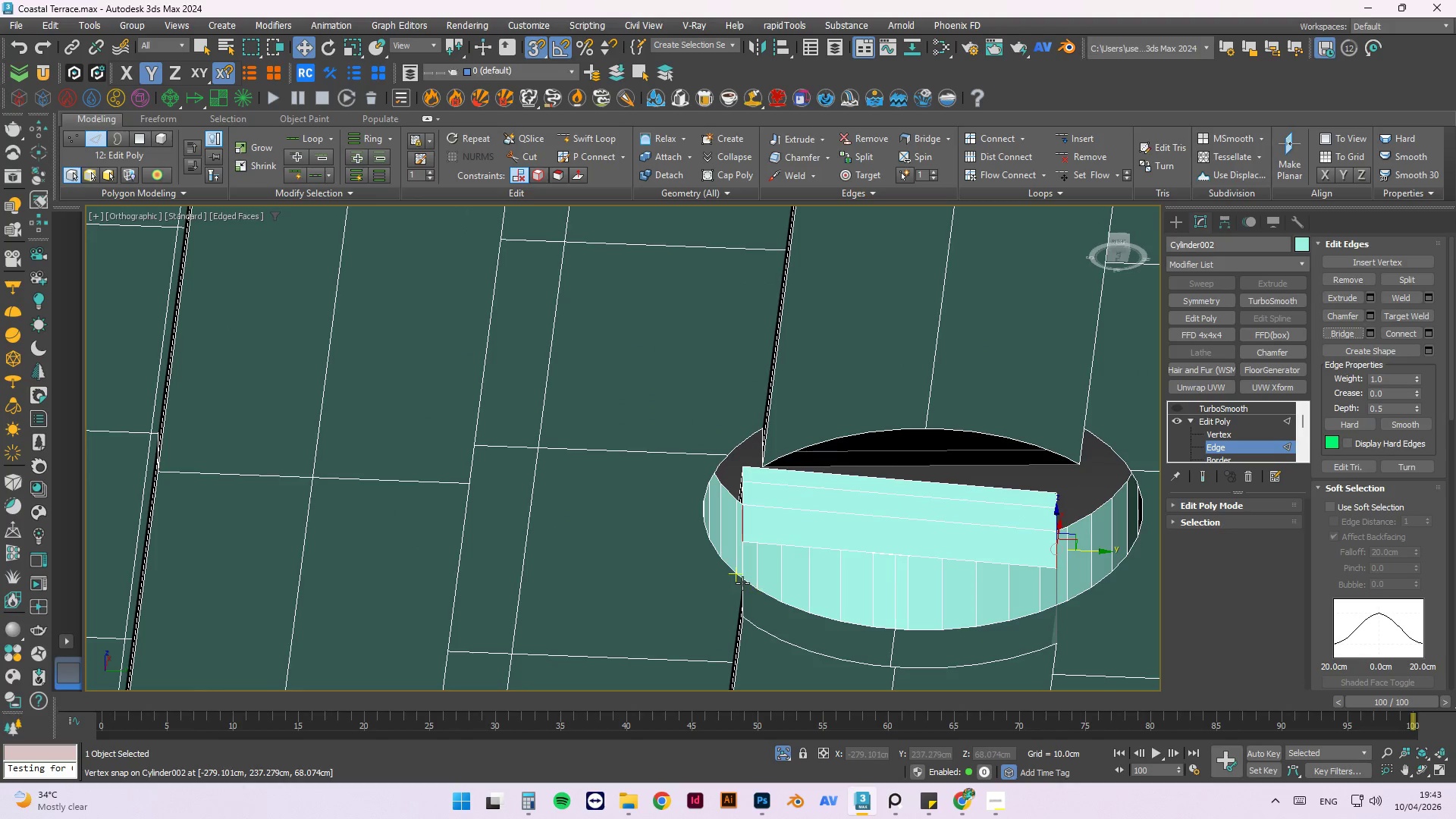 
hold_key(key=AltLeft, duration=0.7)
 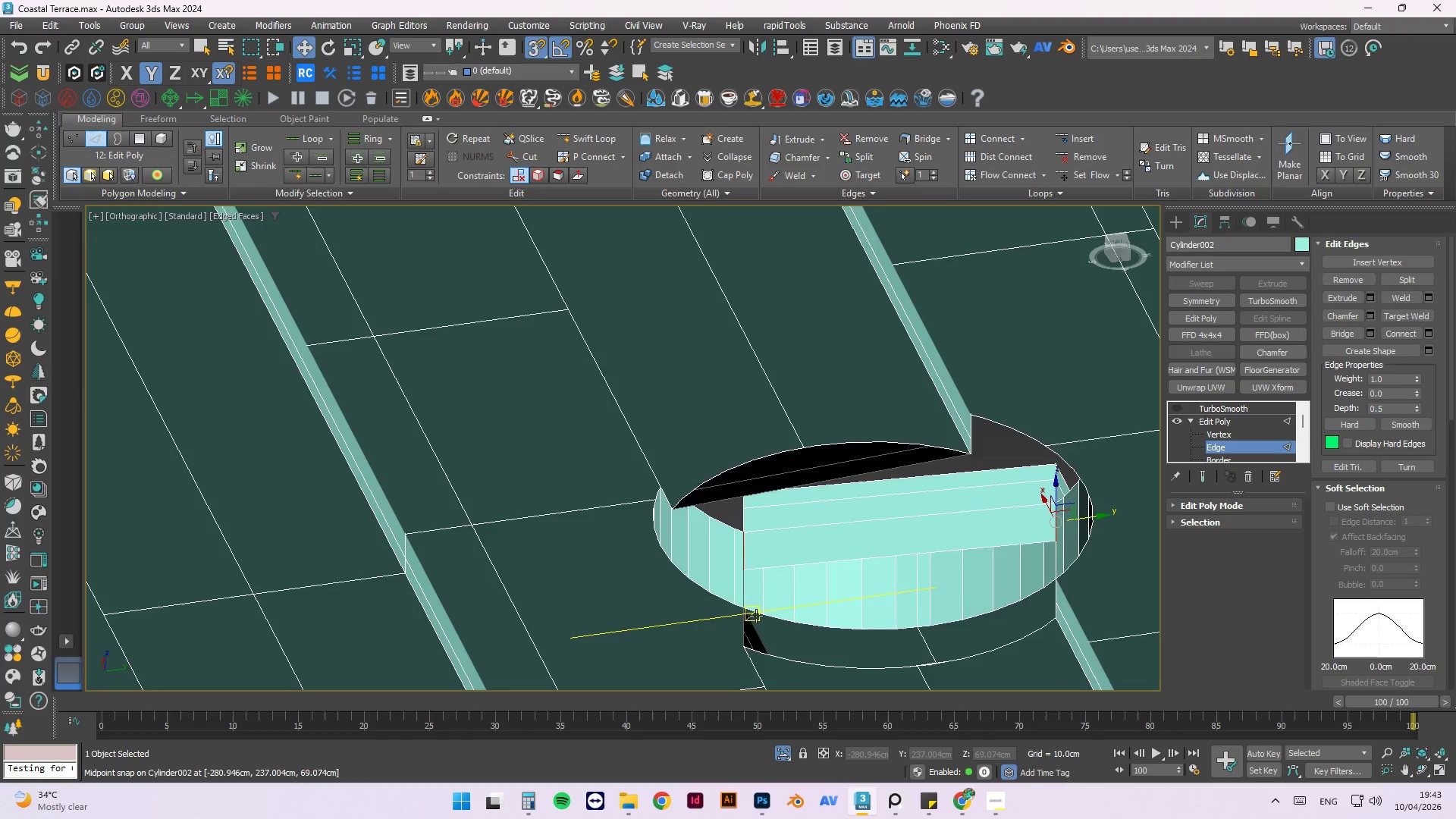 
scroll: coordinate [756, 623], scroll_direction: up, amount: 3.0
 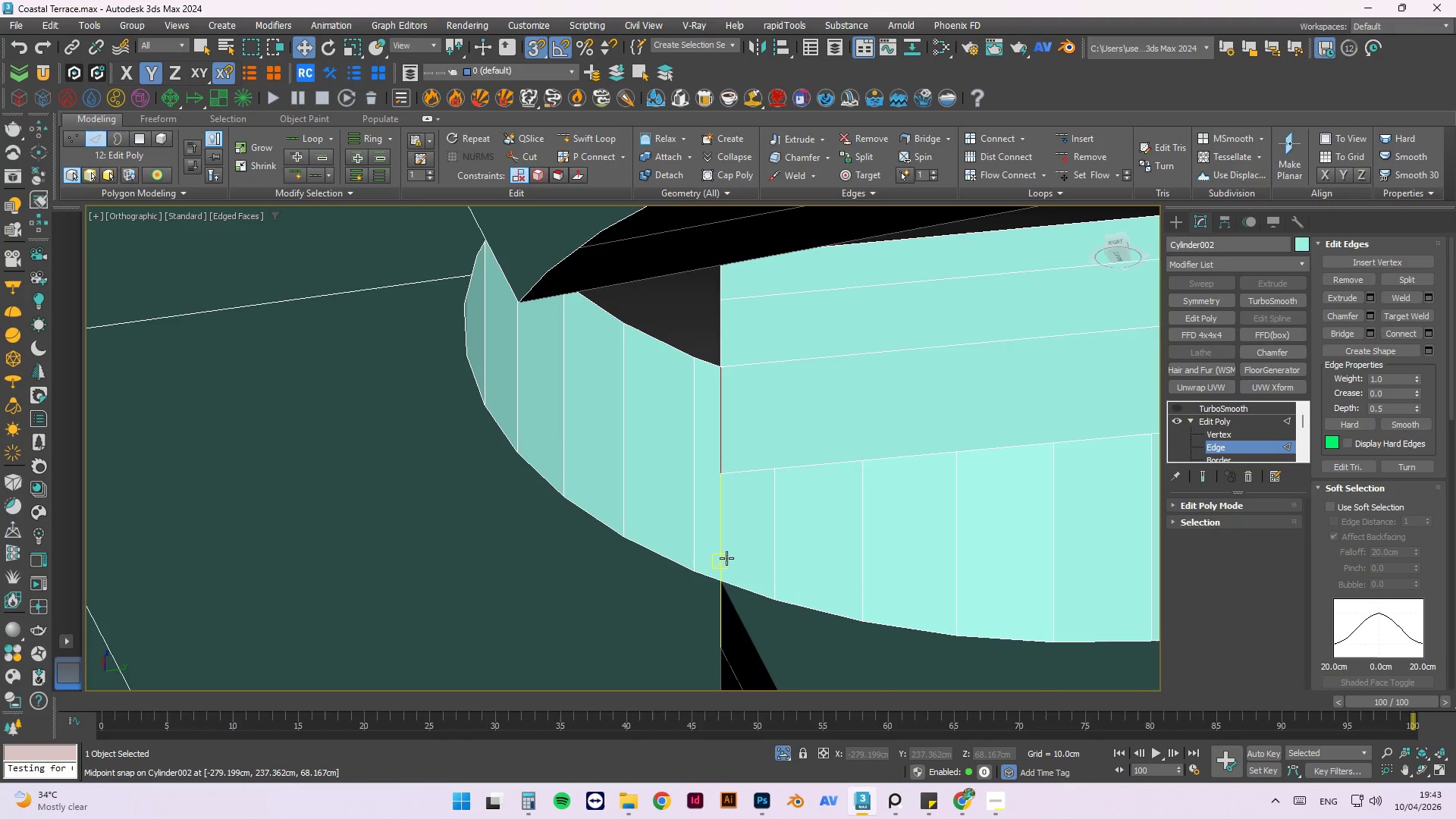 
left_click([723, 557])
 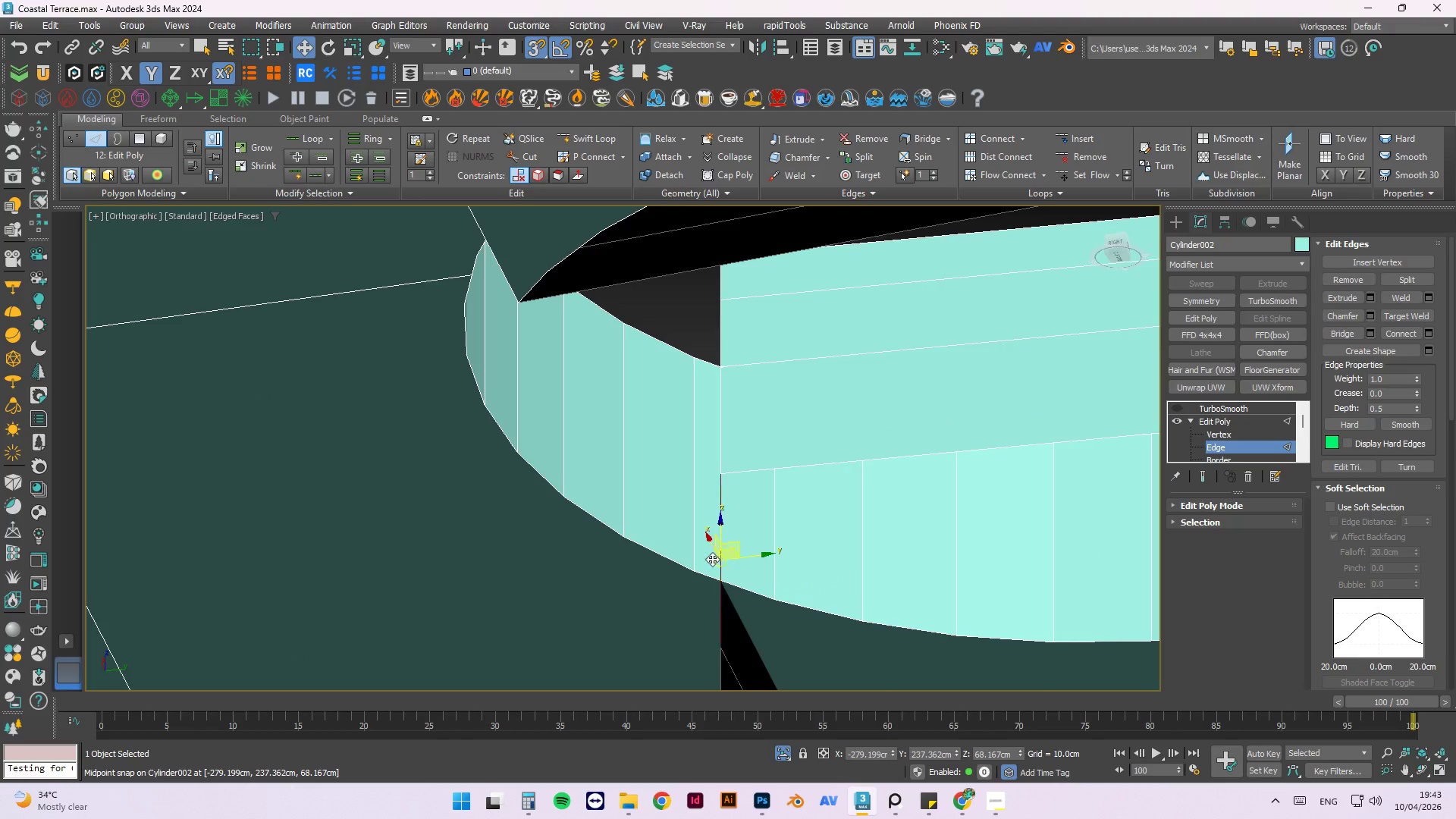 
hold_key(key=ControlLeft, duration=0.45)
 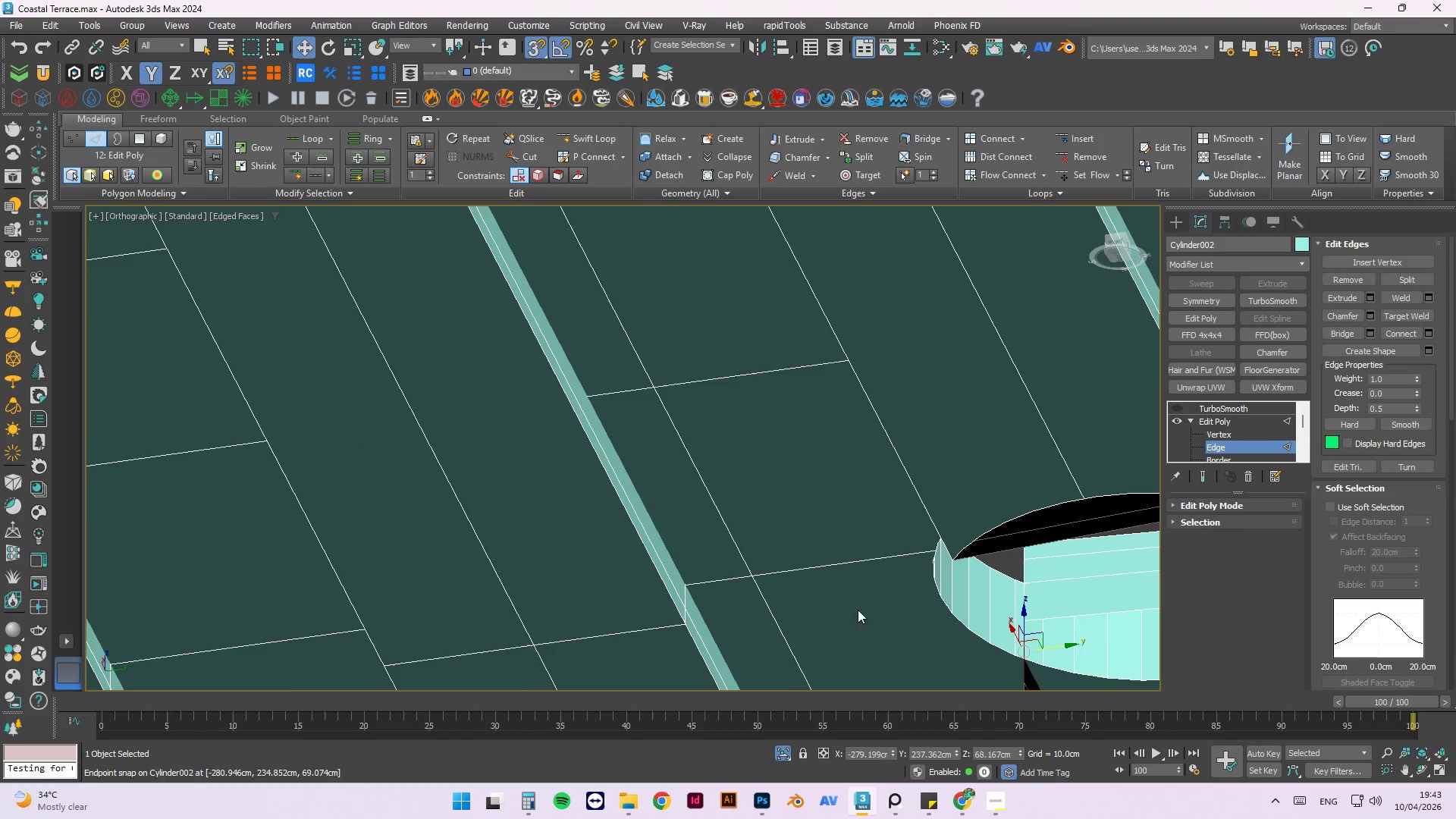 
scroll: coordinate [691, 560], scroll_direction: down, amount: 3.0
 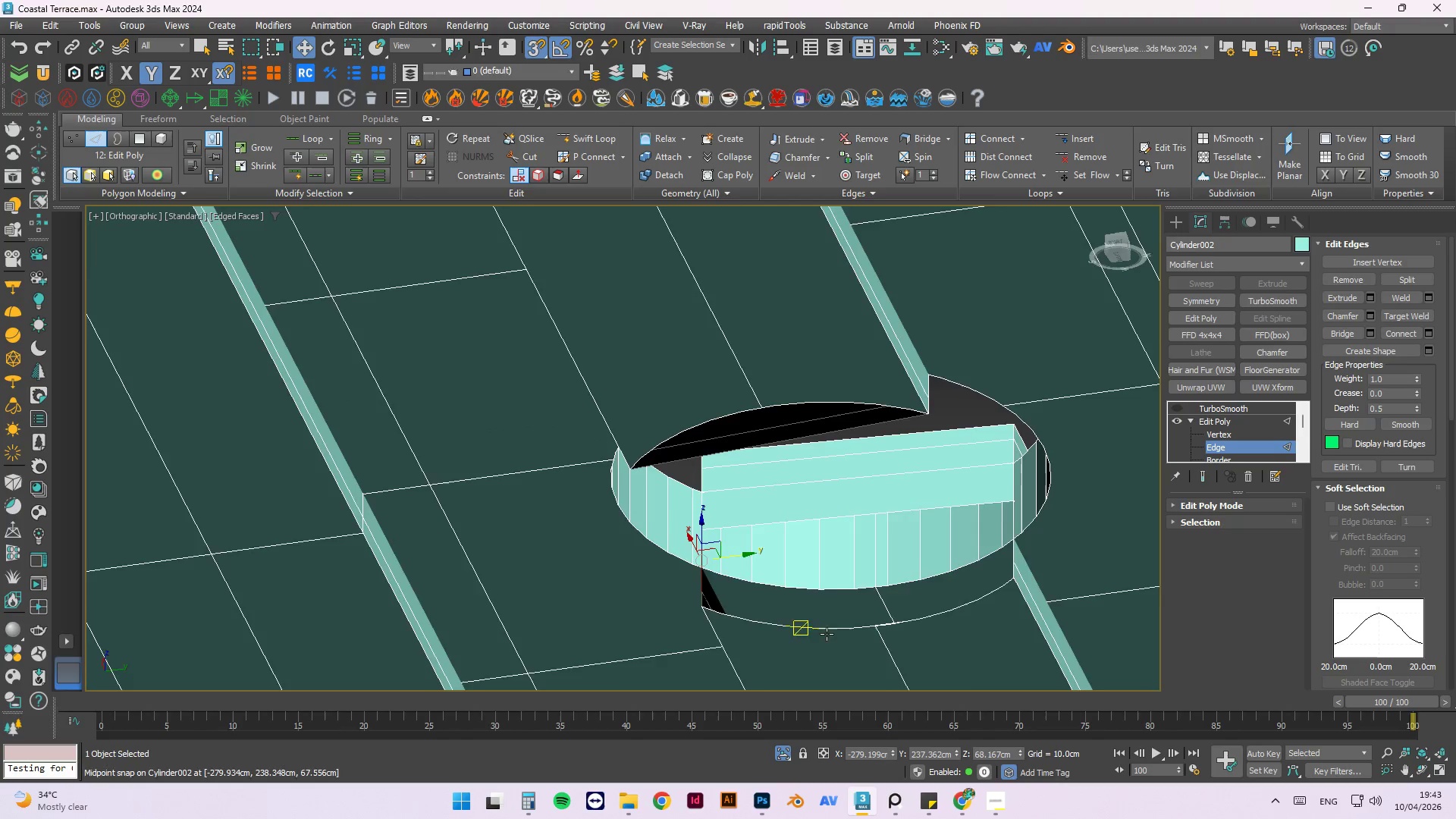 
hold_key(key=AltLeft, duration=0.48)
scroll: coordinate [780, 575], scroll_direction: down, amount: 1.0
 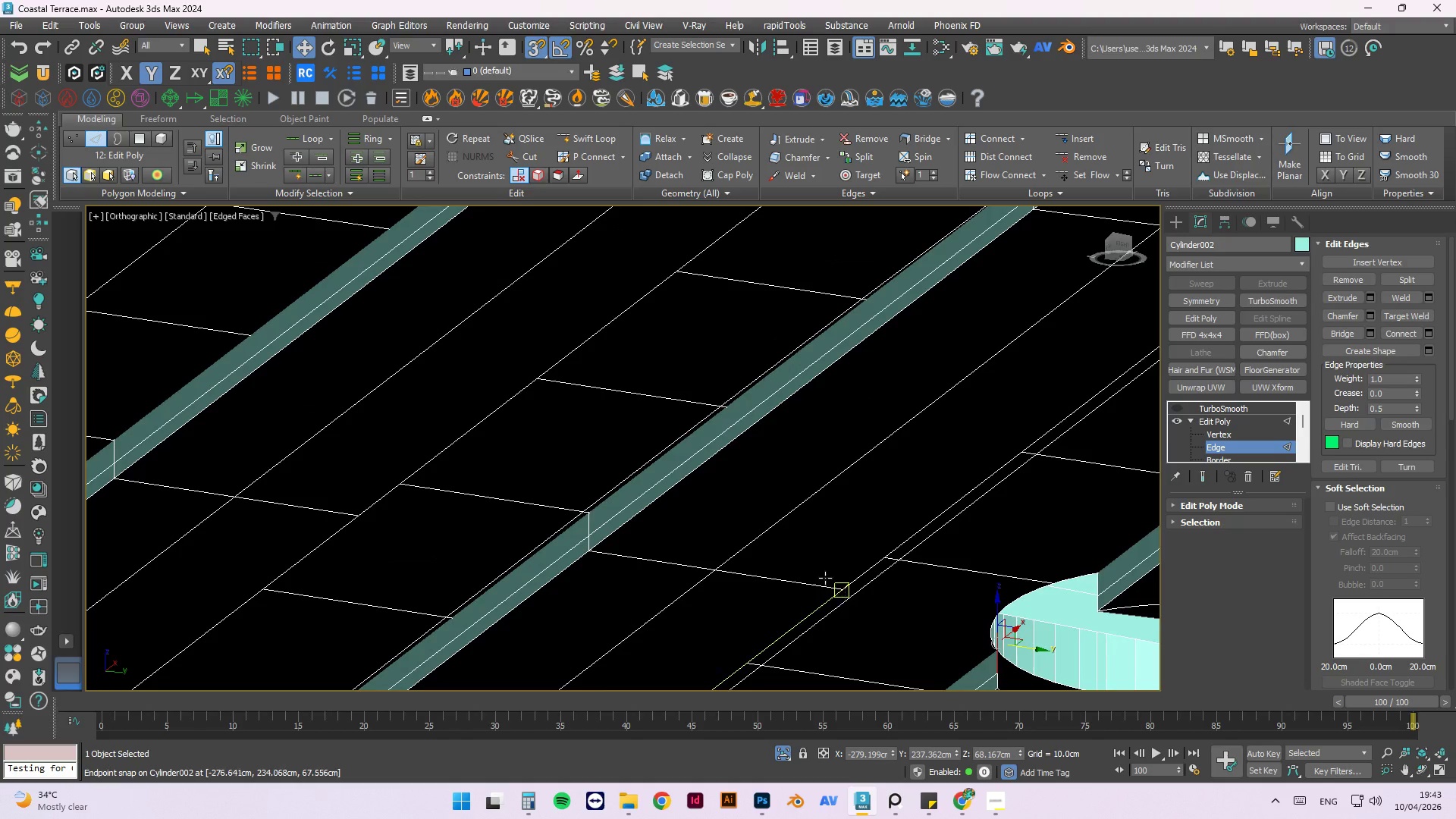 
scroll: coordinate [981, 630], scroll_direction: up, amount: 2.0
 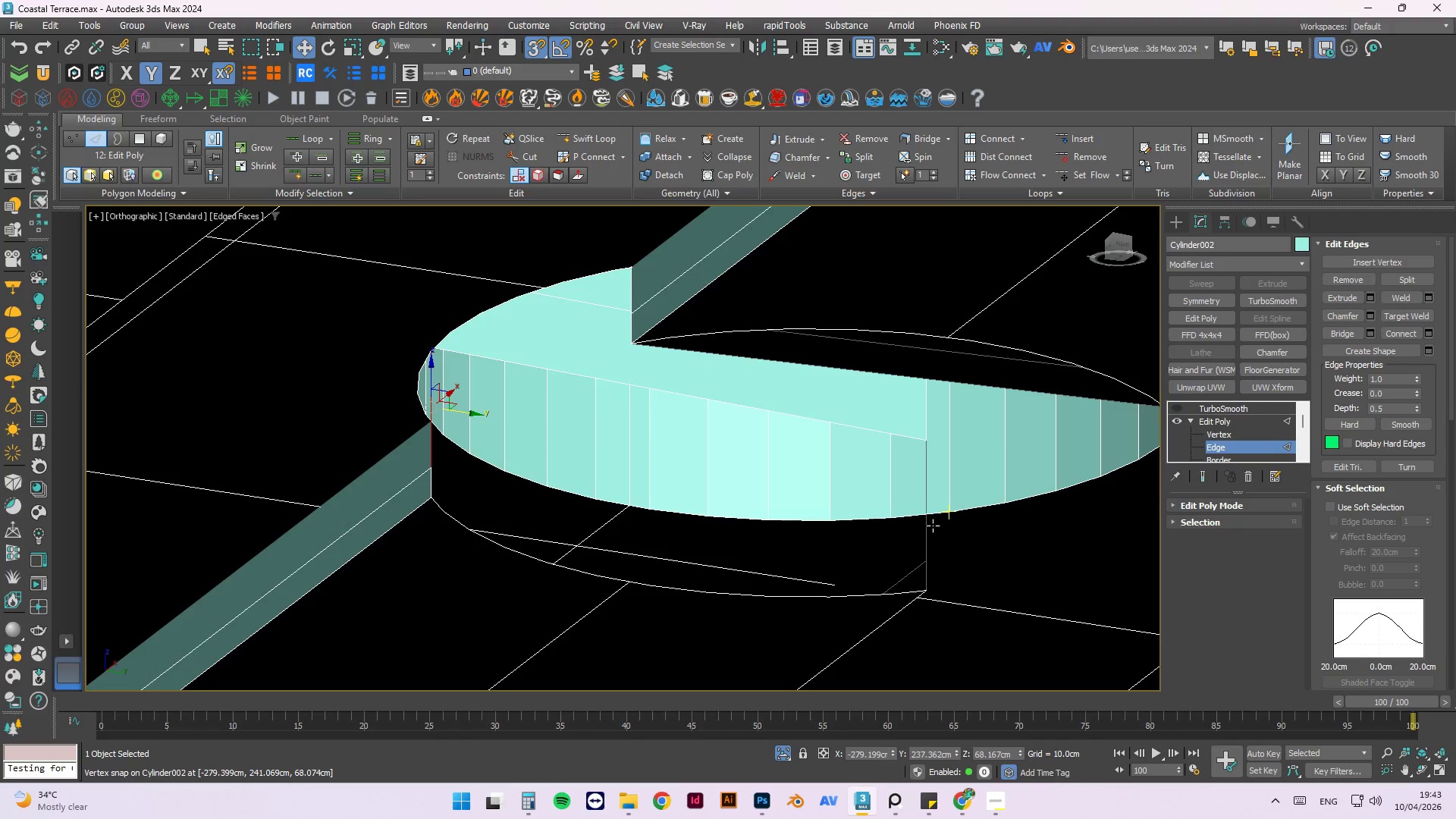 
hold_key(key=ControlLeft, duration=0.66)
left_click([924, 528])
 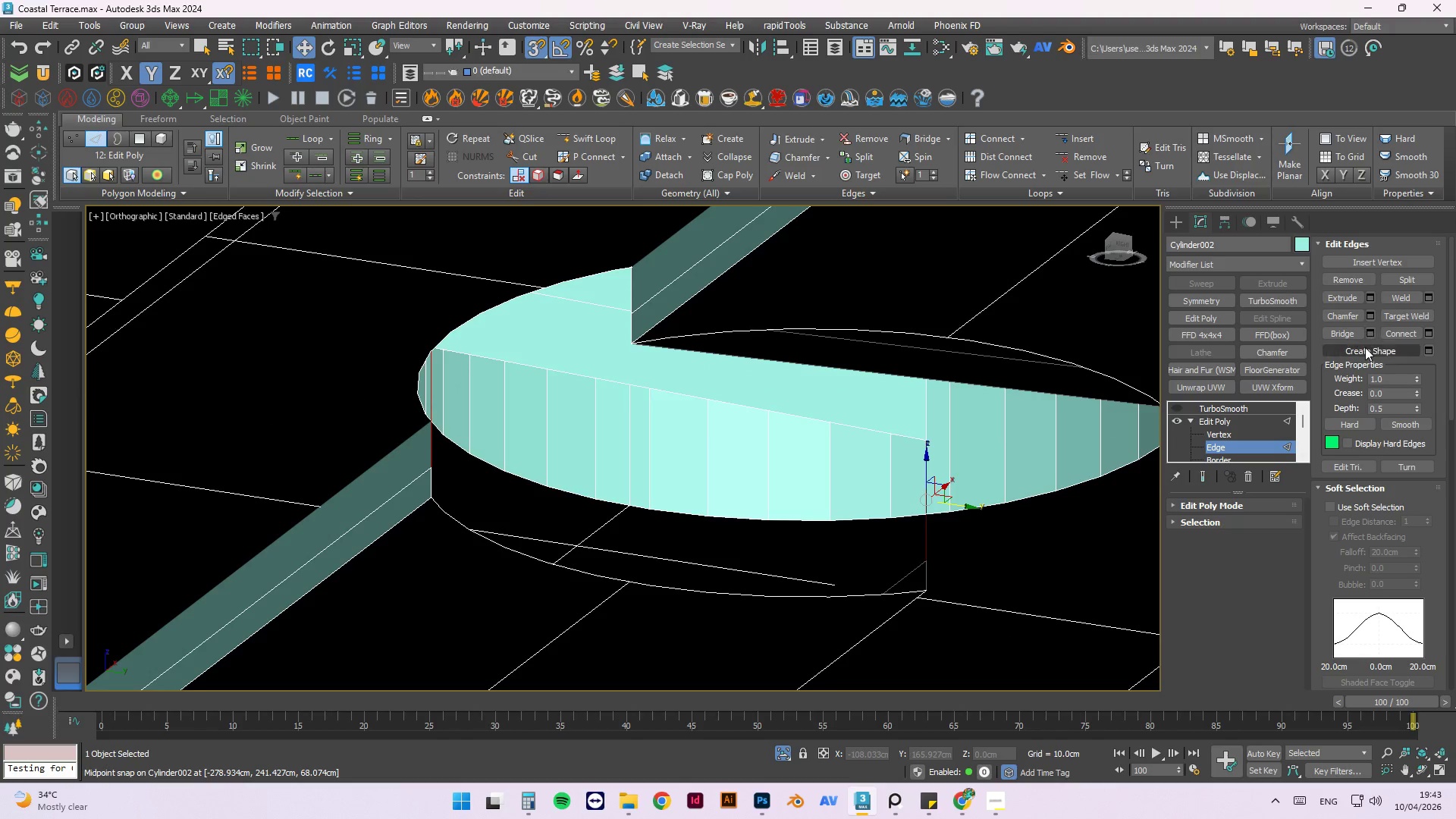 
left_click([1355, 335])
 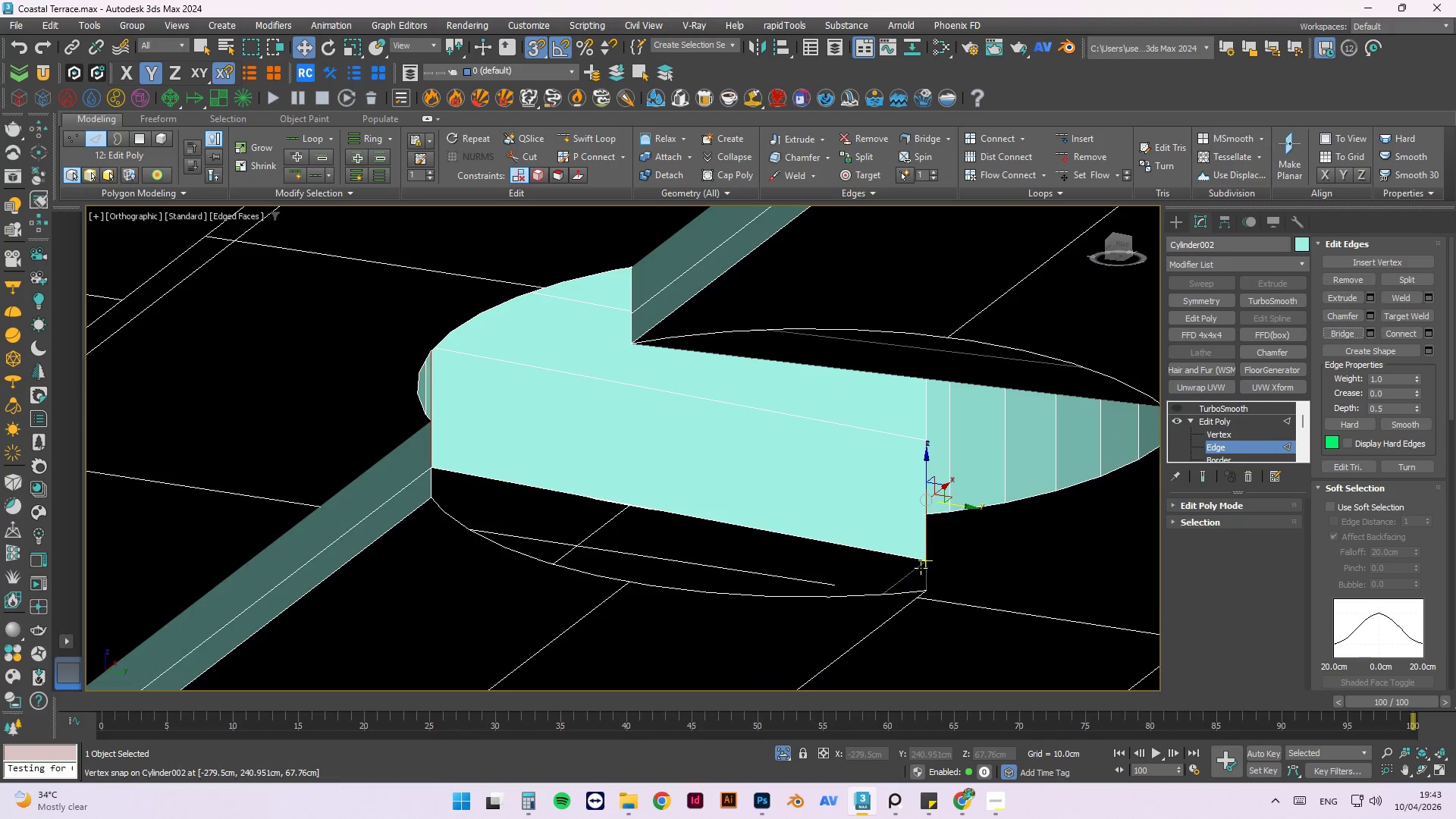 
left_click([927, 576])
 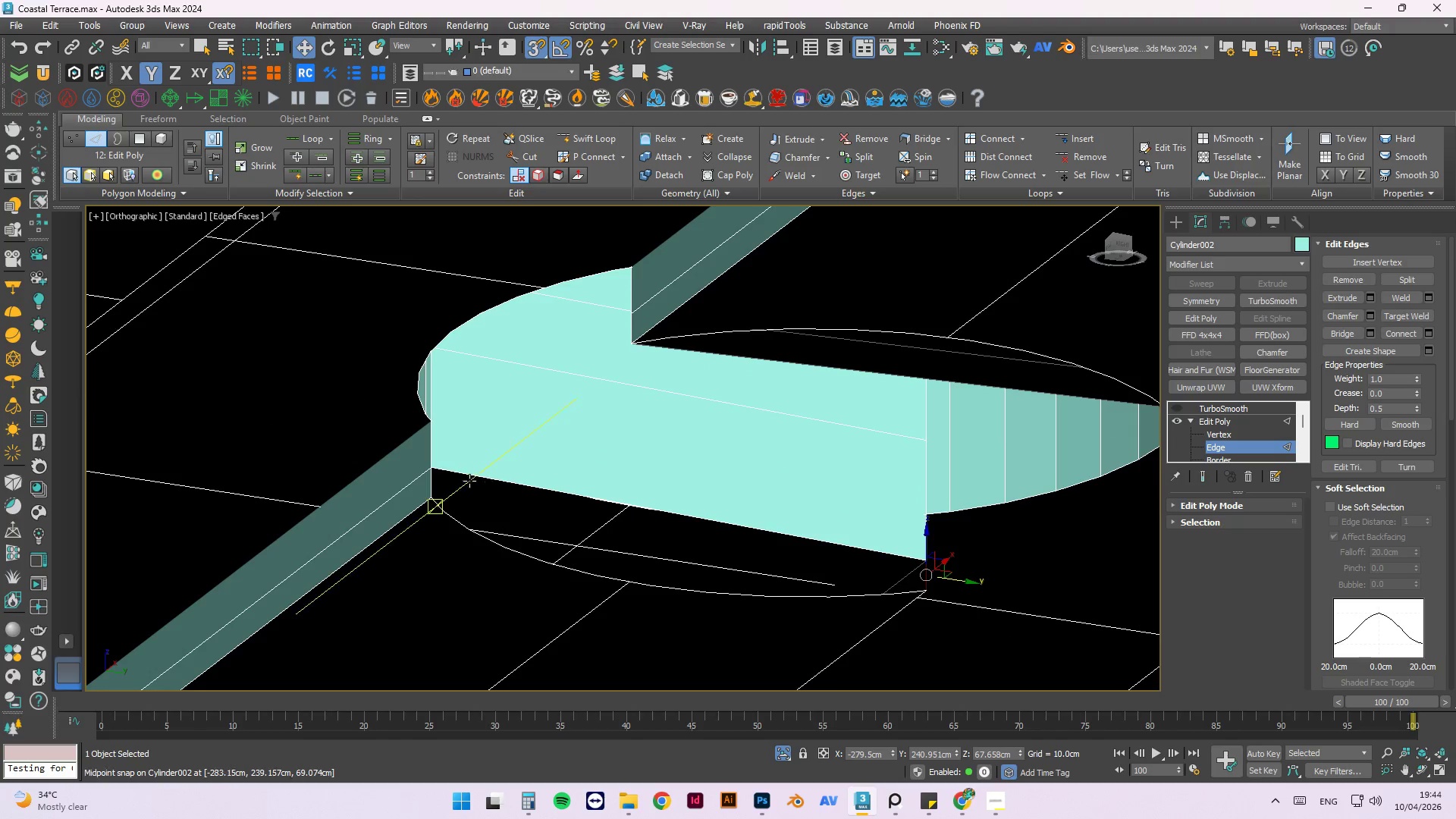 
hold_key(key=ControlLeft, duration=1.2)
left_click([433, 484])
 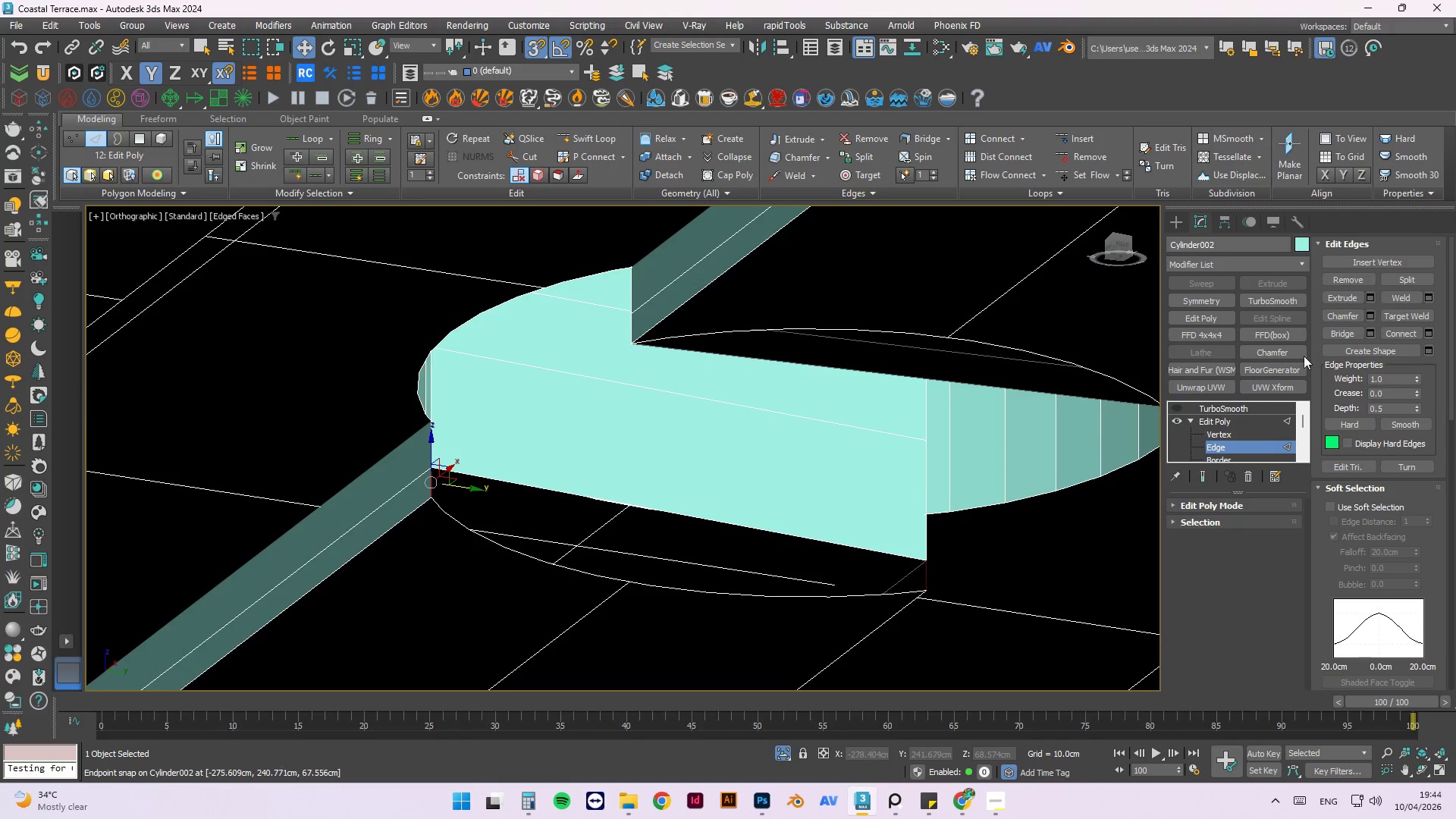 
left_click([1338, 331])
 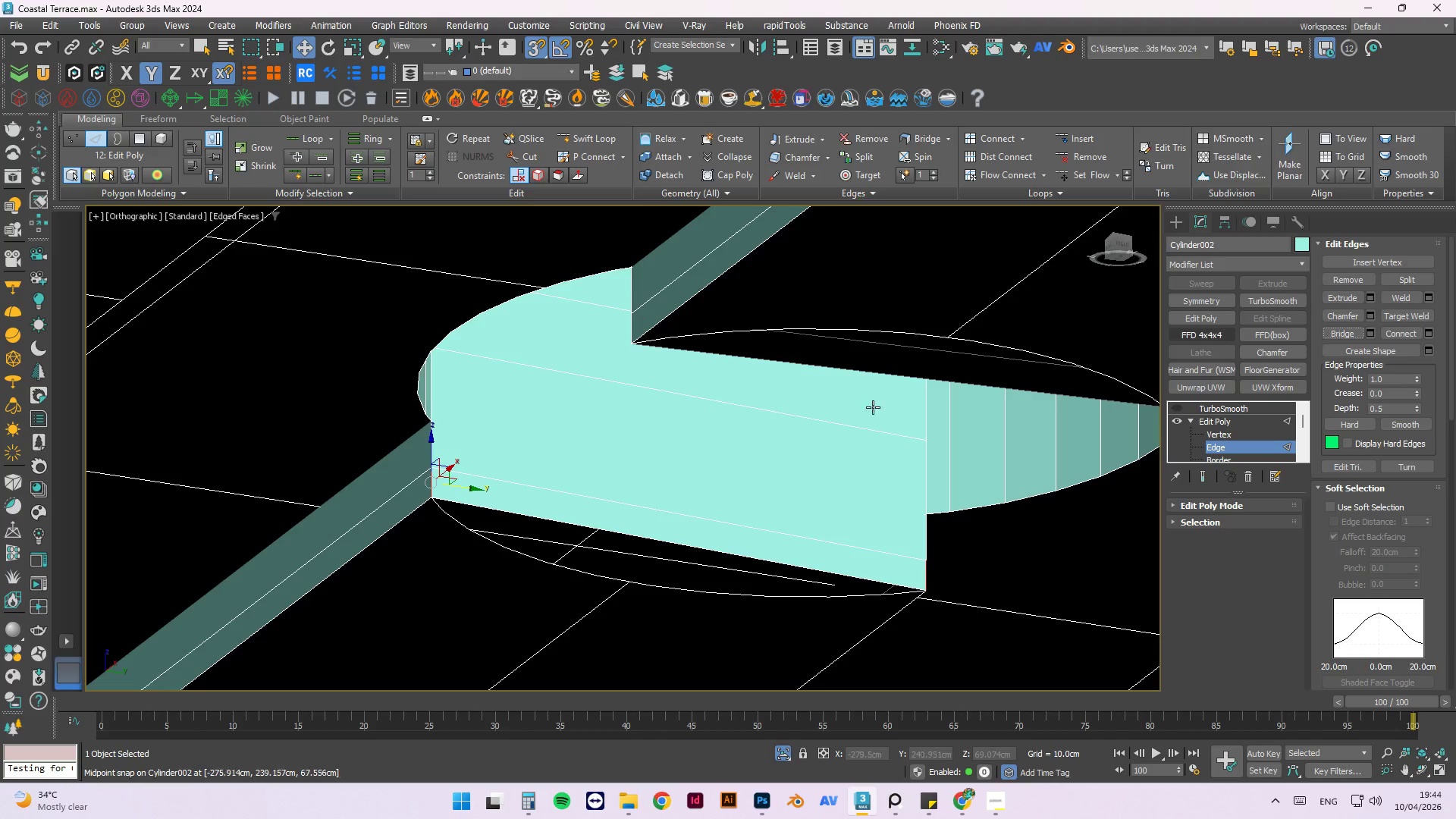 
hold_key(key=AltLeft, duration=1.2)
 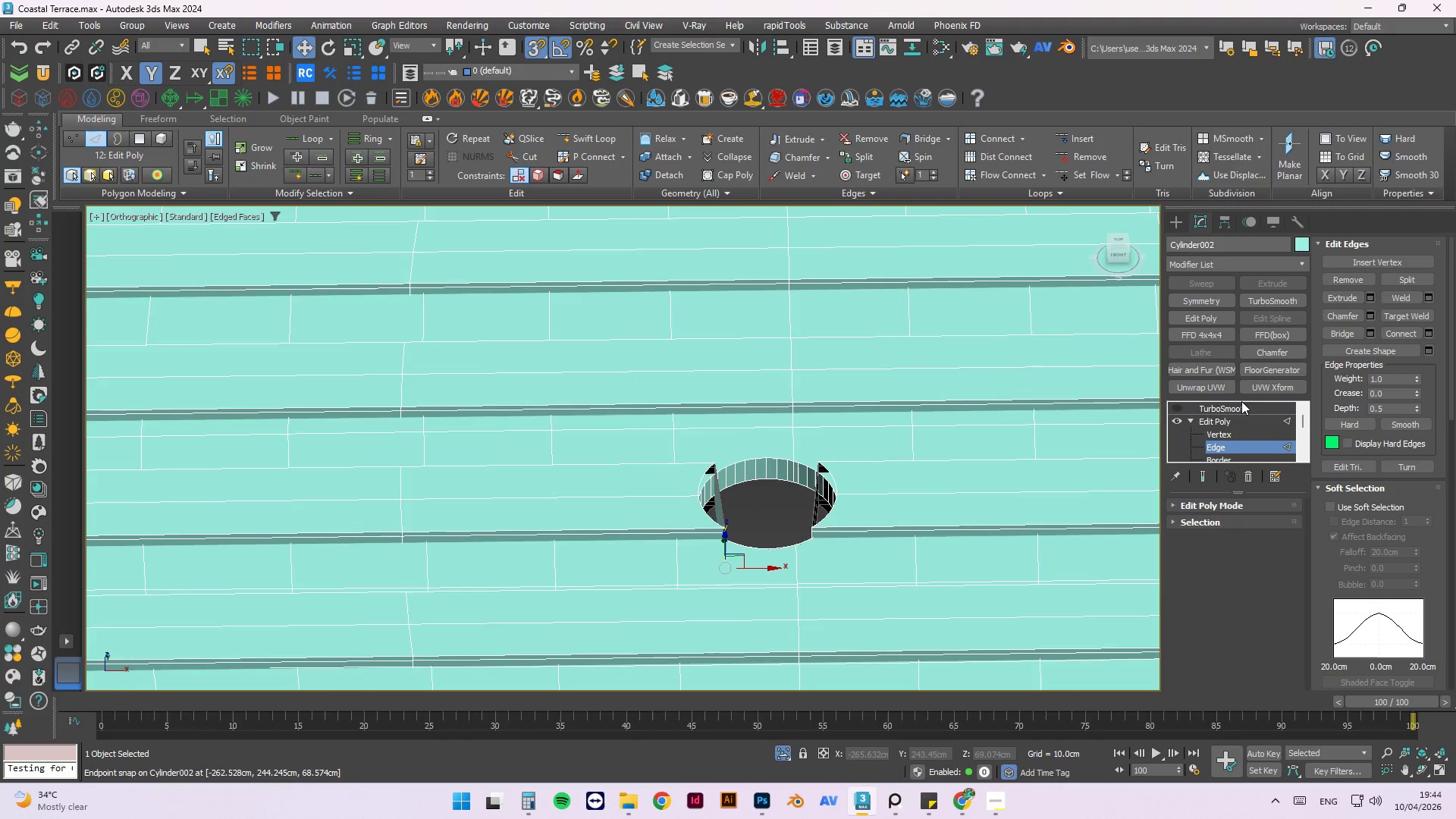 
scroll: coordinate [791, 519], scroll_direction: down, amount: 2.0
 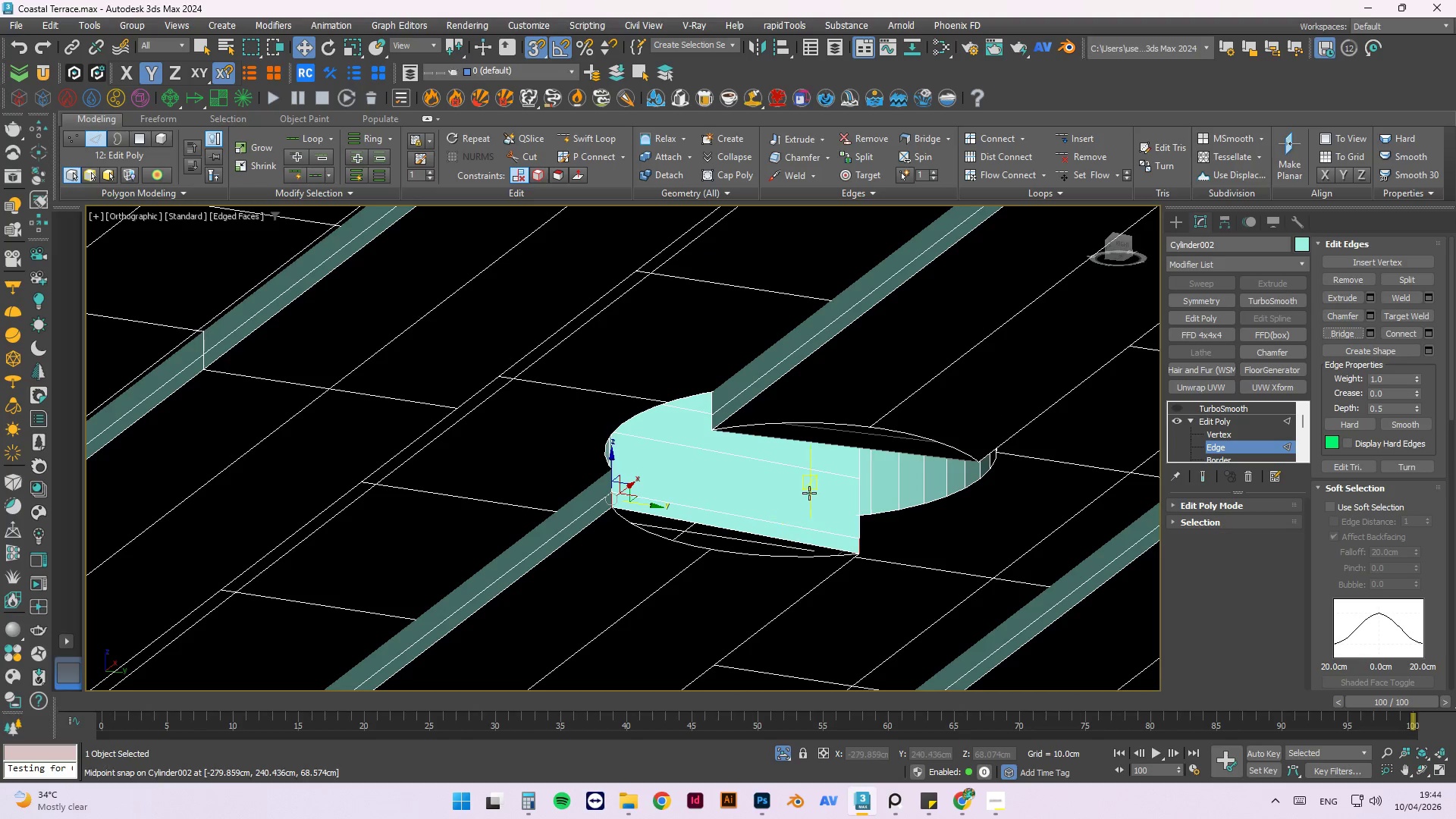 
hold_key(key=AltLeft, duration=3.31)
scroll: coordinate [1216, 434], scroll_direction: down, amount: 4.0
 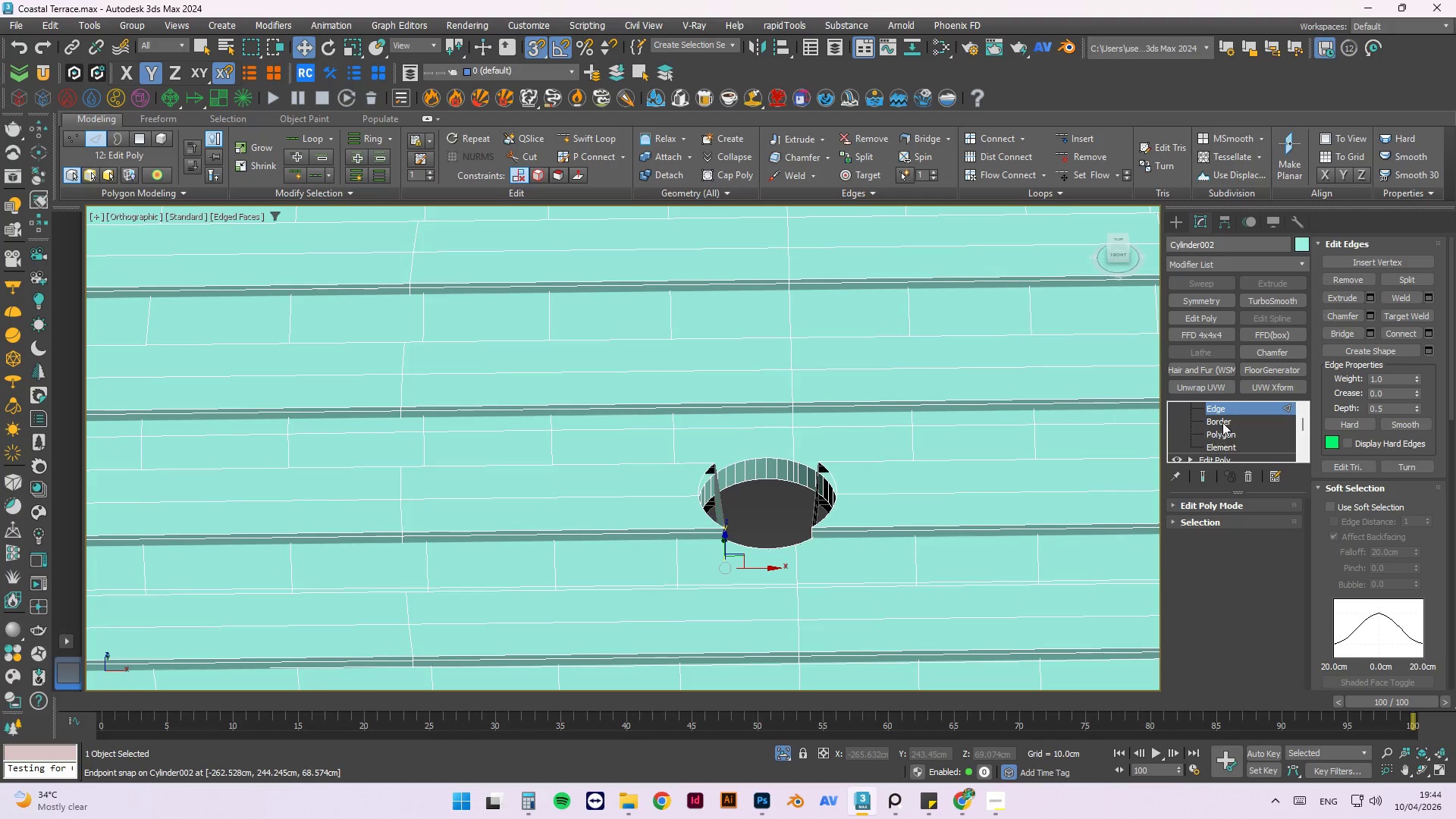 
left_click([1224, 420])
 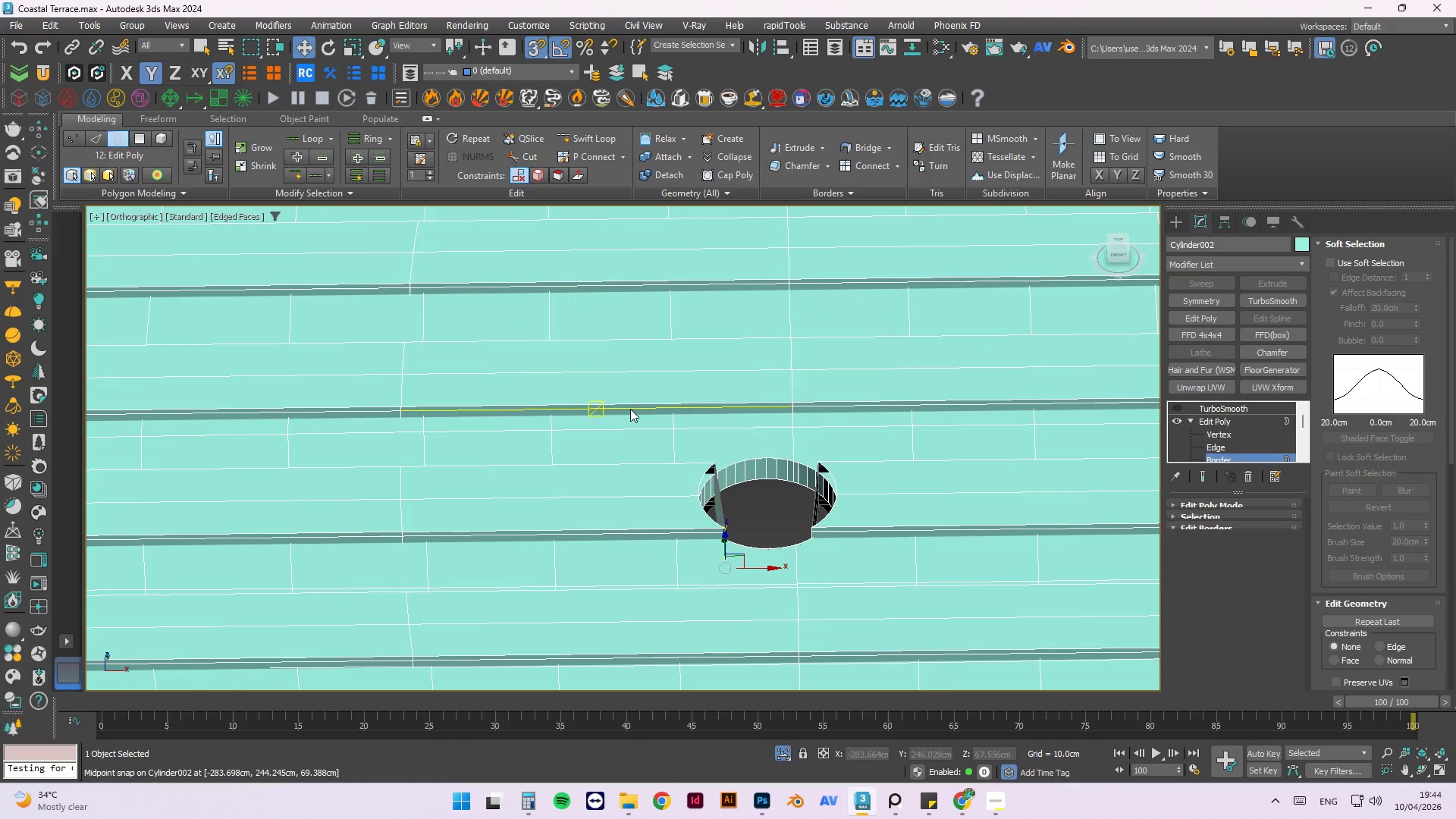 
left_click_drag(start_coordinate=[627, 400], to_coordinate=[908, 632])
 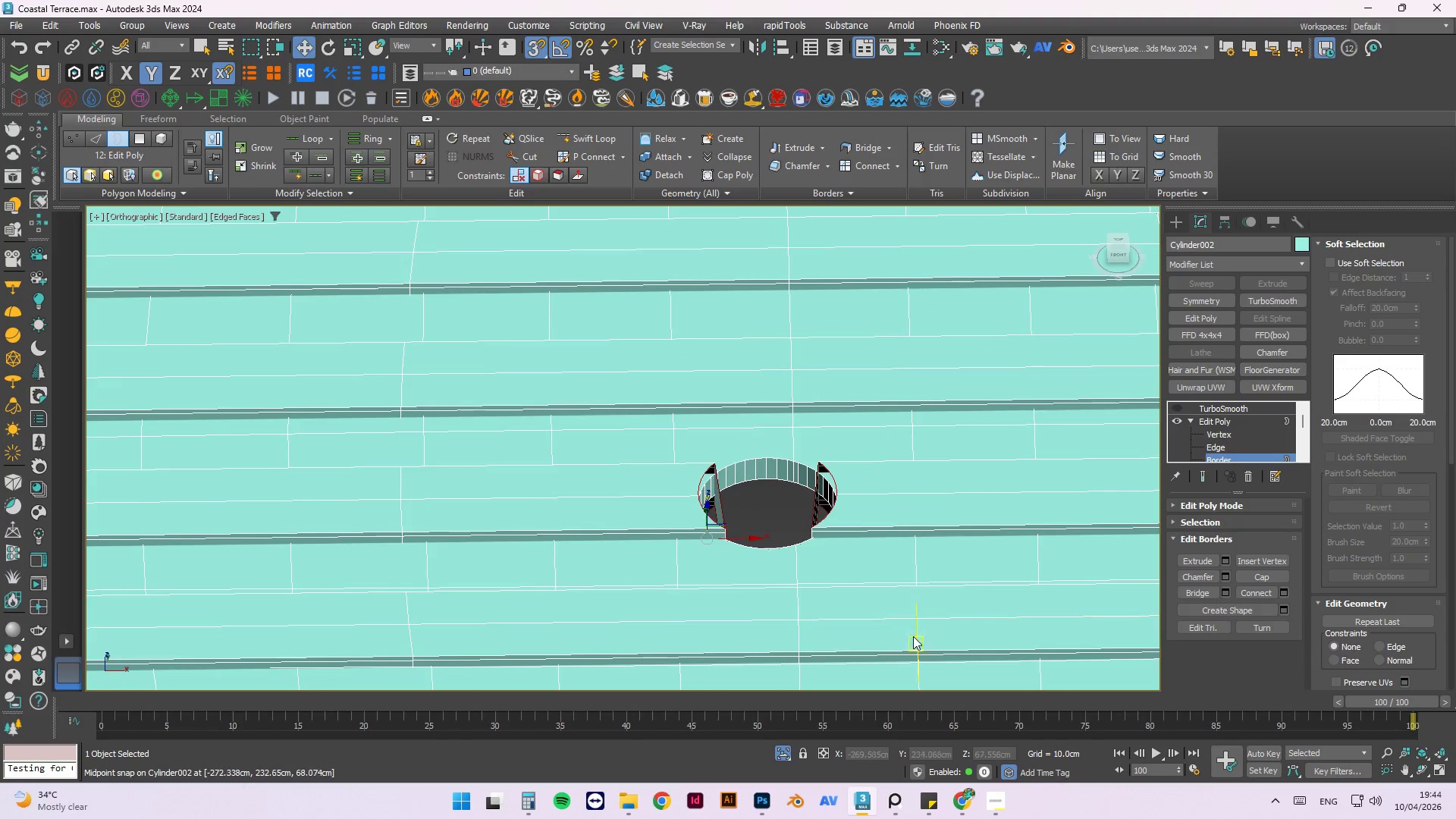 
hold_key(key=AltLeft, duration=1.0)
 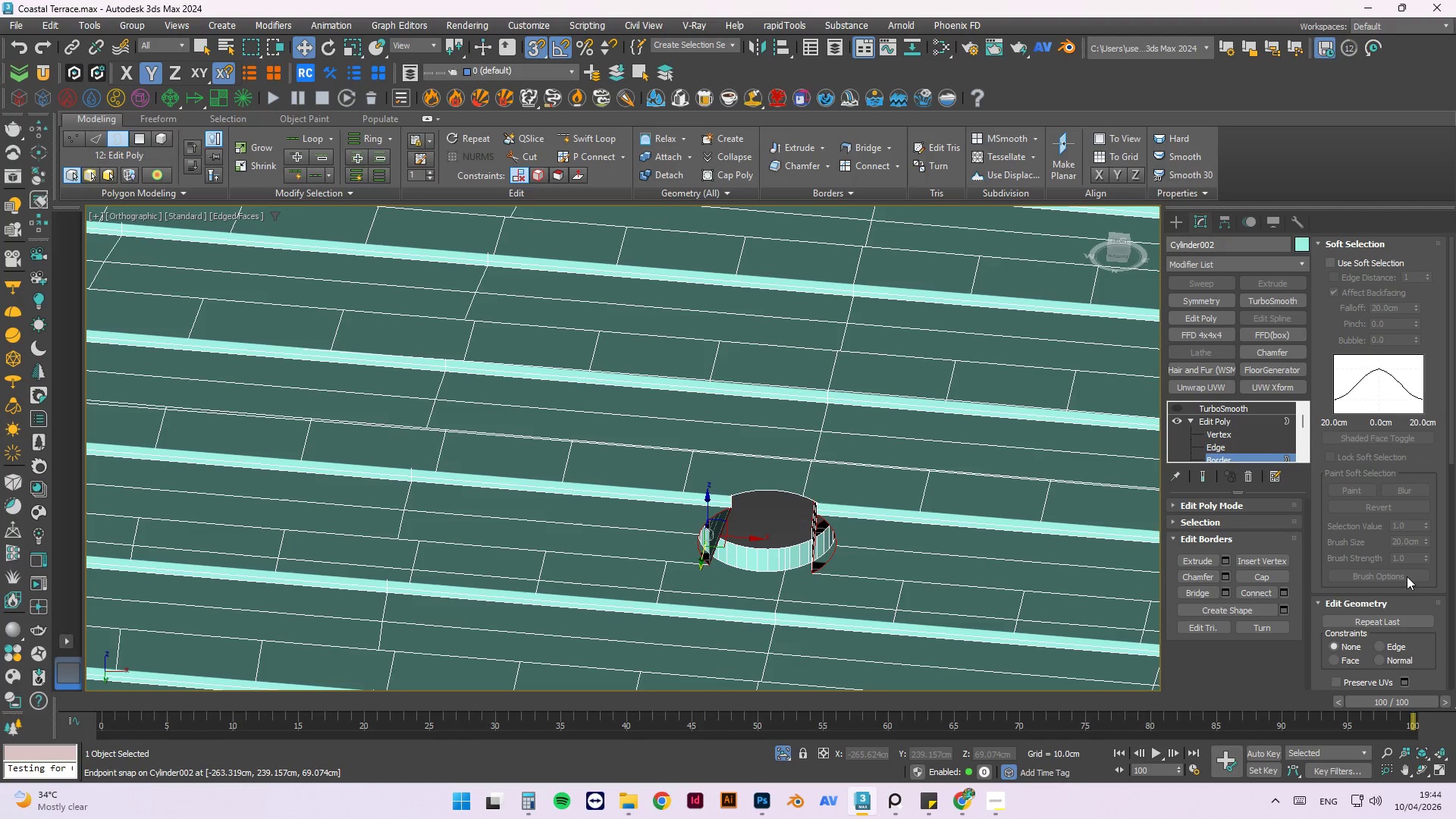 
left_click([1261, 574])
 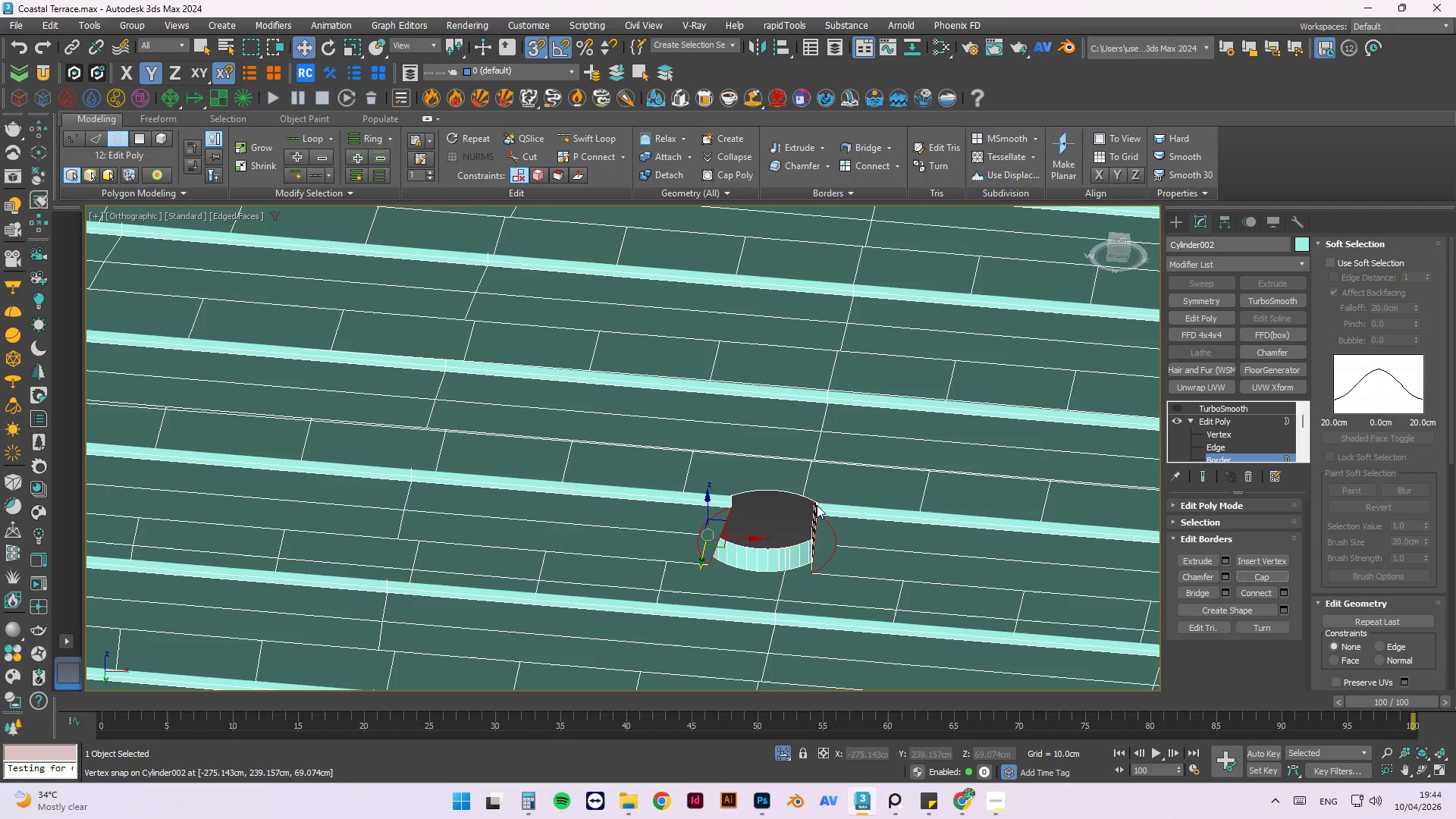 
hold_key(key=AltLeft, duration=1.5)
 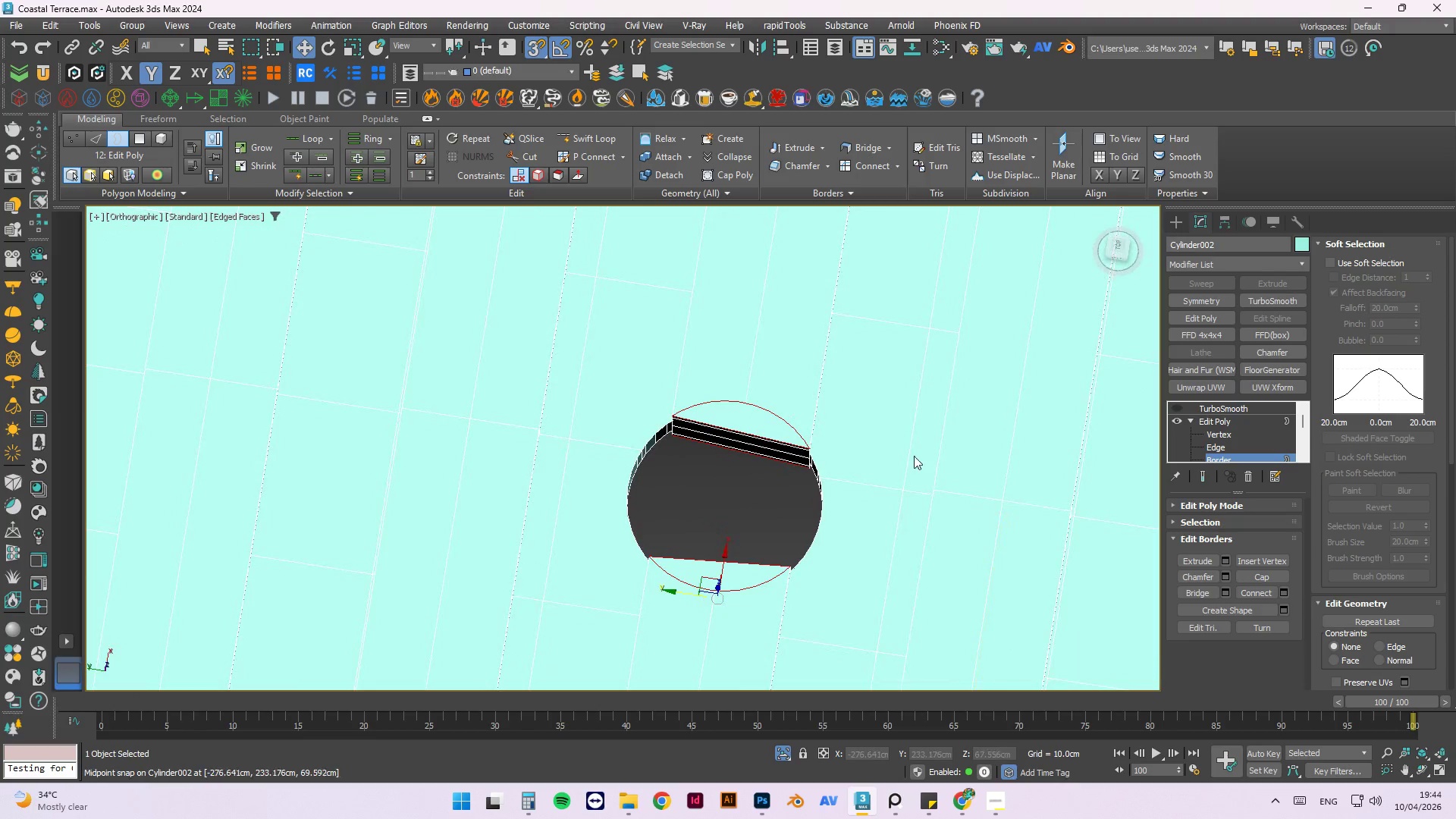 
scroll: coordinate [761, 507], scroll_direction: up, amount: 1.0
 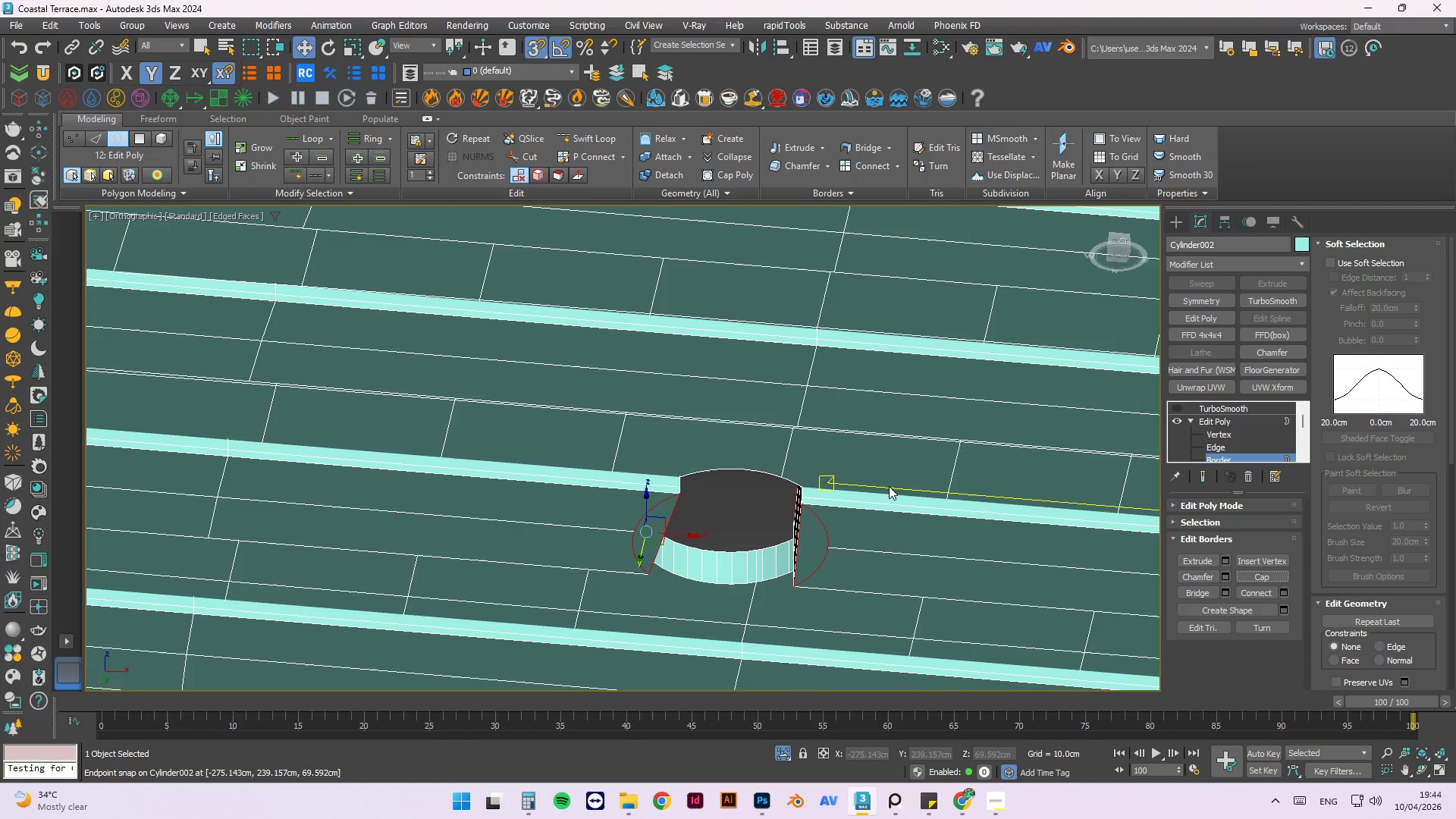 
hold_key(key=AltLeft, duration=0.44)
 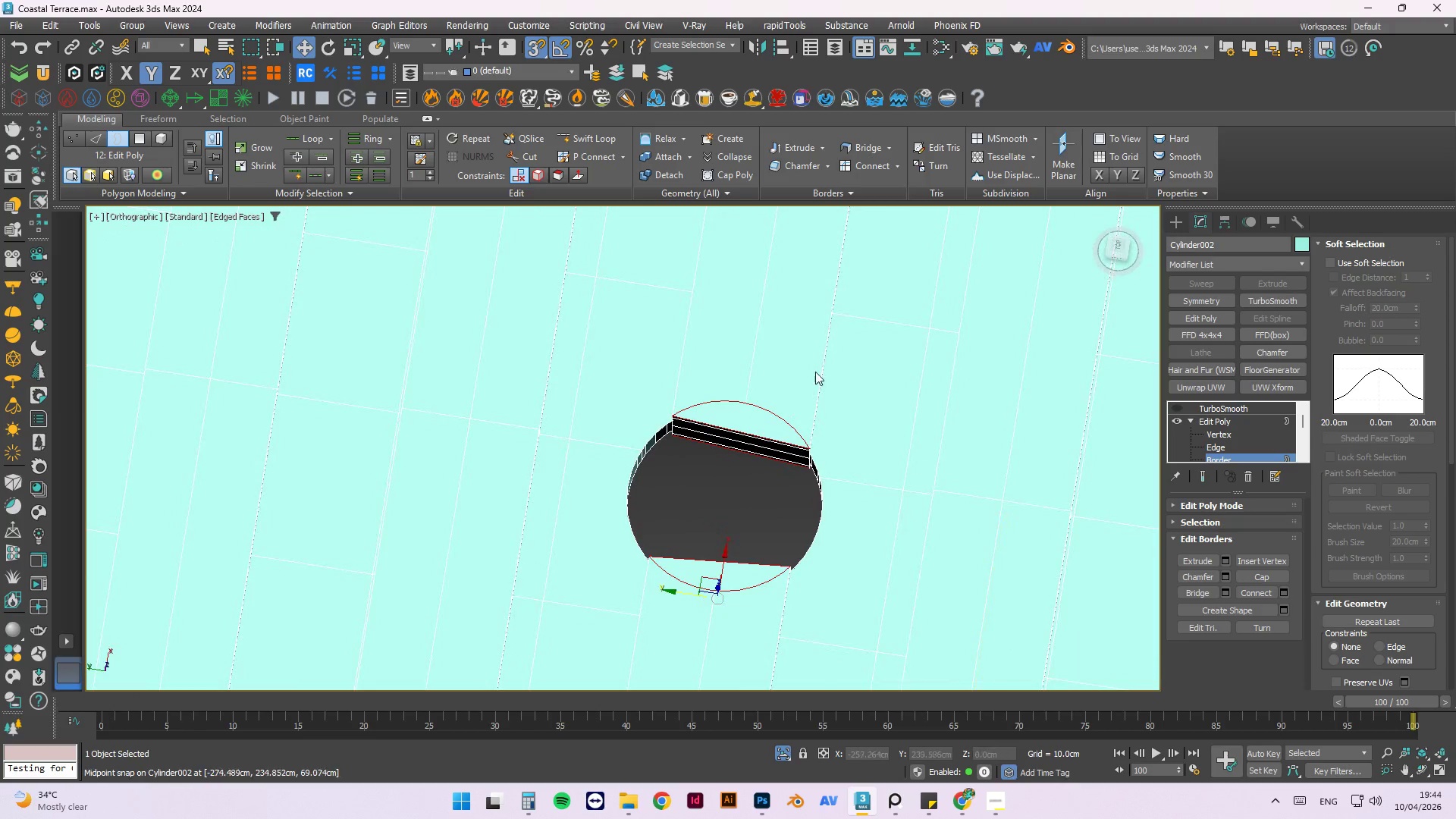 
scroll: coordinate [746, 369], scroll_direction: down, amount: 5.0
 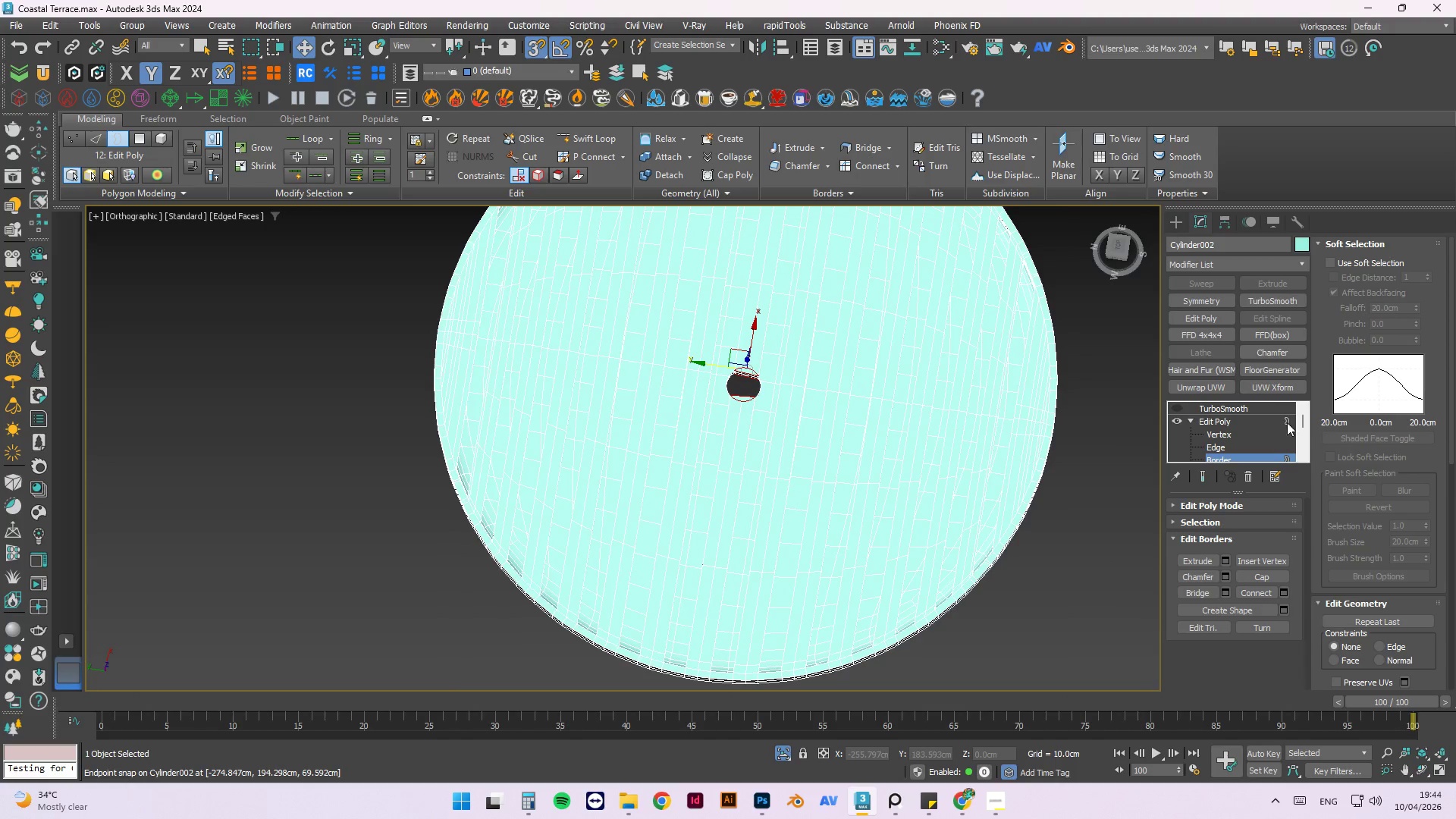 
left_click([1287, 421])
 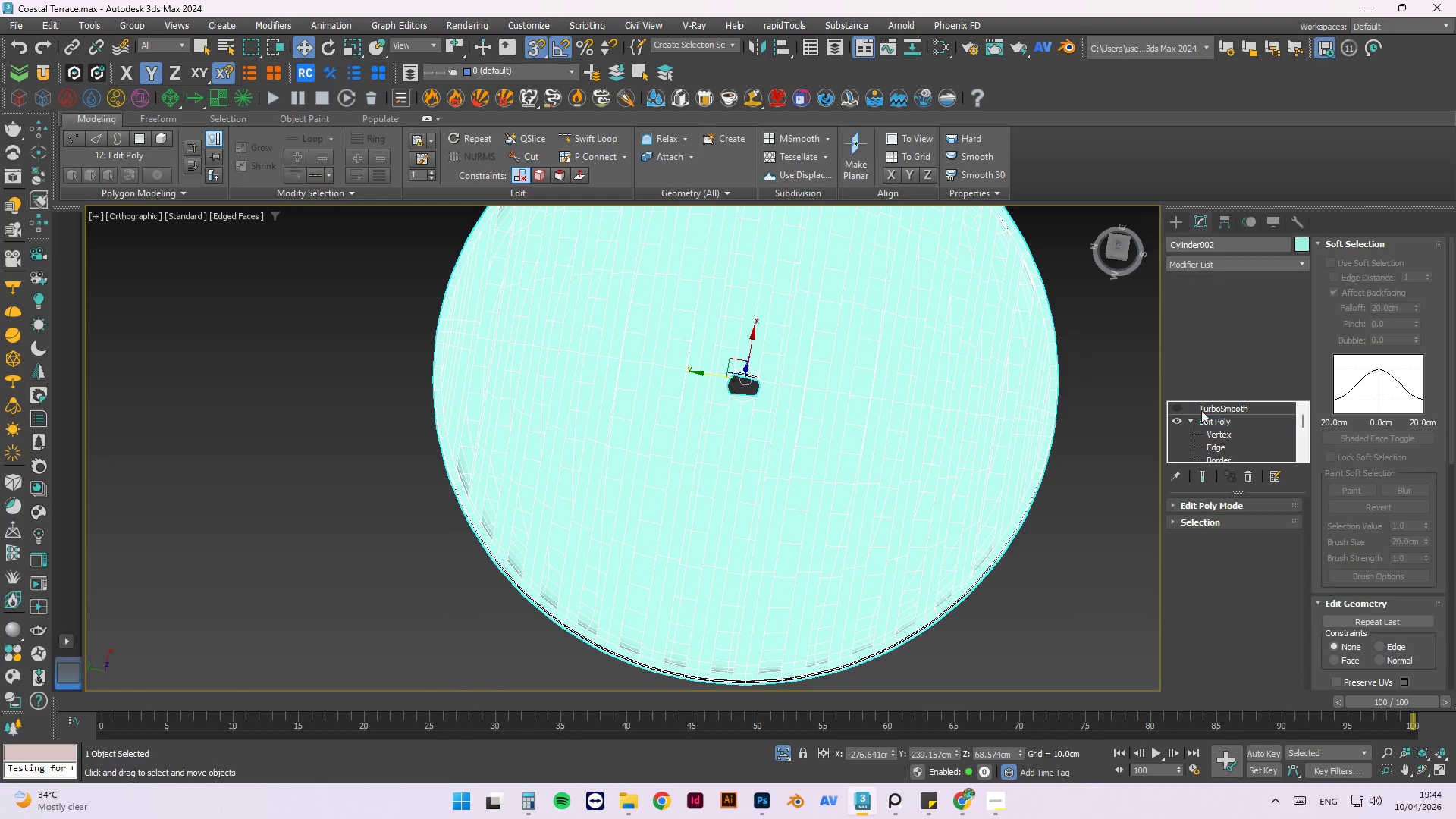 
double_click([1175, 410])
 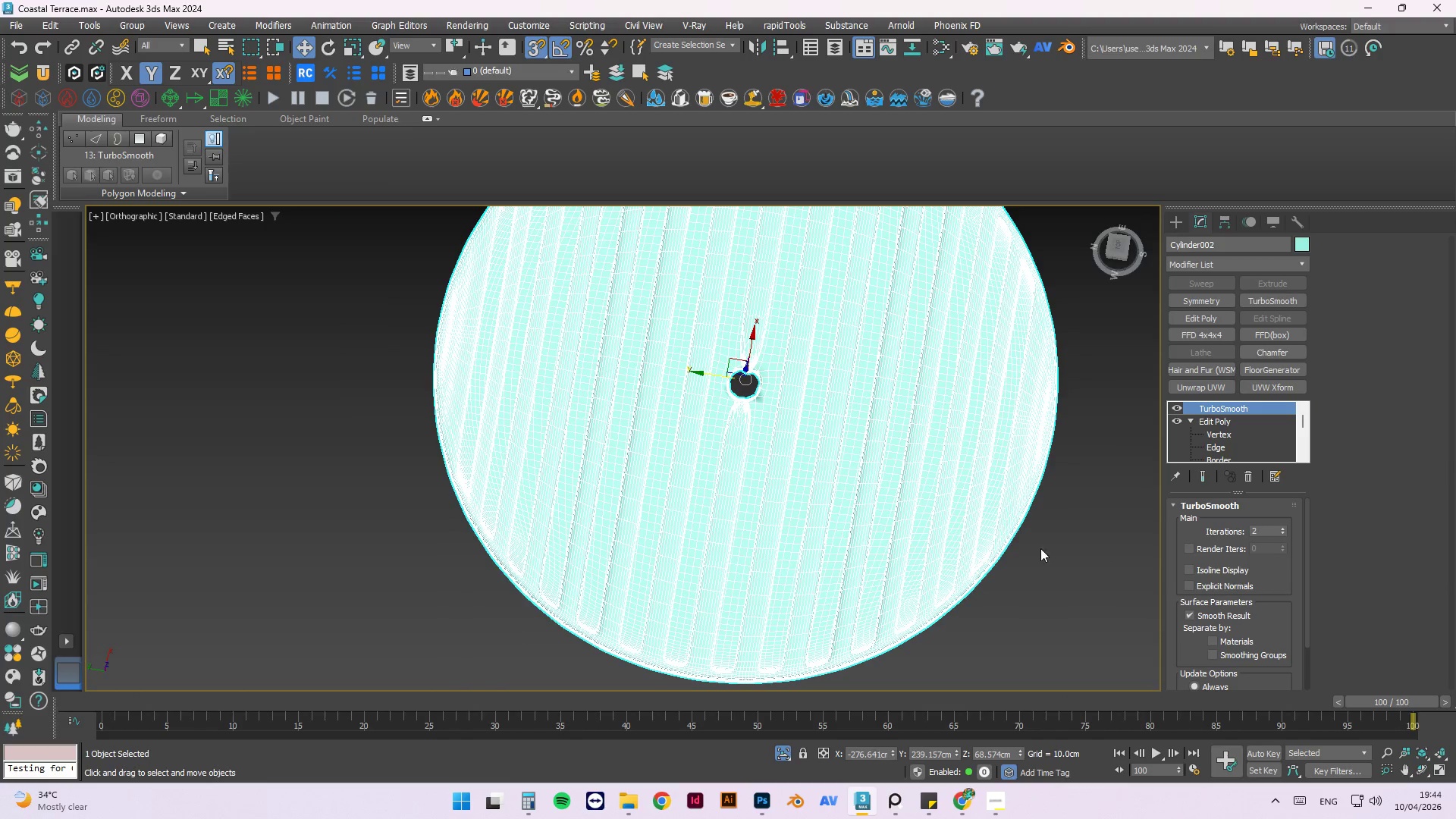 
left_click([1033, 548])
 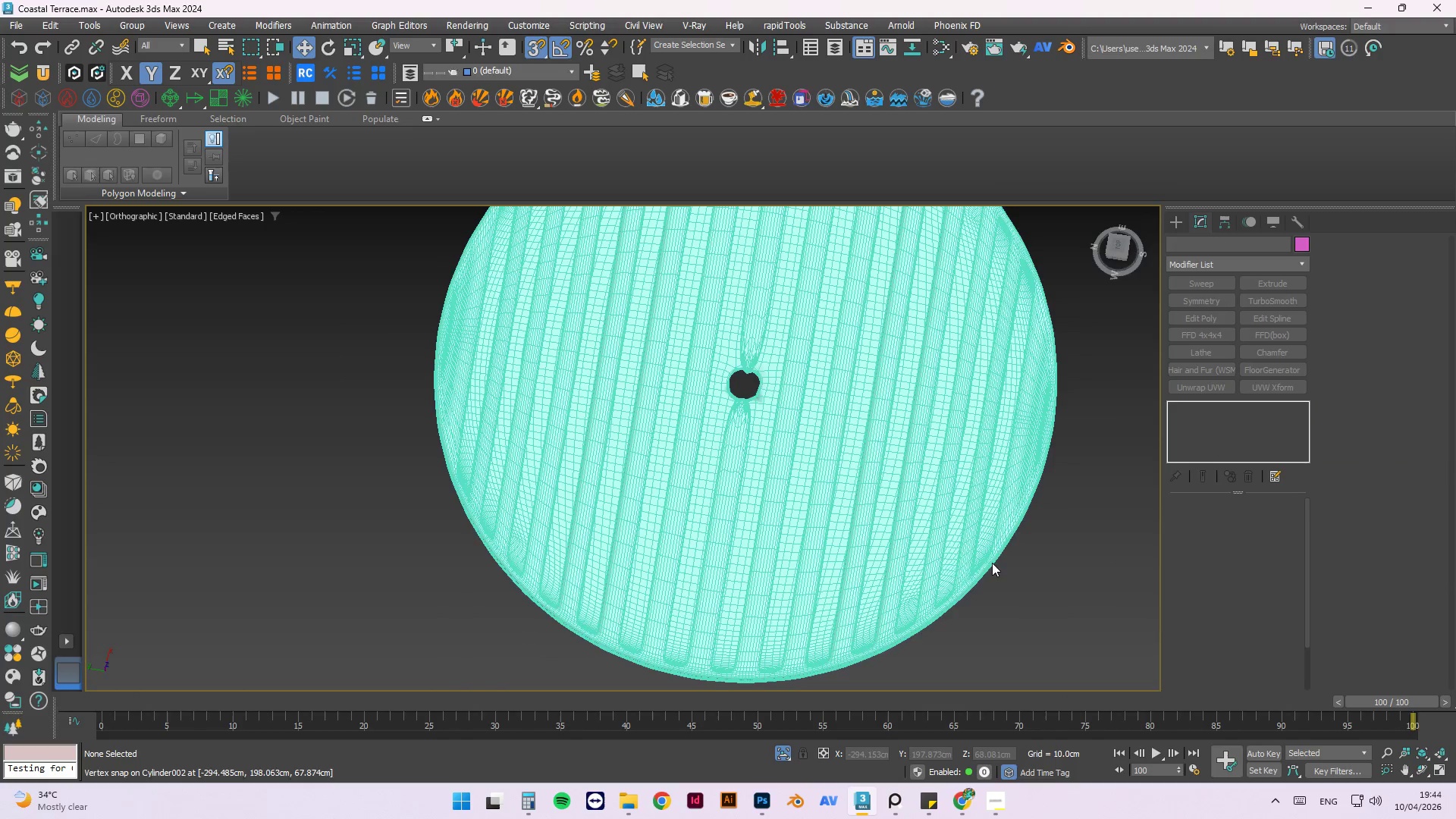 
hold_key(key=AltLeft, duration=0.88)
 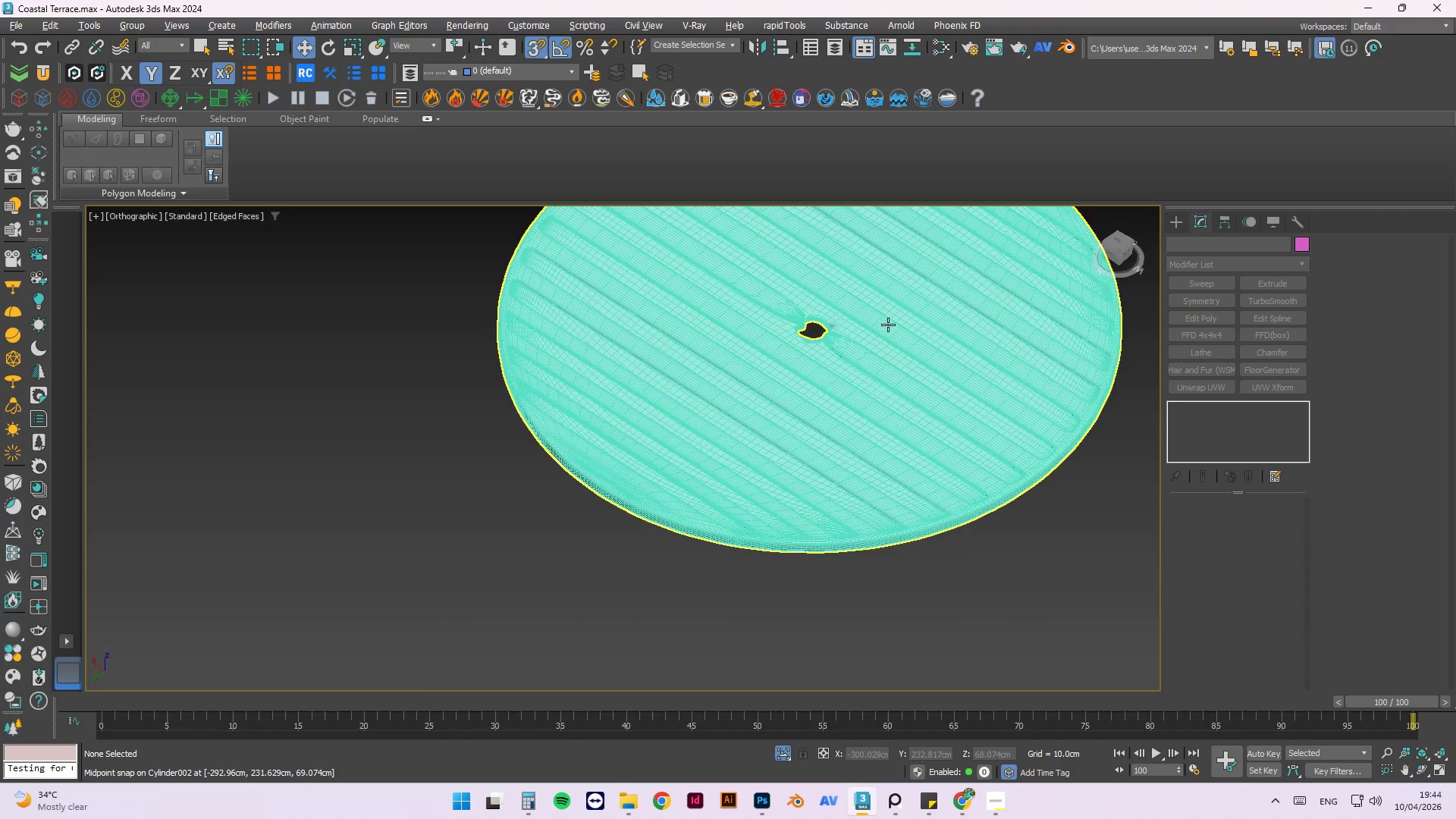 
scroll: coordinate [791, 300], scroll_direction: up, amount: 6.0
 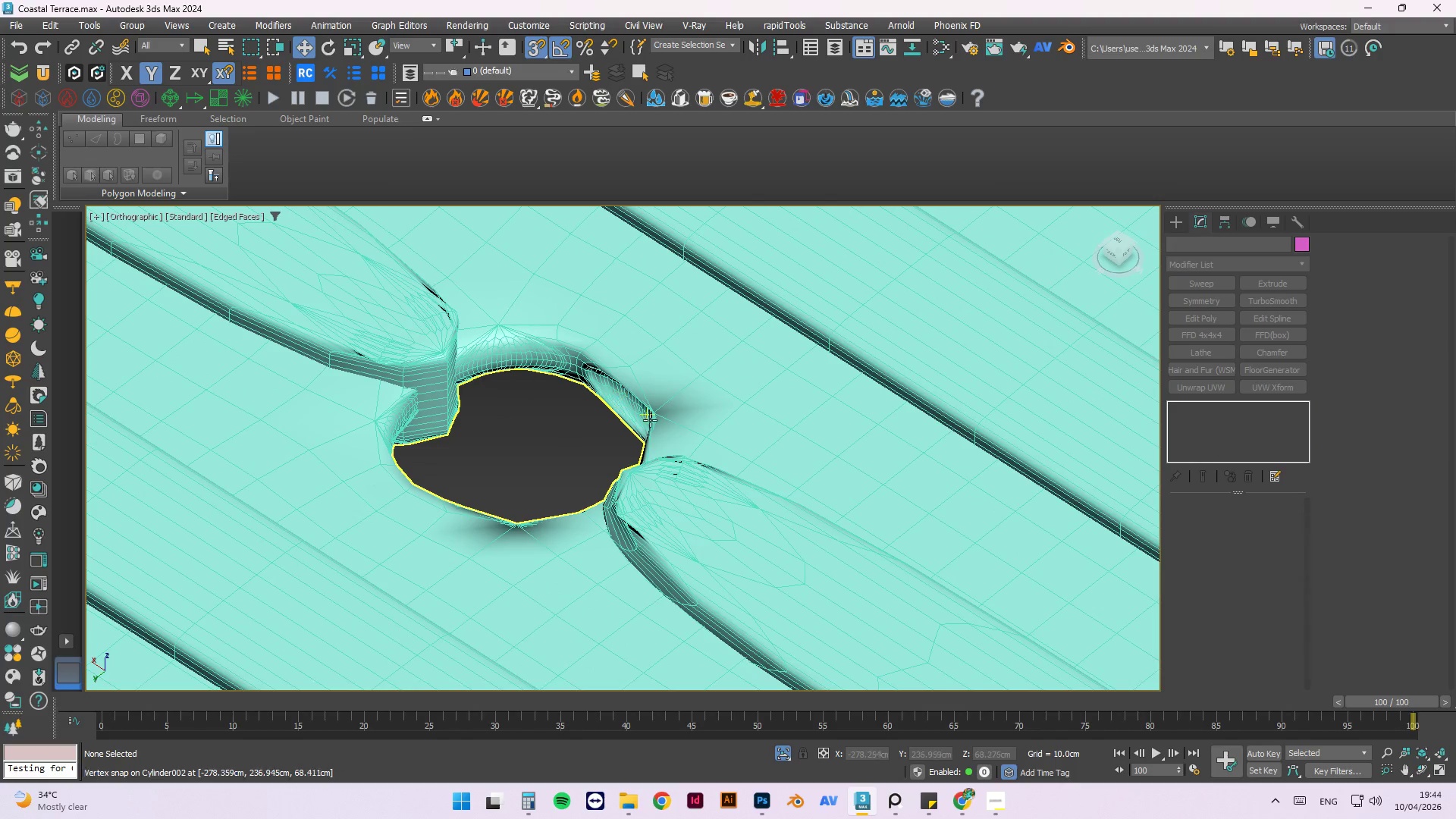 
hold_key(key=AltLeft, duration=0.72)
 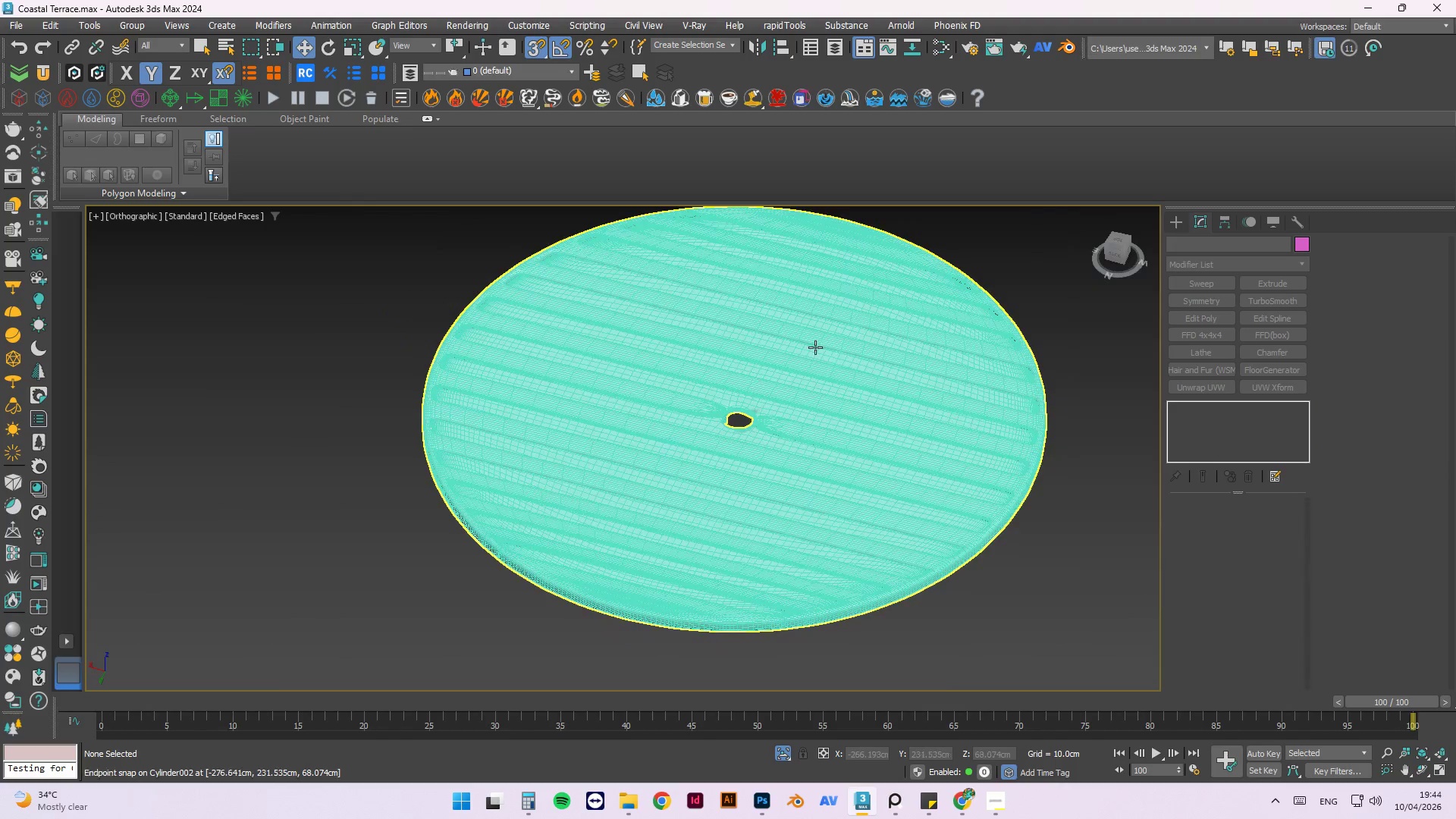 
scroll: coordinate [663, 433], scroll_direction: down, amount: 2.0
 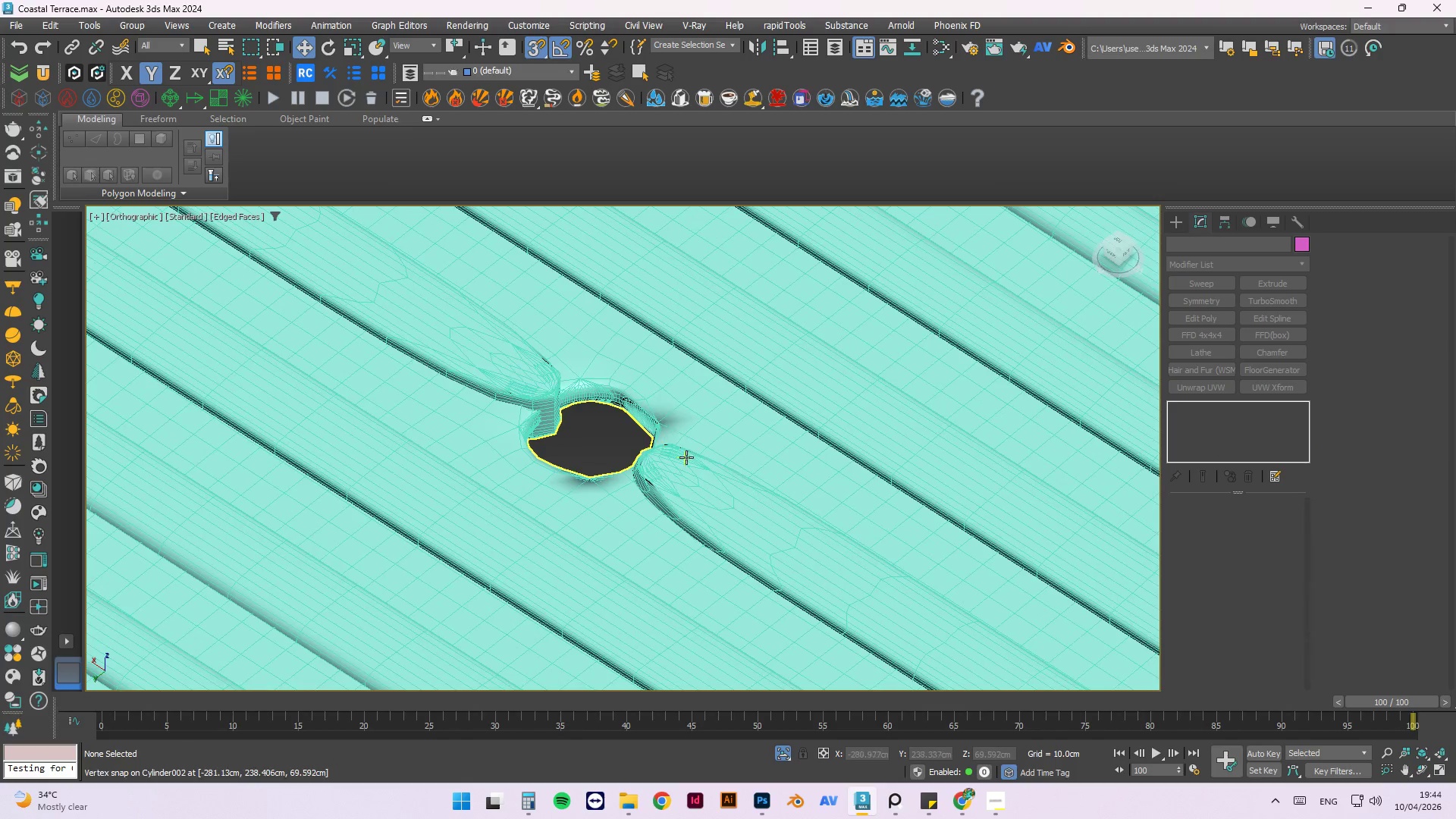 
hold_key(key=AltLeft, duration=3.27)
scroll: coordinate [608, 431], scroll_direction: up, amount: 3.0
 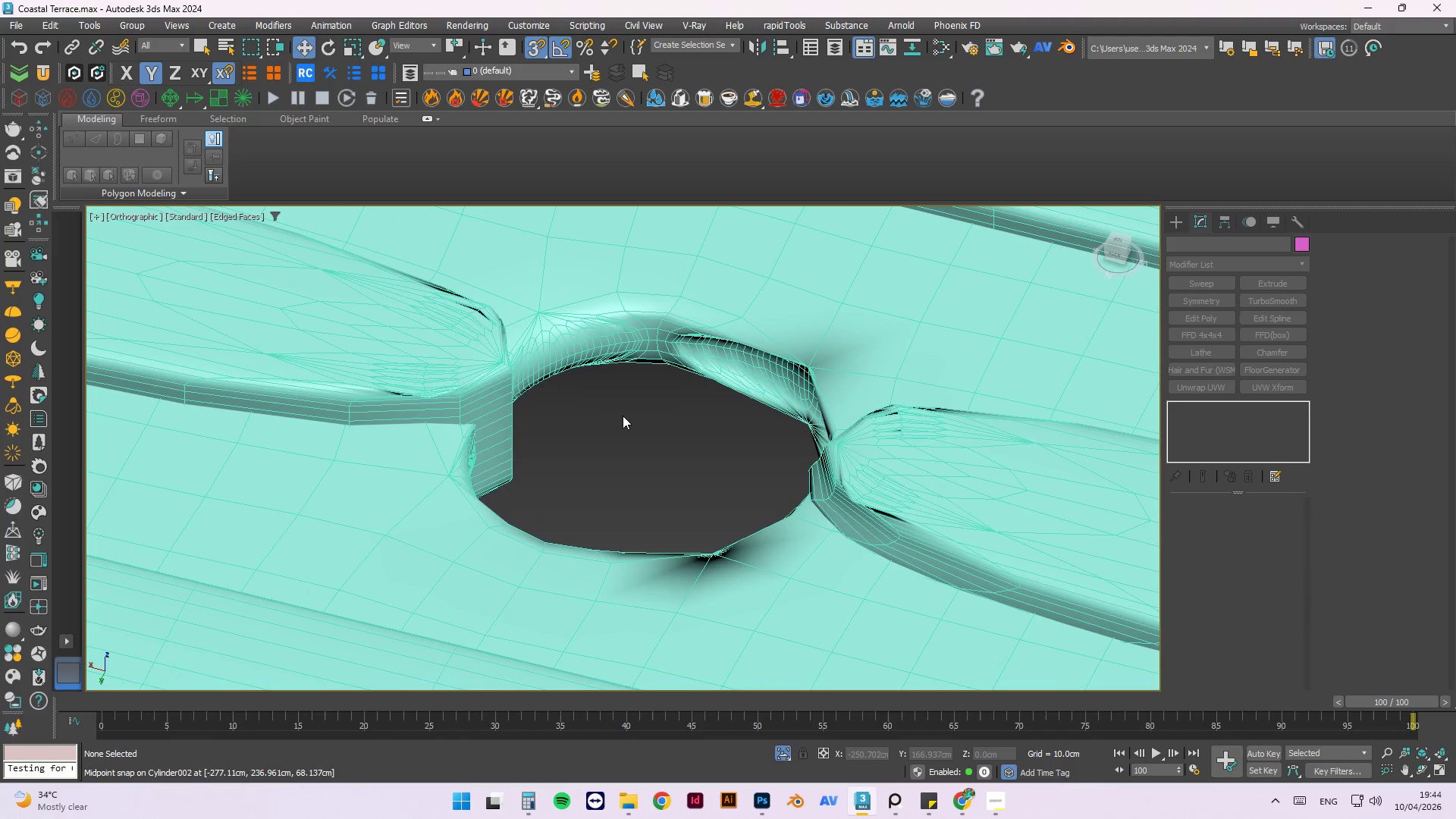 
hold_key(key=AltLeft, duration=0.77)
 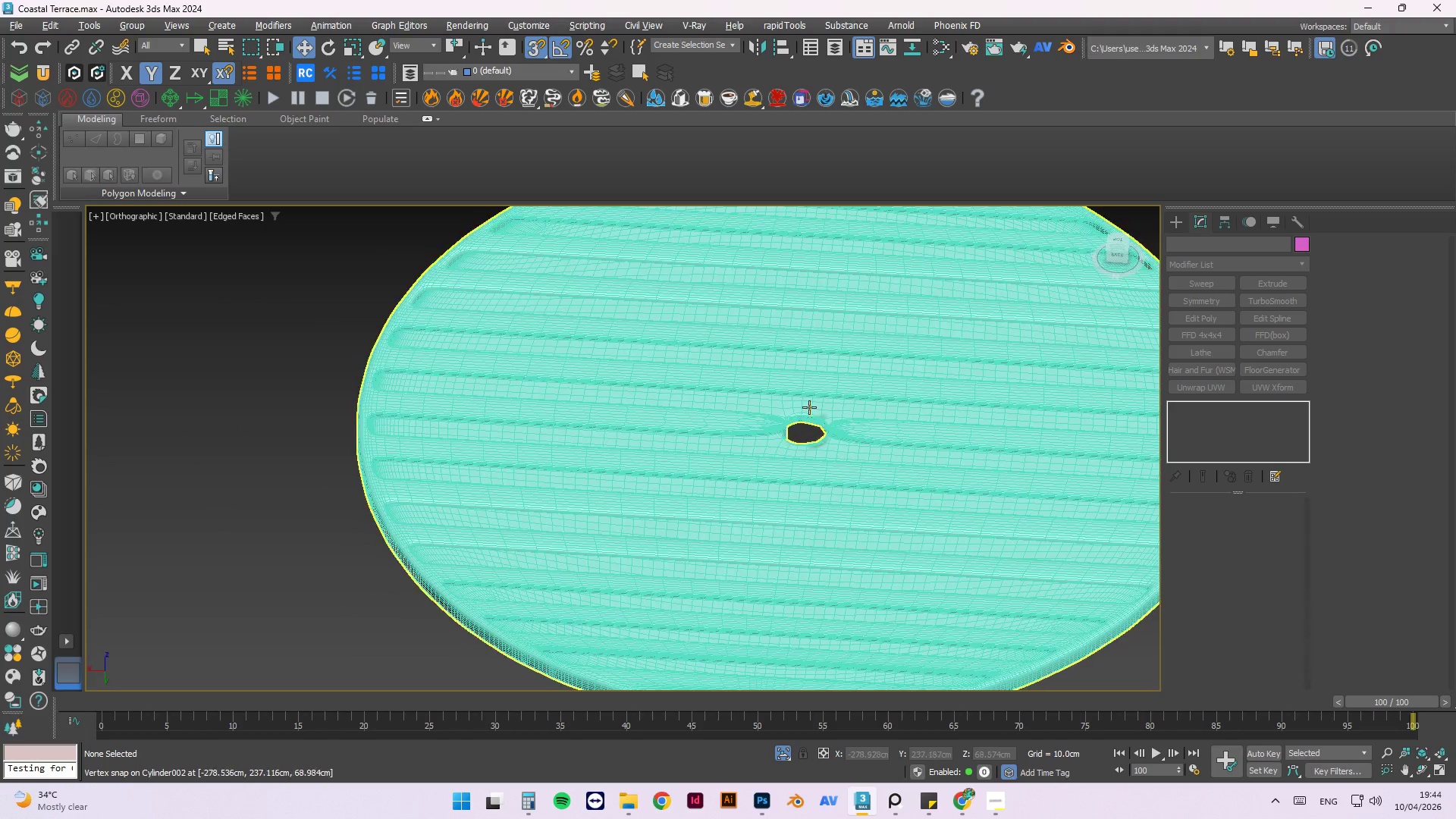 
scroll: coordinate [644, 429], scroll_direction: down, amount: 6.0
 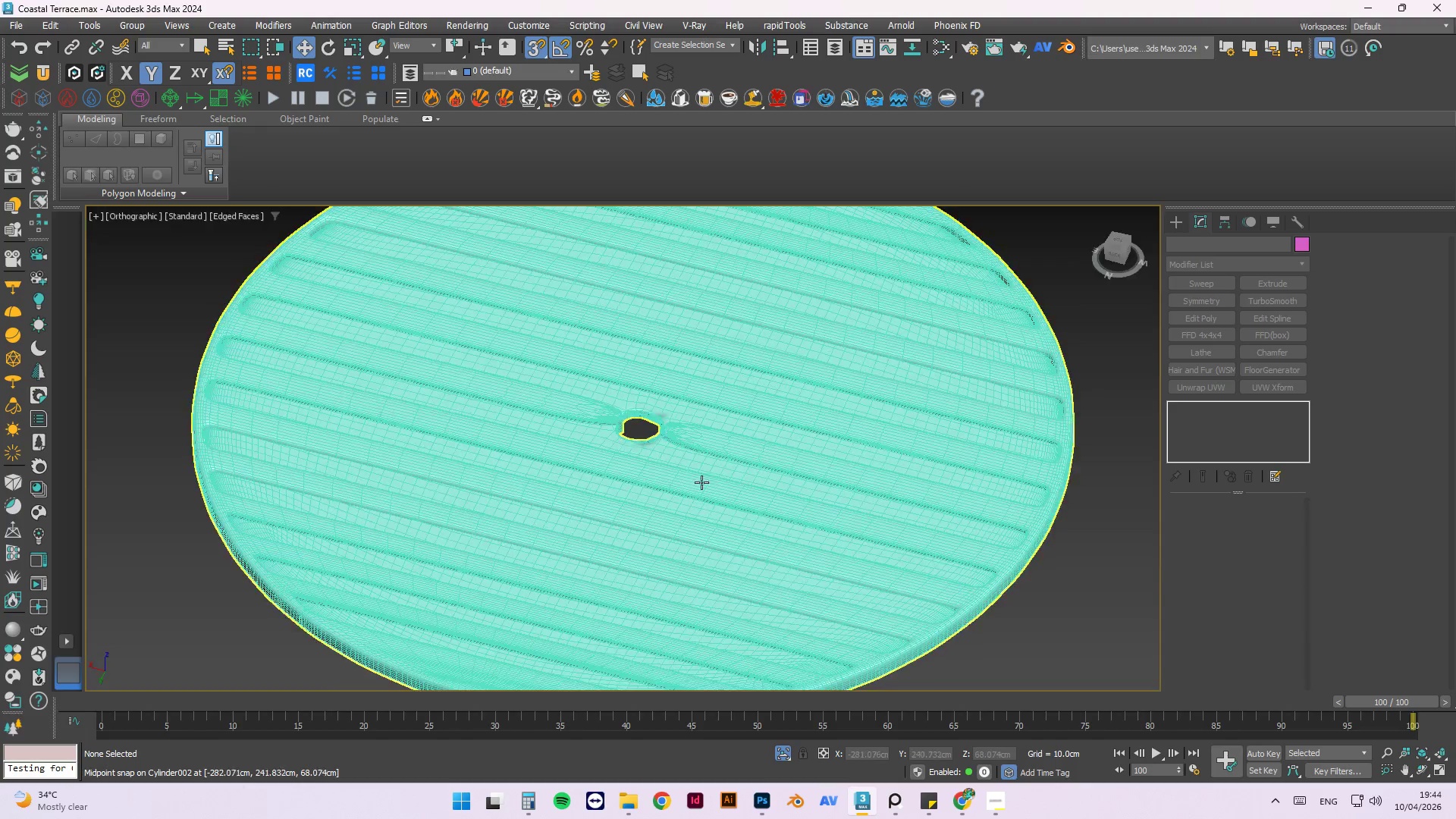 
left_click([837, 392])
 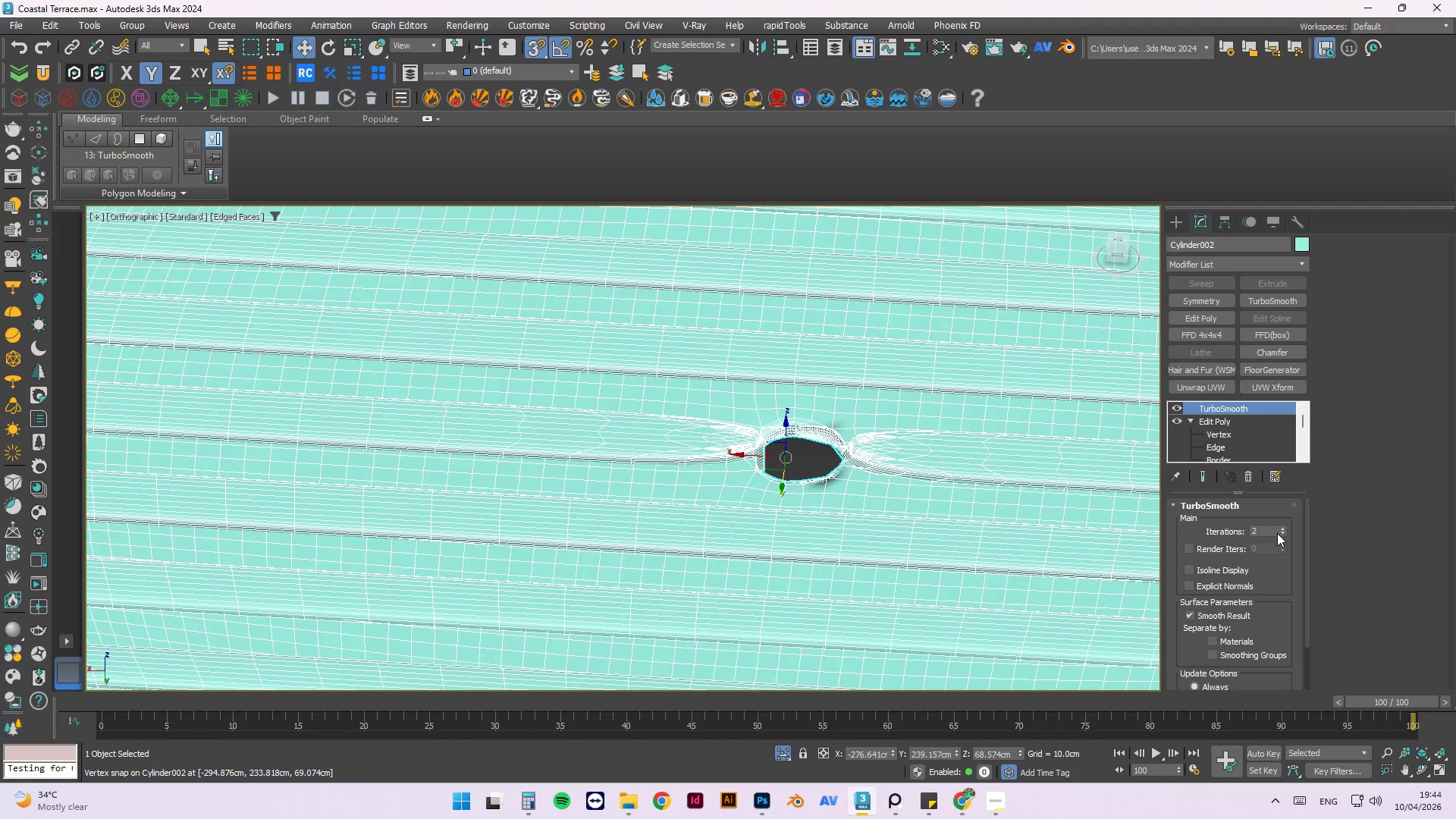 
scroll: coordinate [809, 407], scroll_direction: up, amount: 3.0
 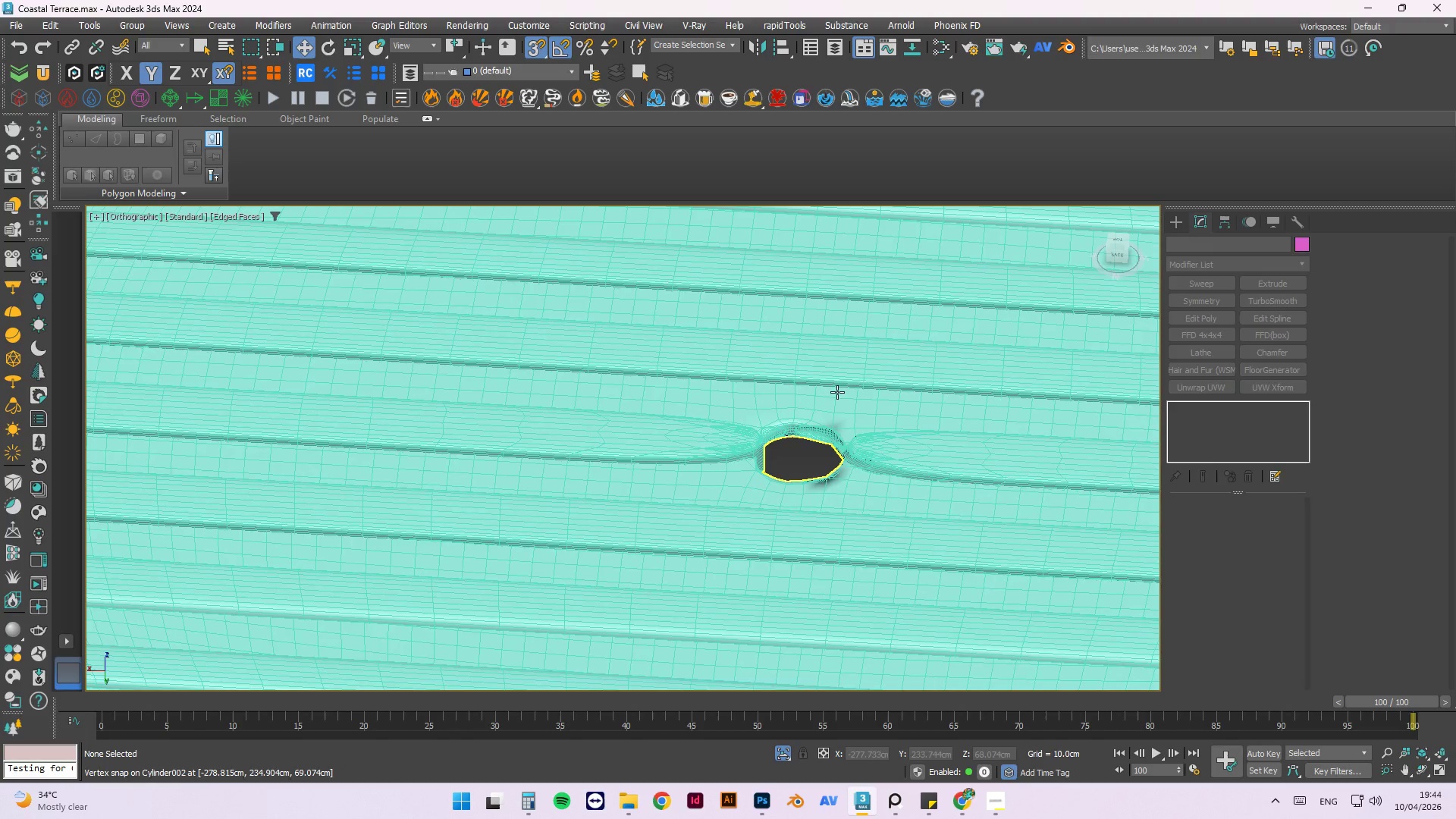 
left_click([1283, 534])
 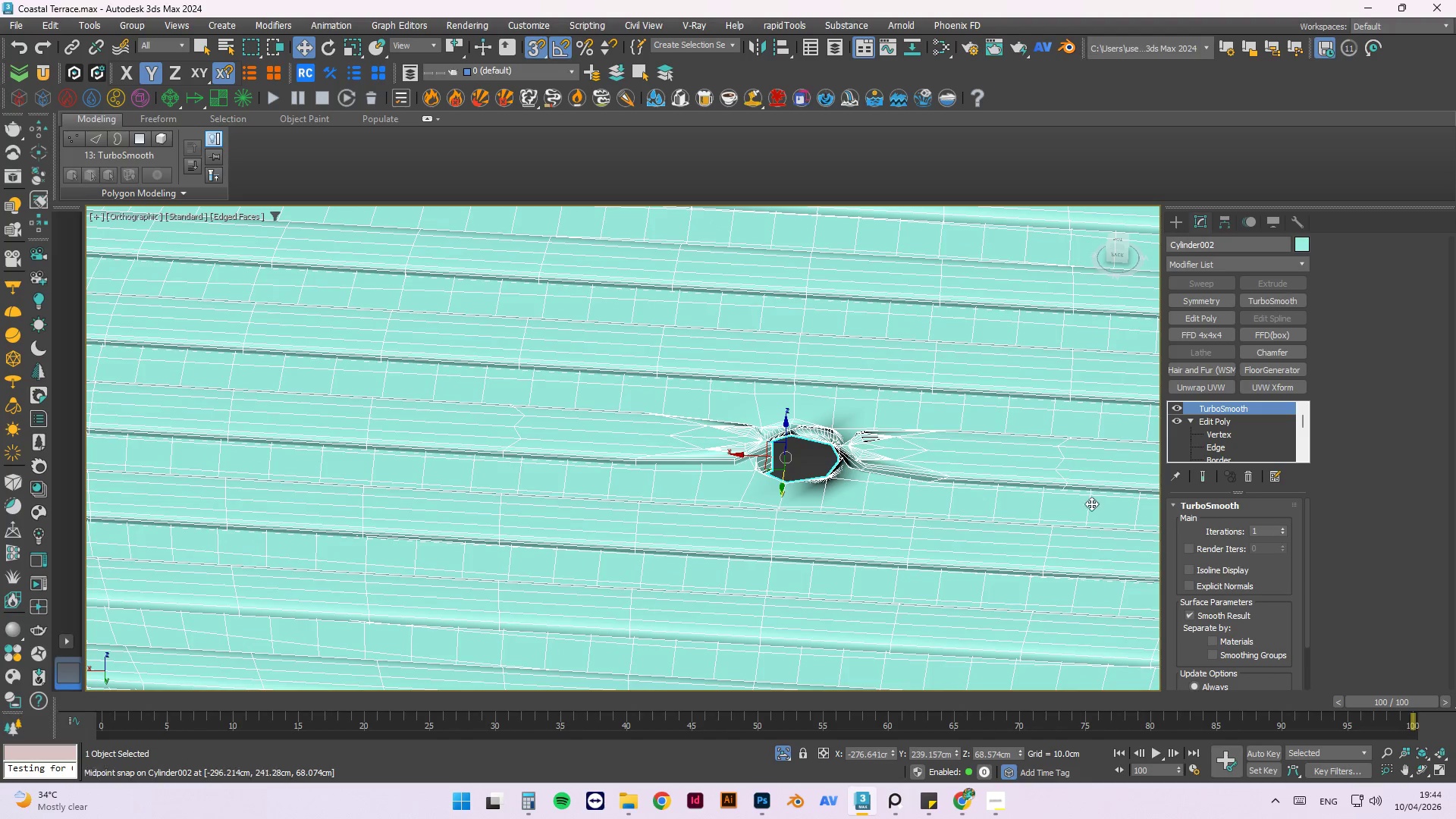 
scroll: coordinate [814, 435], scroll_direction: up, amount: 1.0
 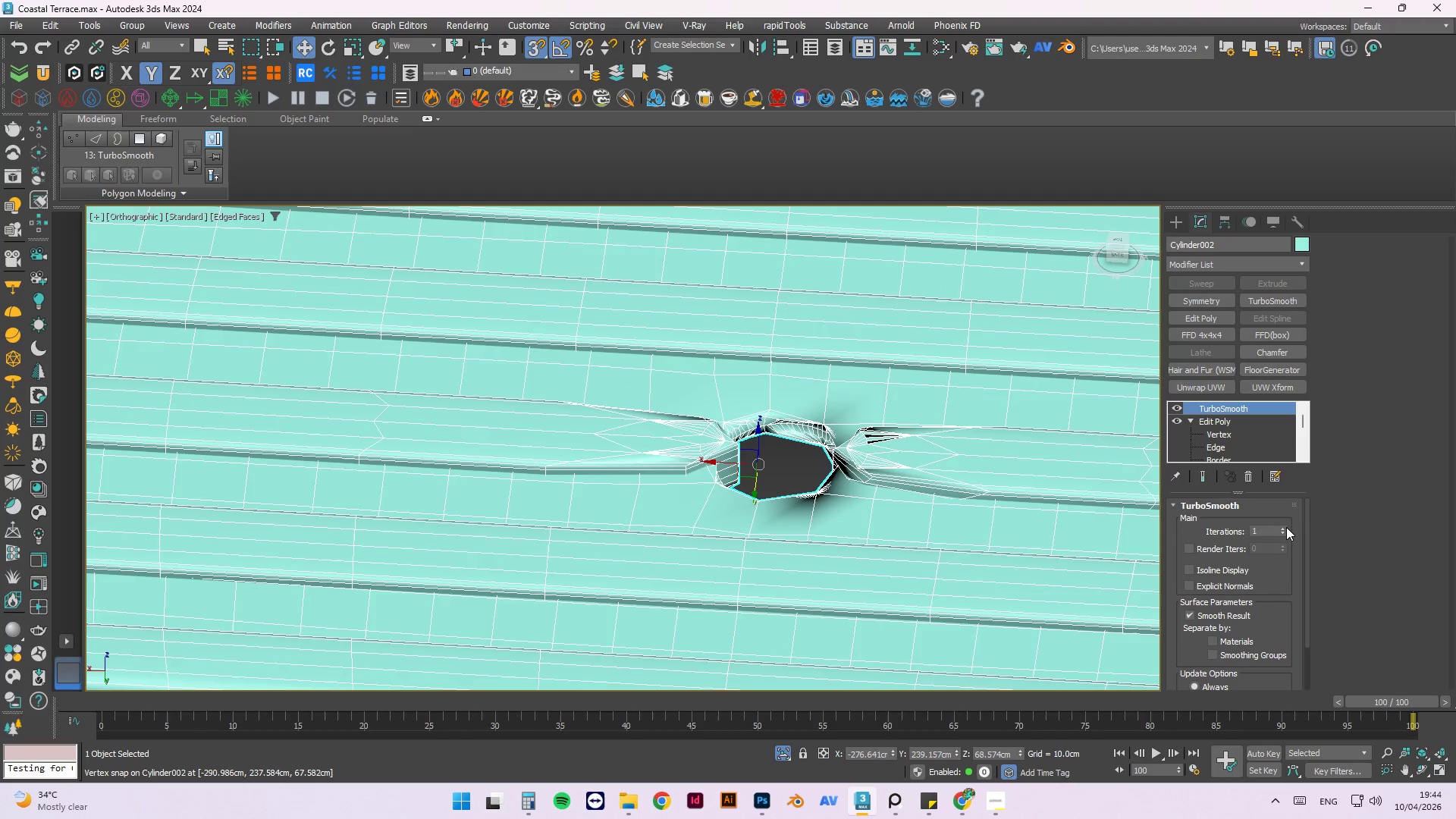 
left_click([1283, 525])
 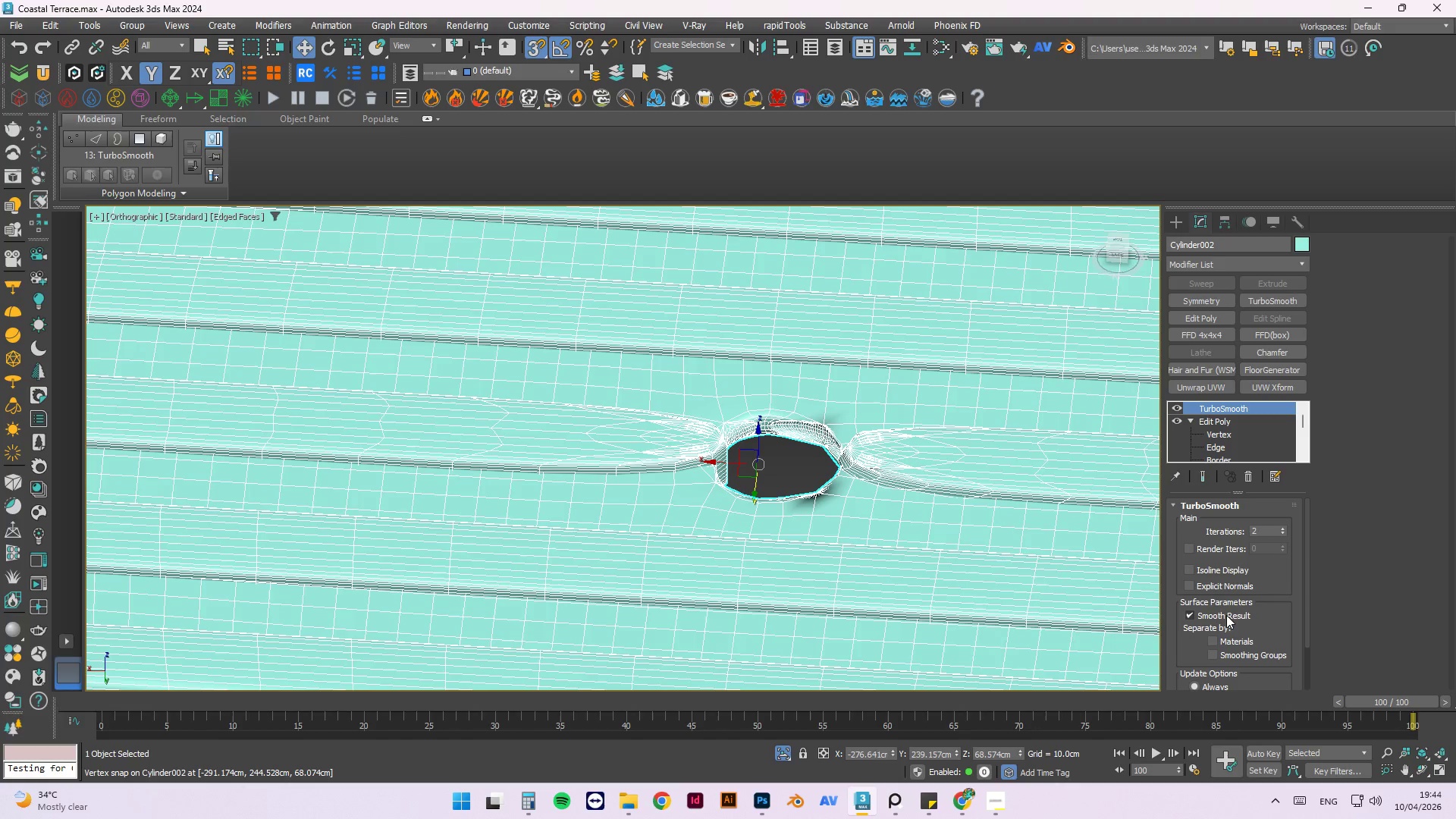 
left_click([1191, 613])
 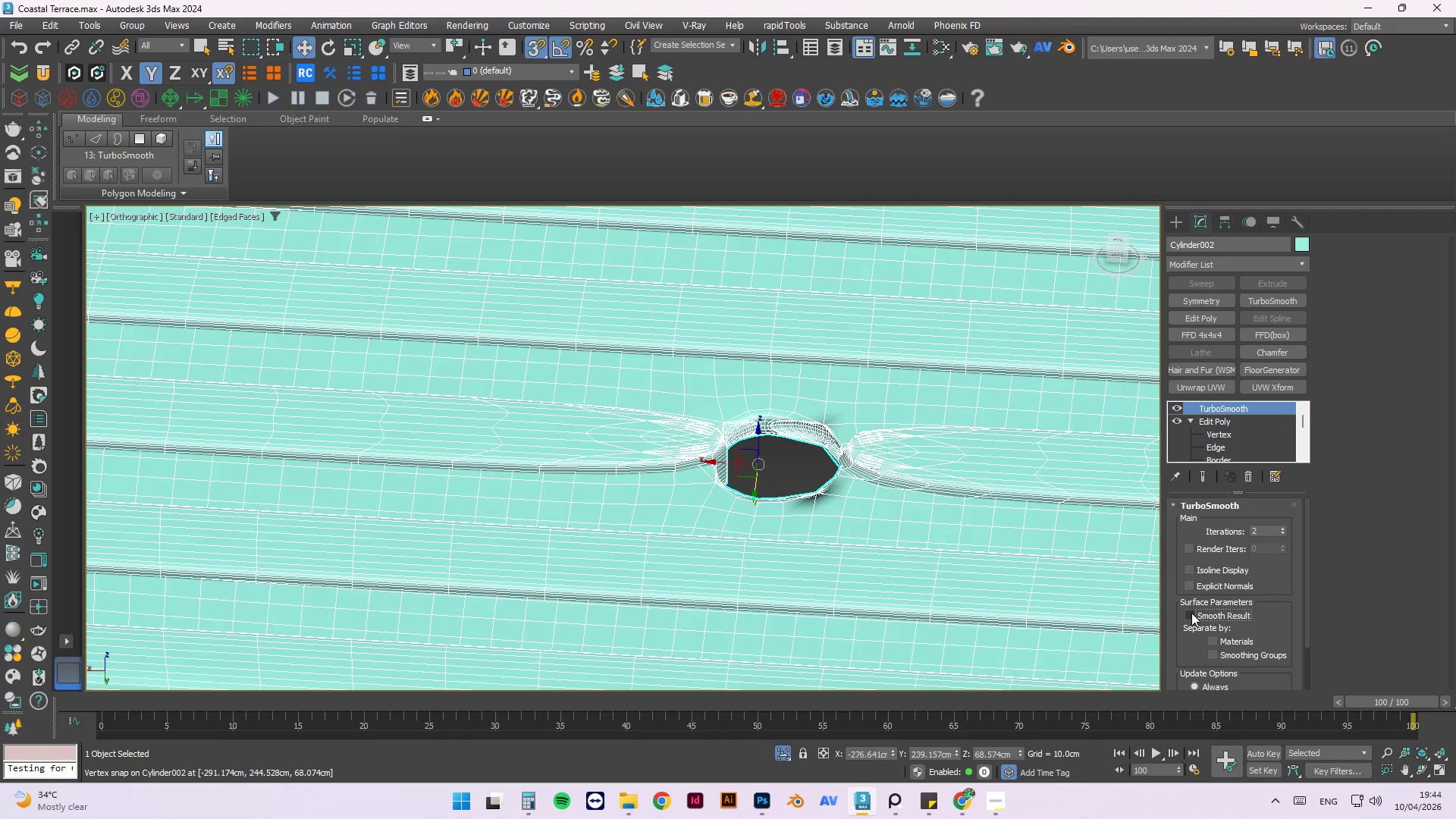 
left_click([1191, 613])
 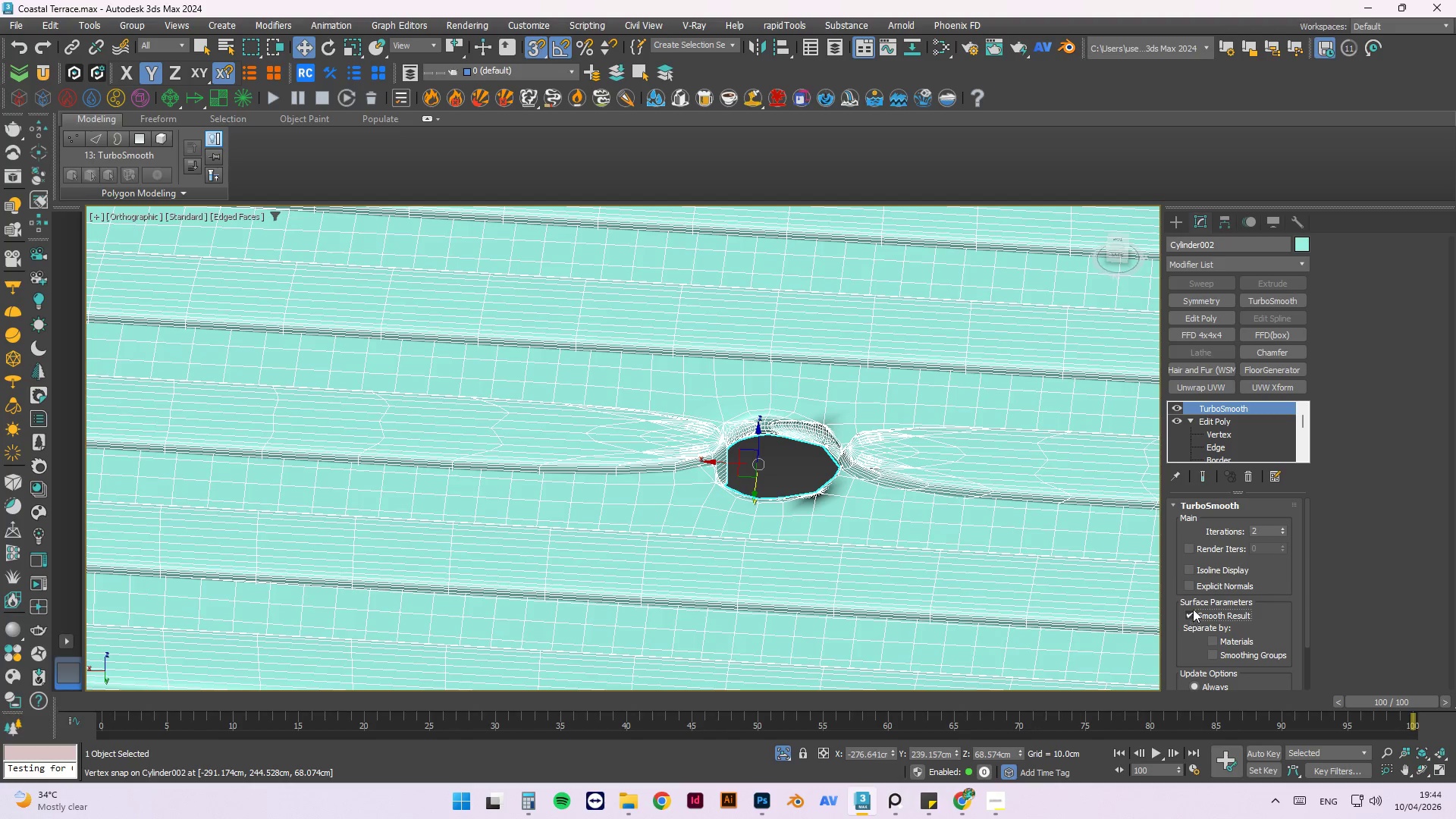 
scroll: coordinate [1271, 629], scroll_direction: down, amount: 3.0
 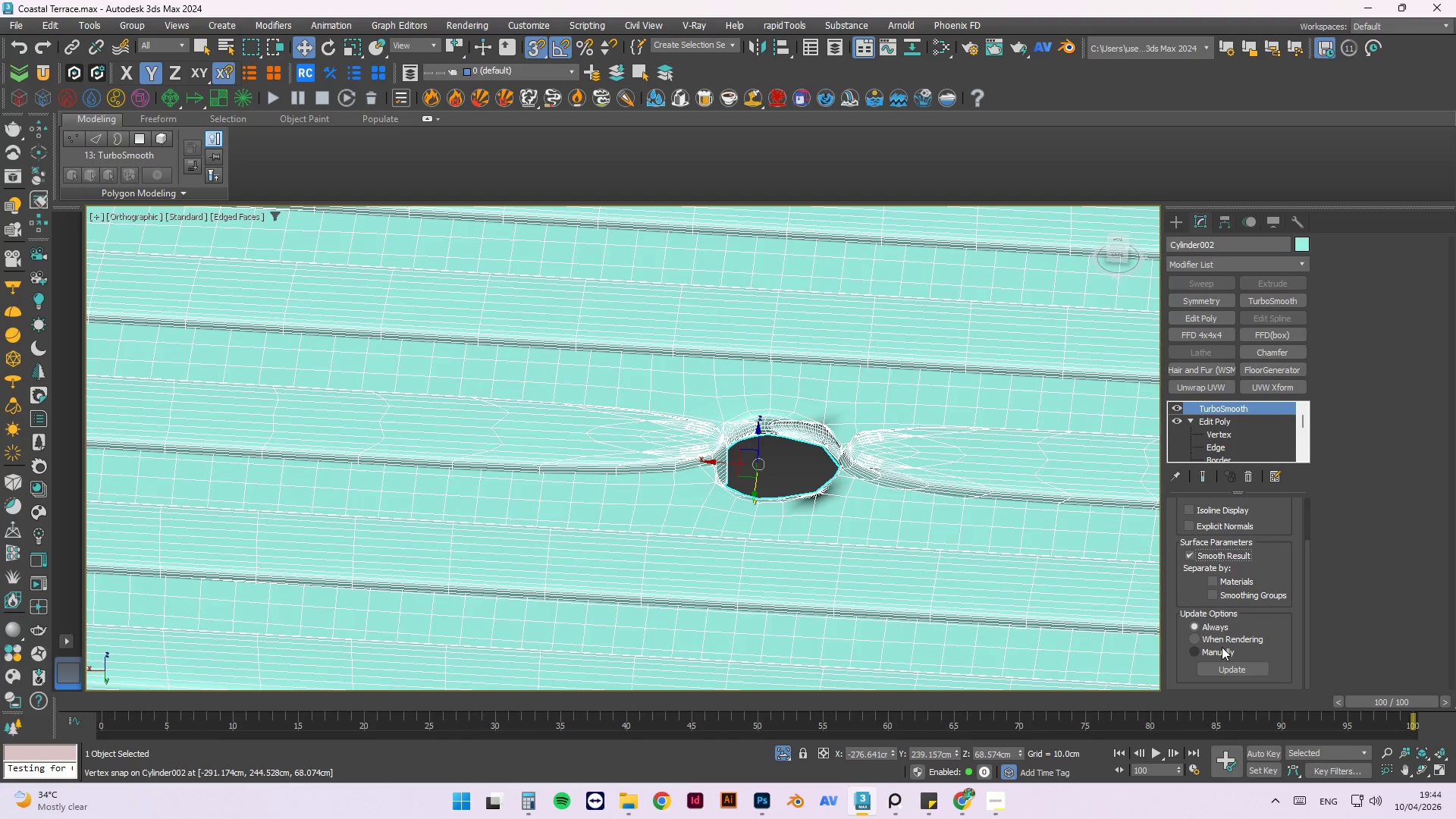 
scroll: coordinate [1241, 607], scroll_direction: up, amount: 4.0
 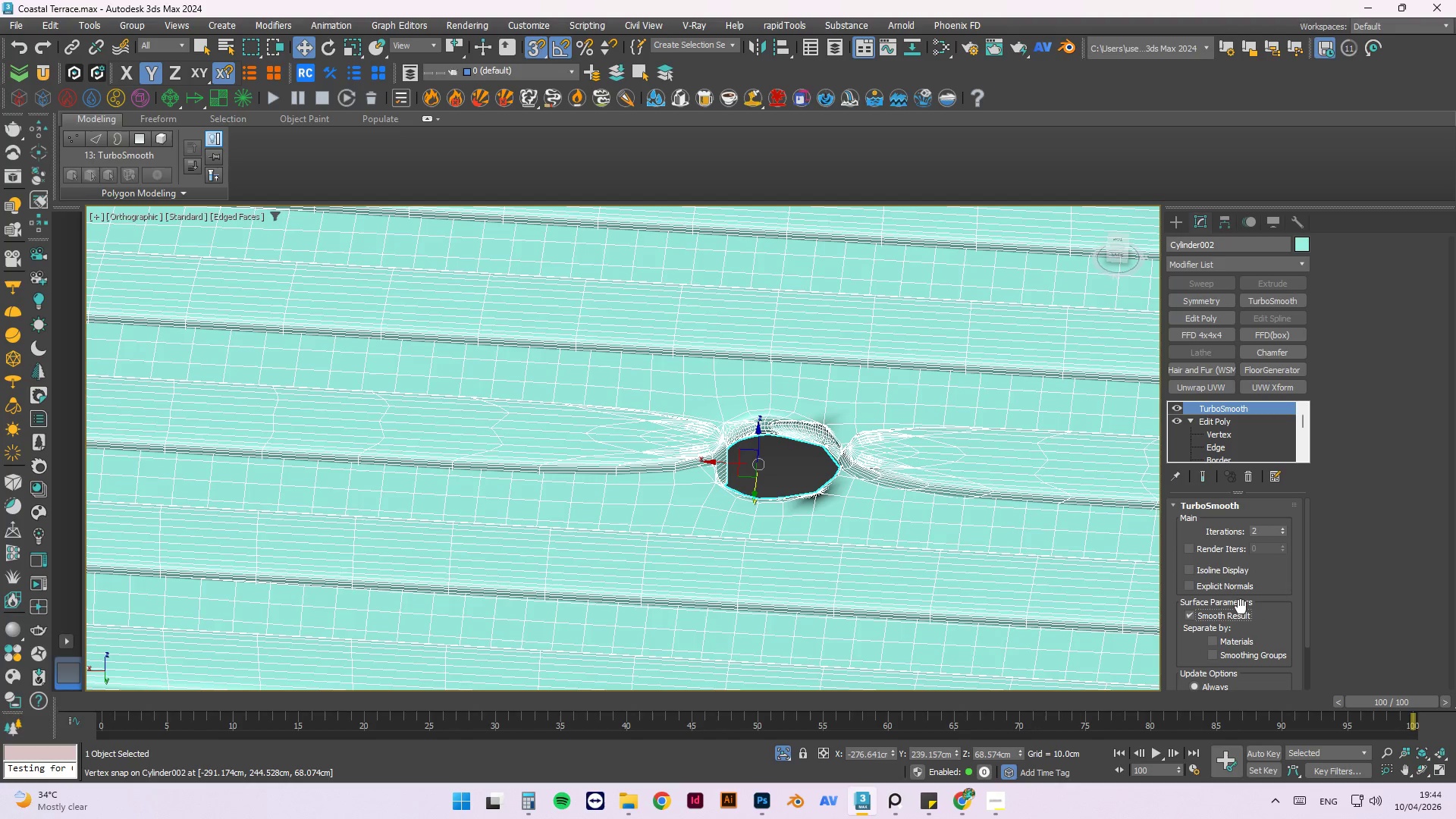 
left_click([1187, 566])
 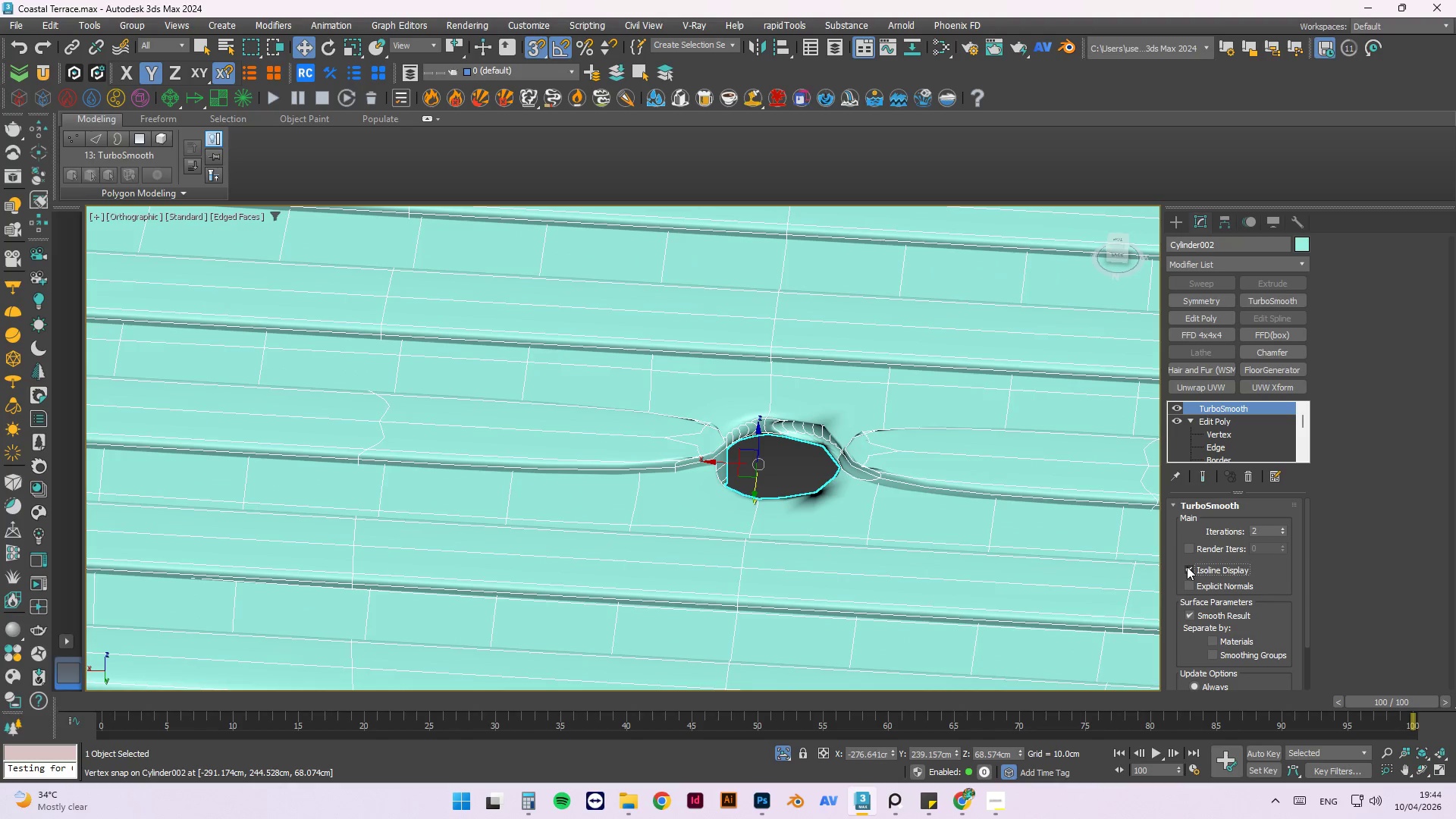 
left_click([1187, 566])
 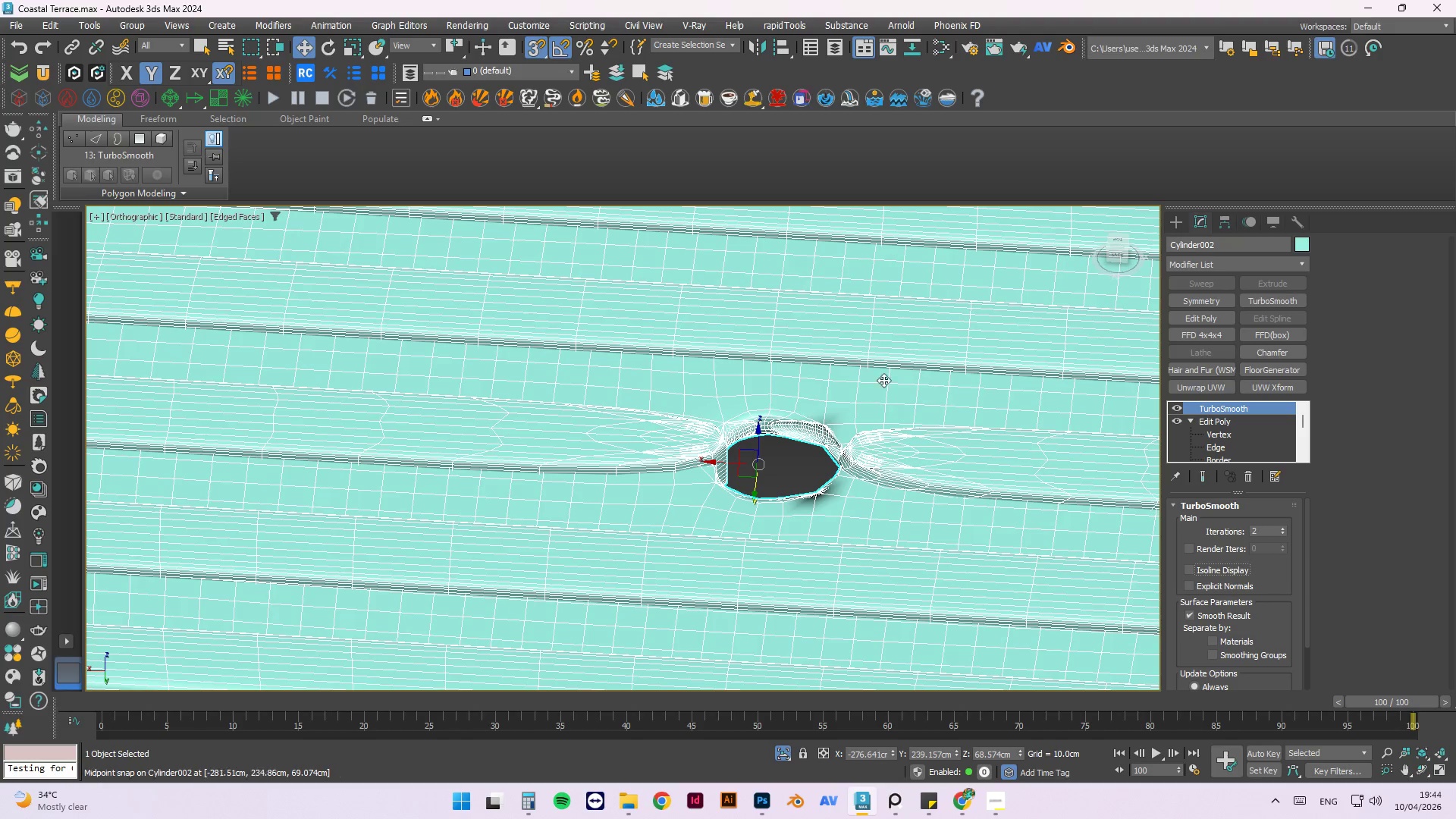 
scroll: coordinate [860, 425], scroll_direction: up, amount: 3.0
 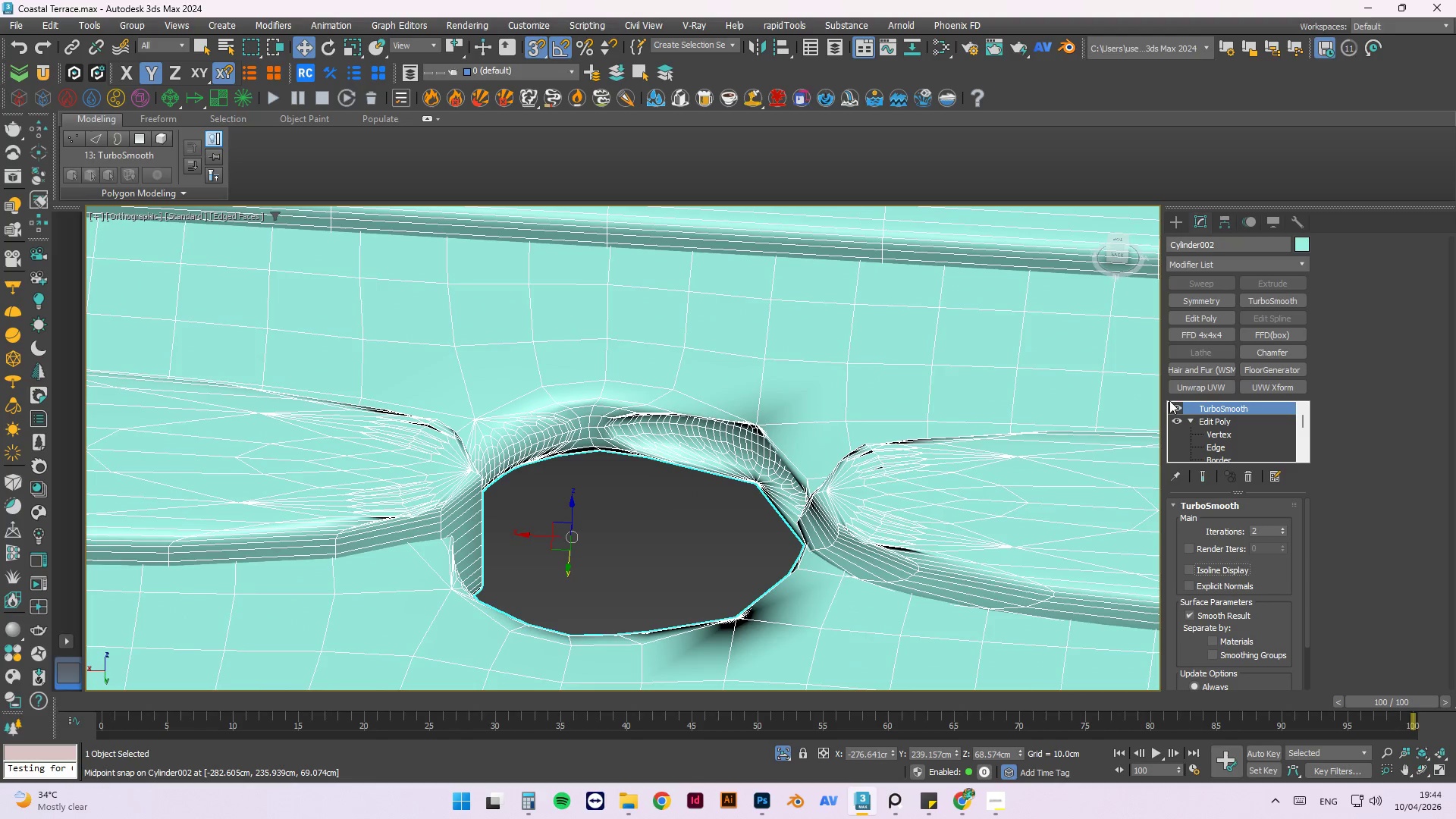 
left_click([1178, 410])
 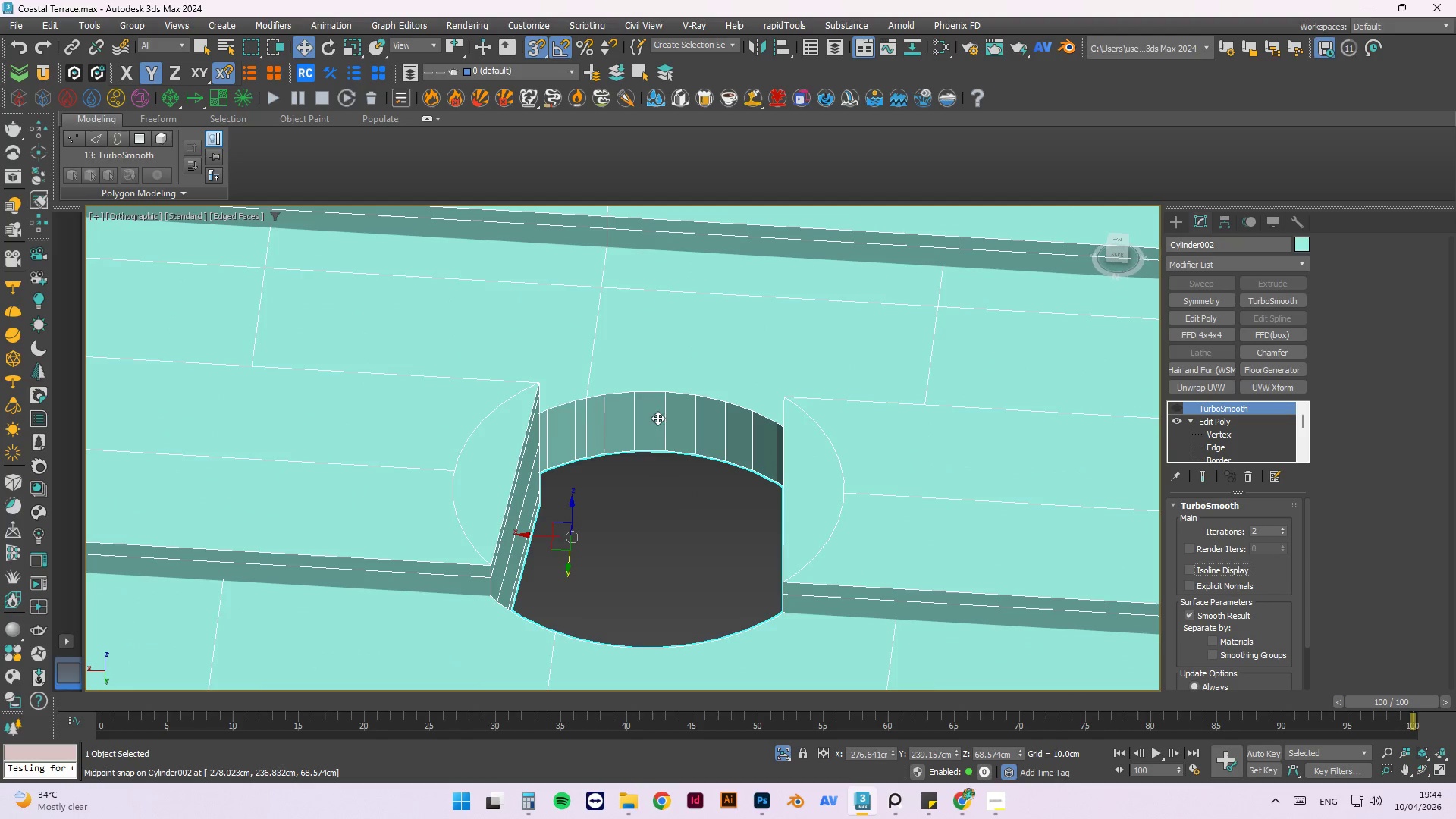 
hold_key(key=AltLeft, duration=1.5)
 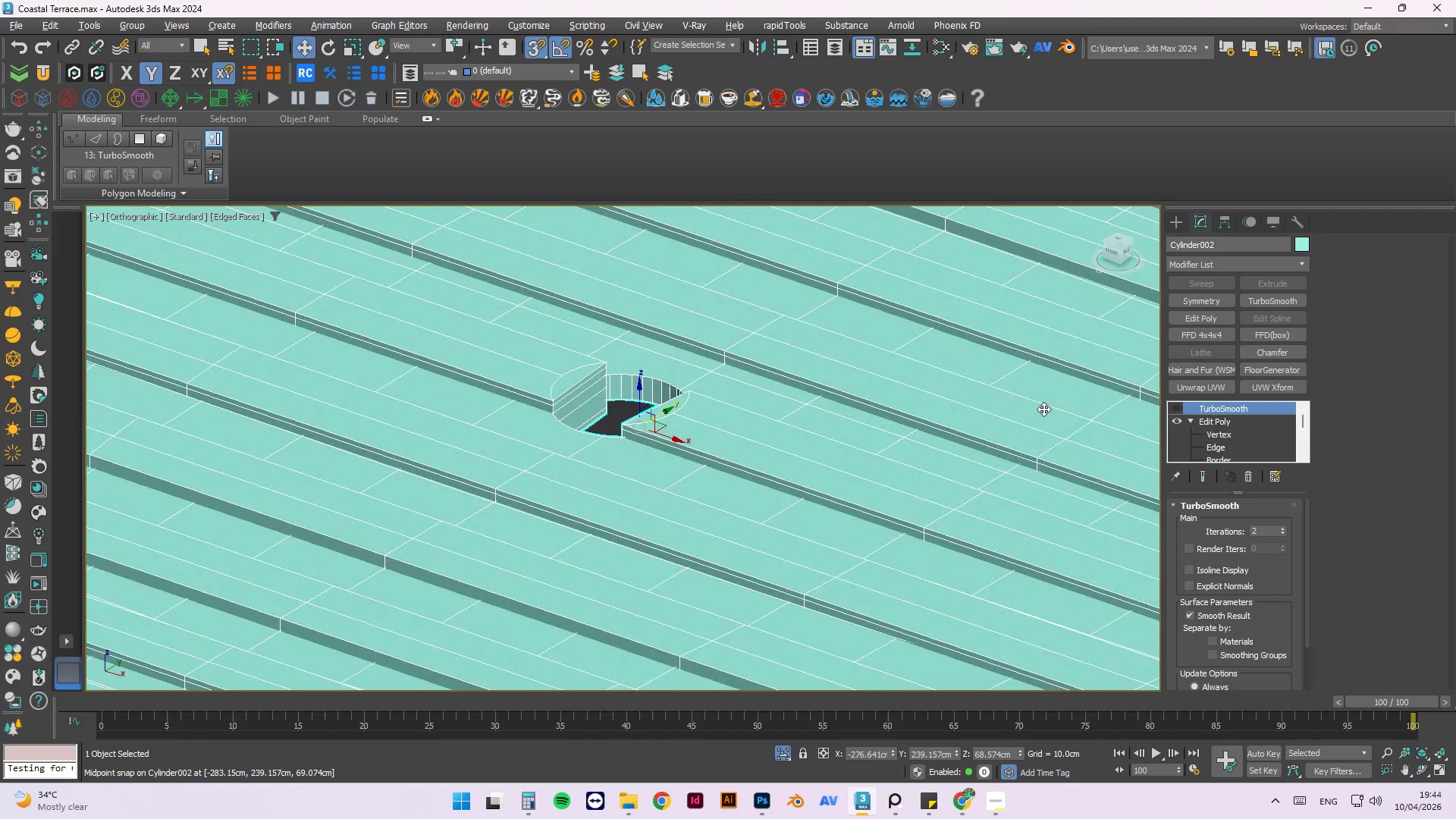 
scroll: coordinate [676, 366], scroll_direction: down, amount: 3.0
 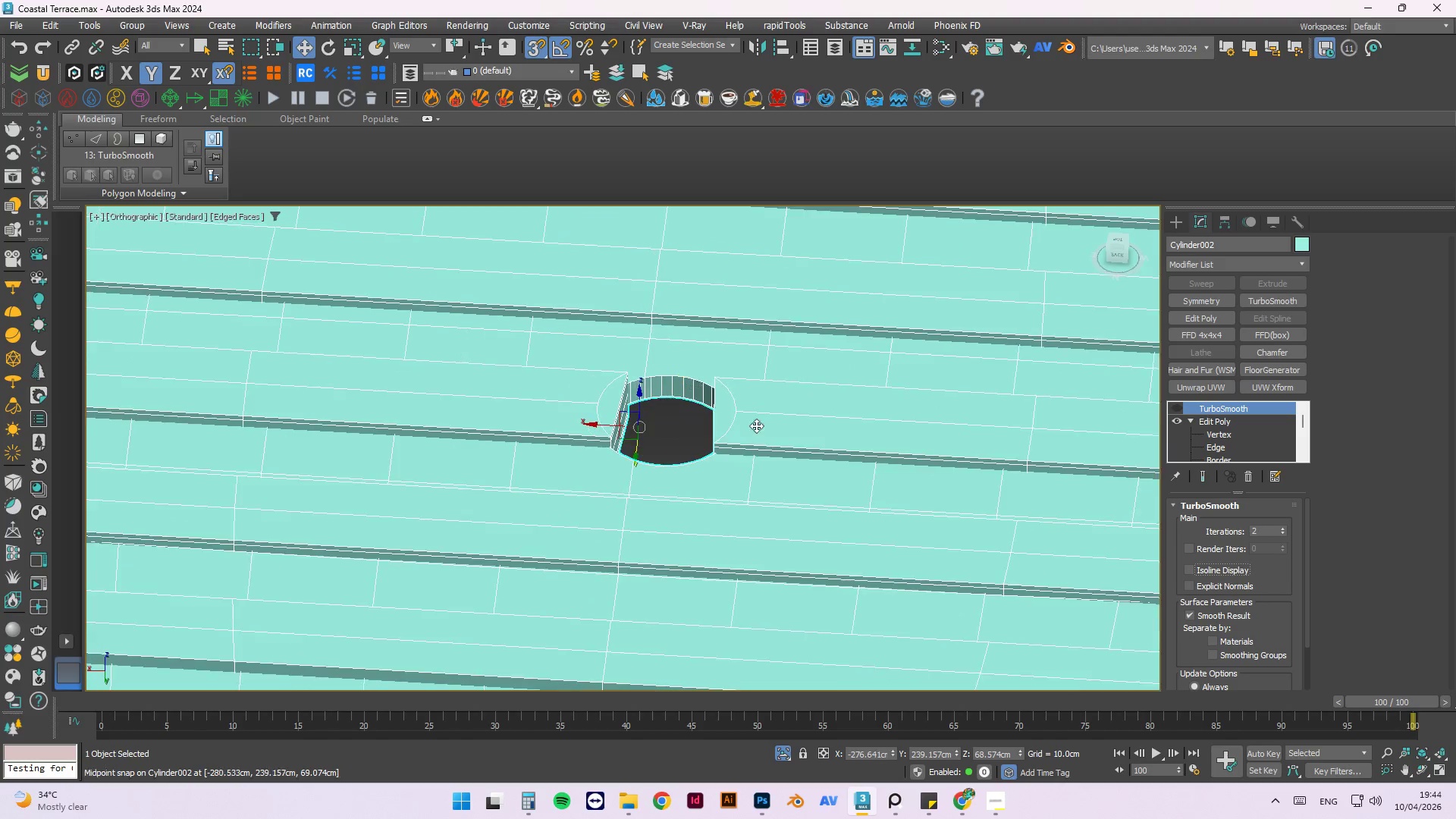 
hold_key(key=AltLeft, duration=1.51)
 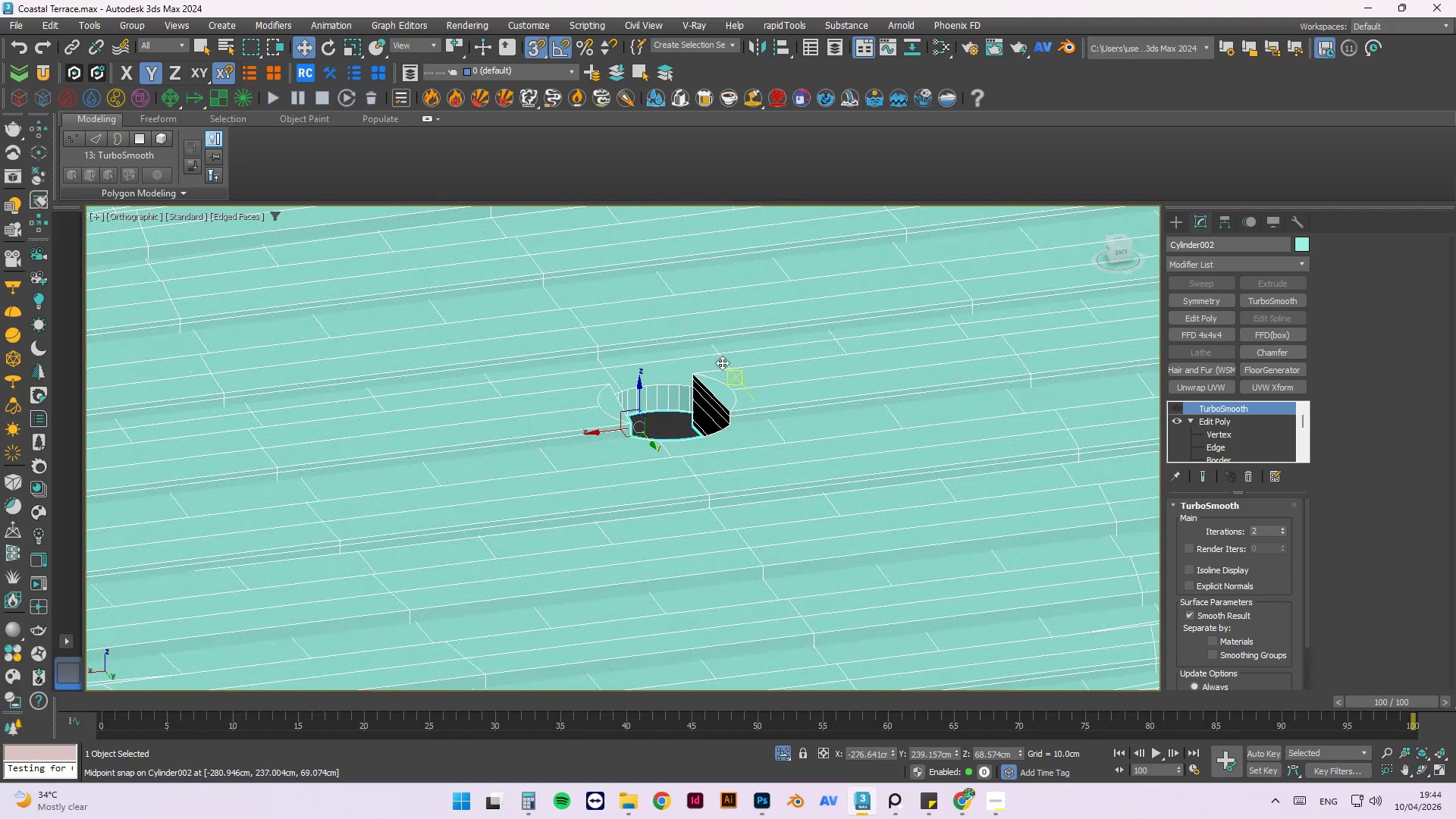 
hold_key(key=AltLeft, duration=0.48)
 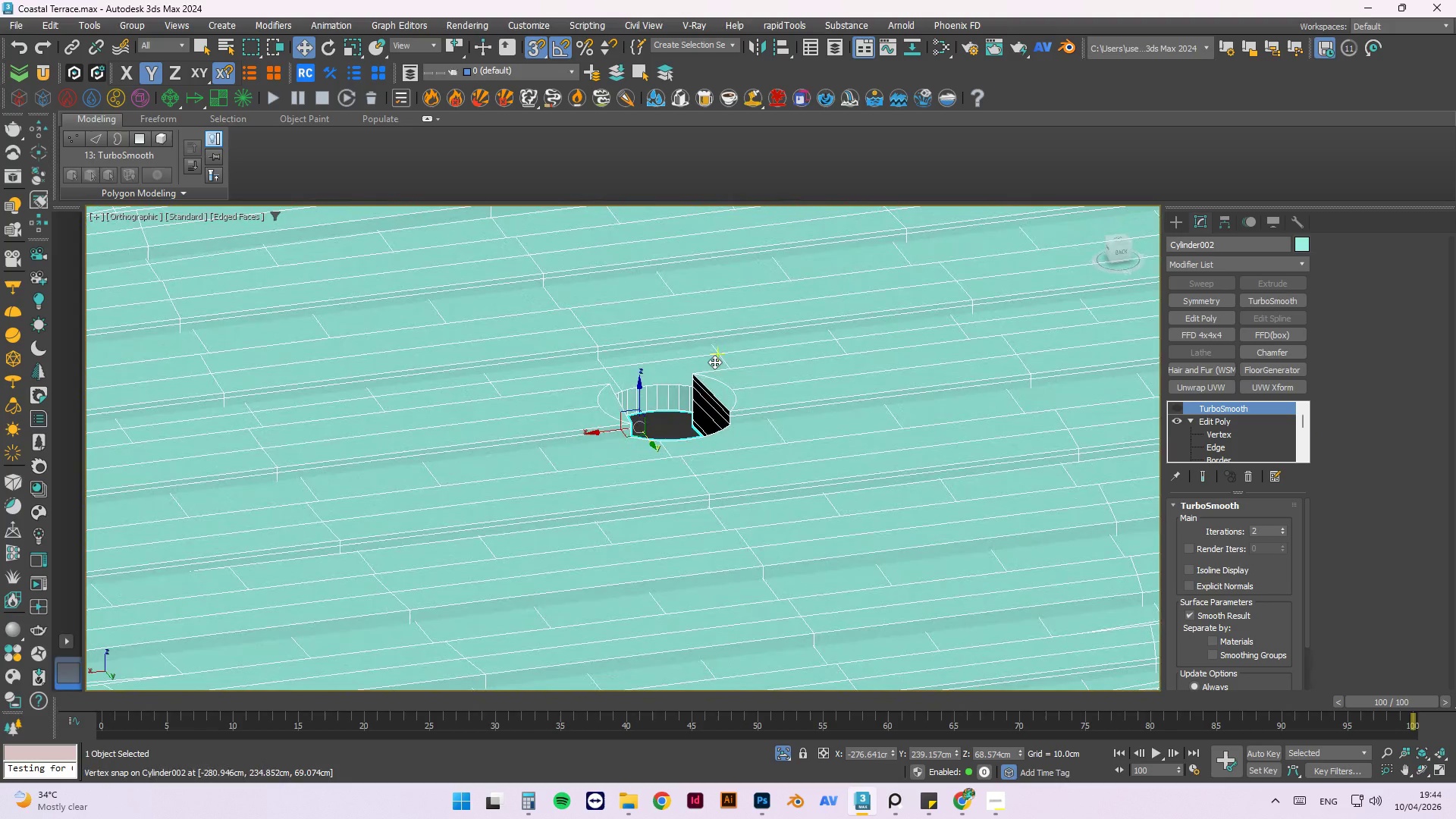 
scroll: coordinate [706, 379], scroll_direction: up, amount: 2.0
 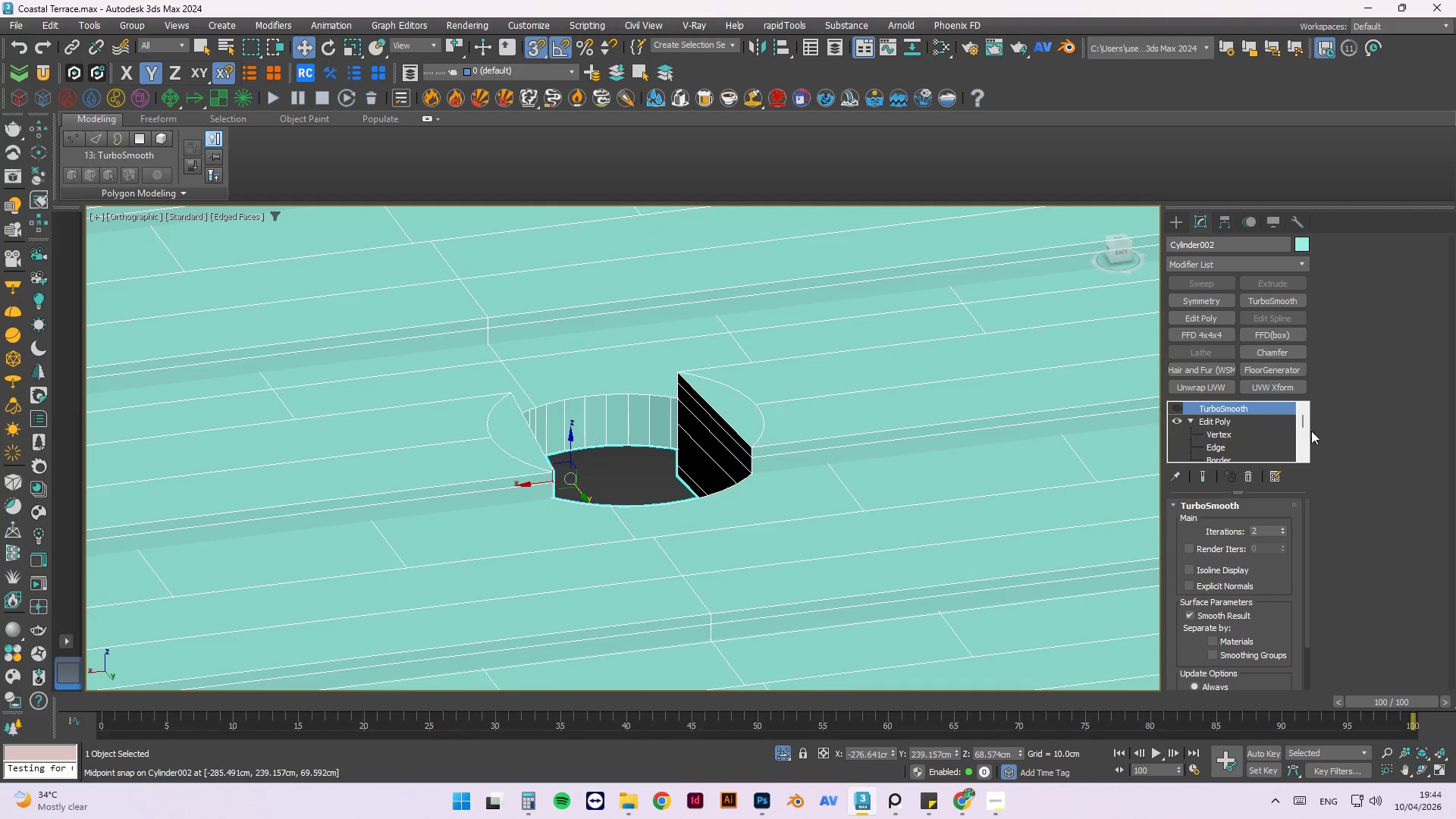 
left_click([1210, 444])
 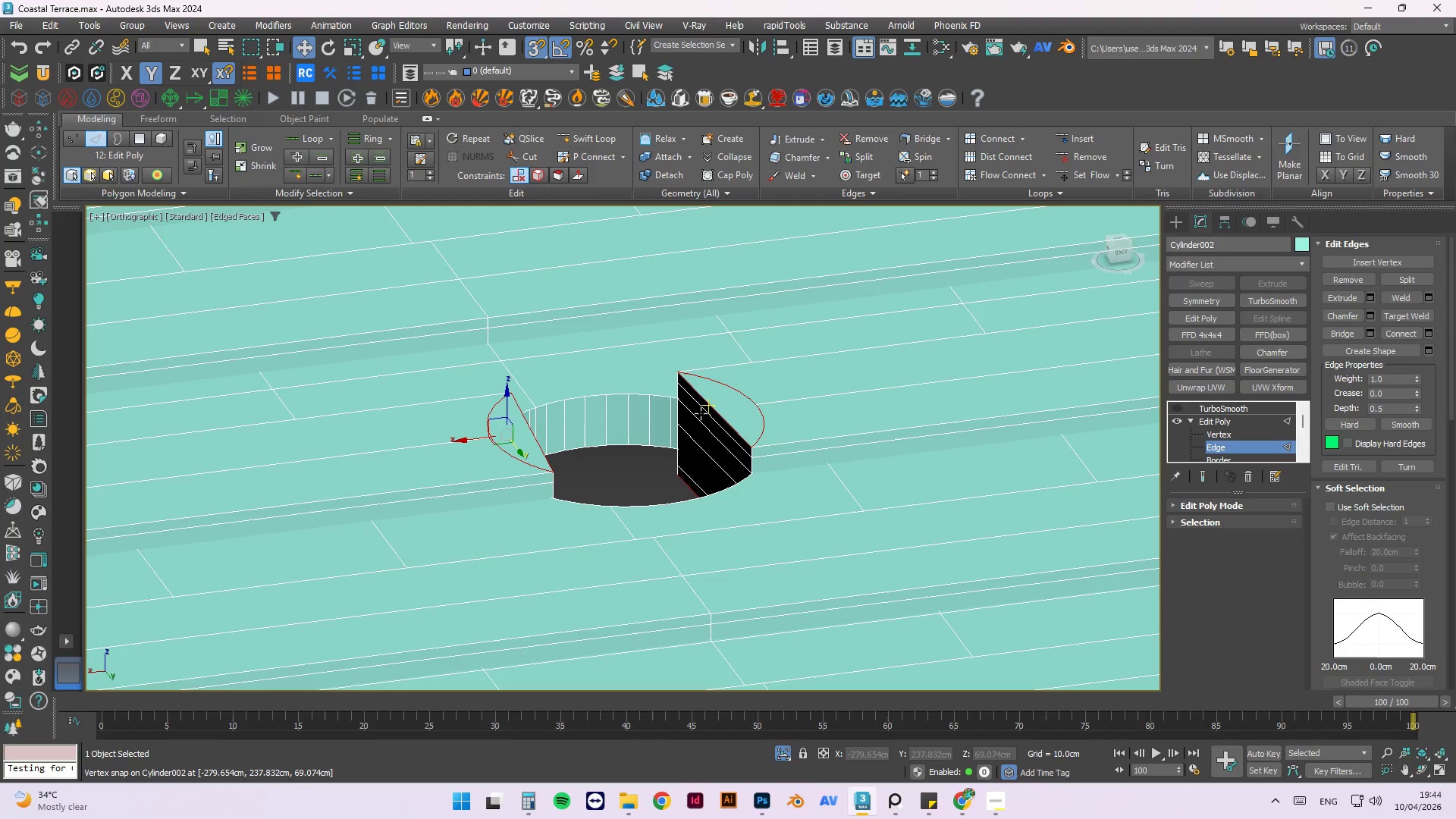 
scroll: coordinate [657, 407], scroll_direction: up, amount: 2.0
 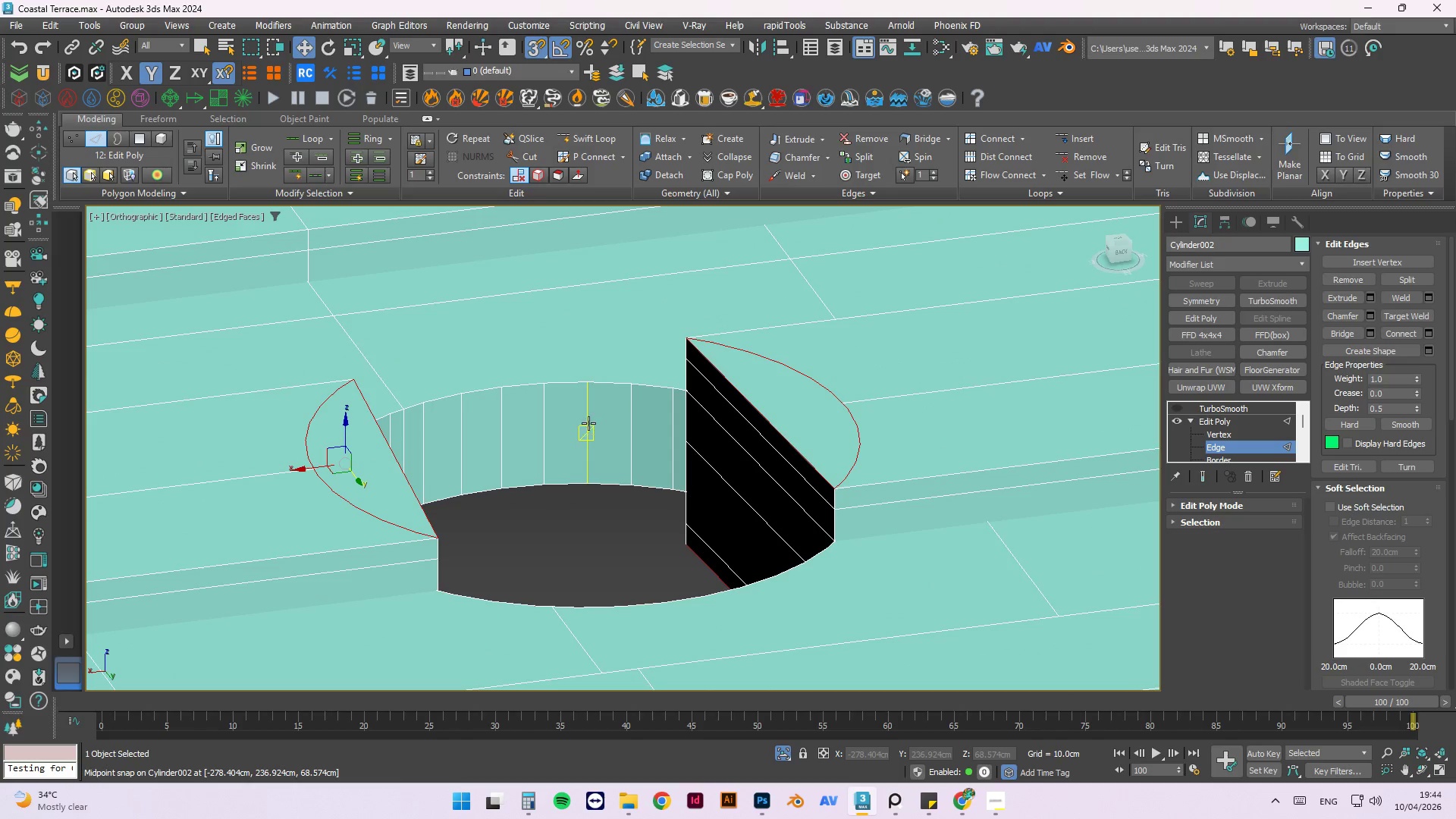 
left_click([588, 423])
 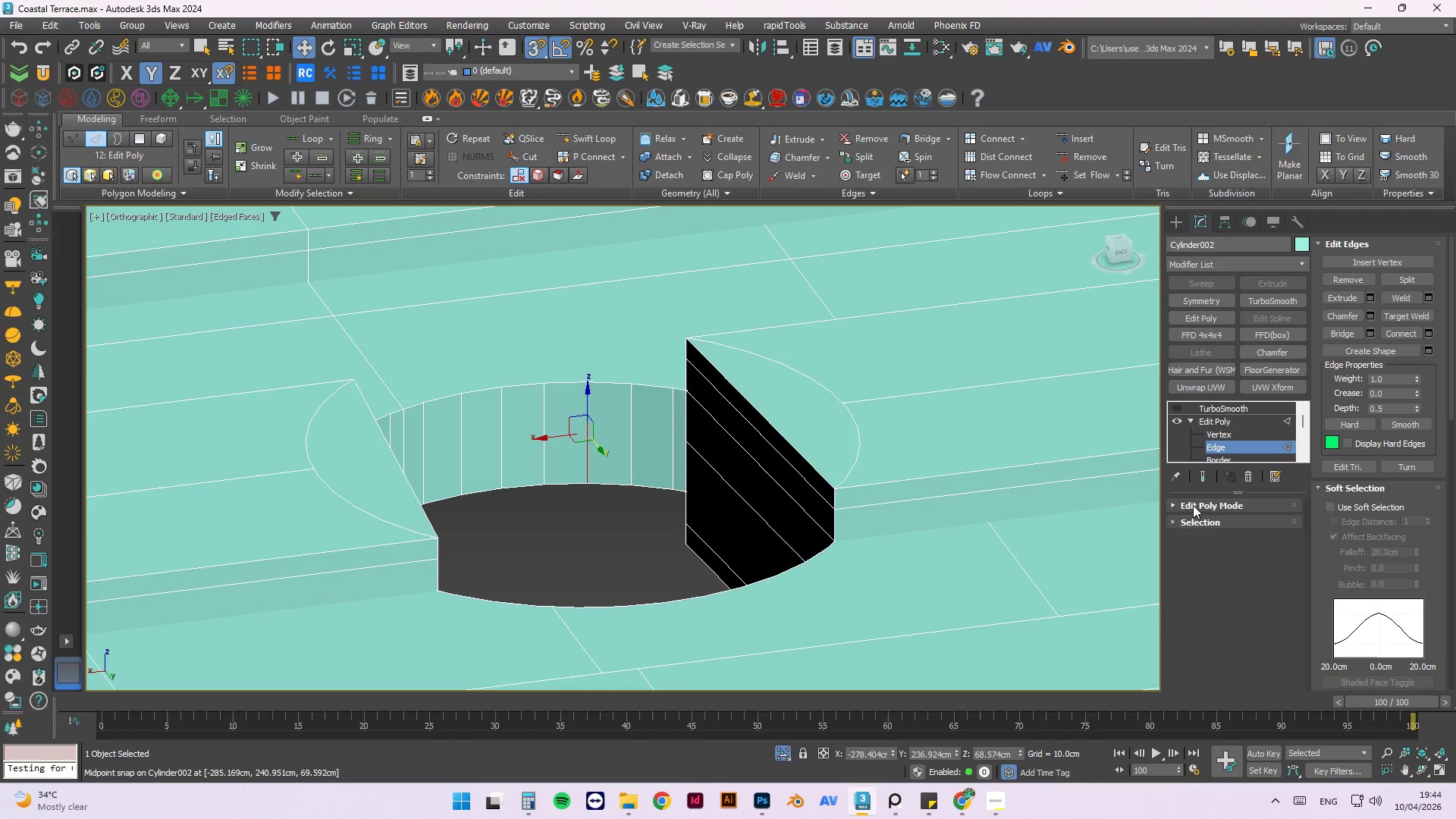 
left_click([1171, 522])
 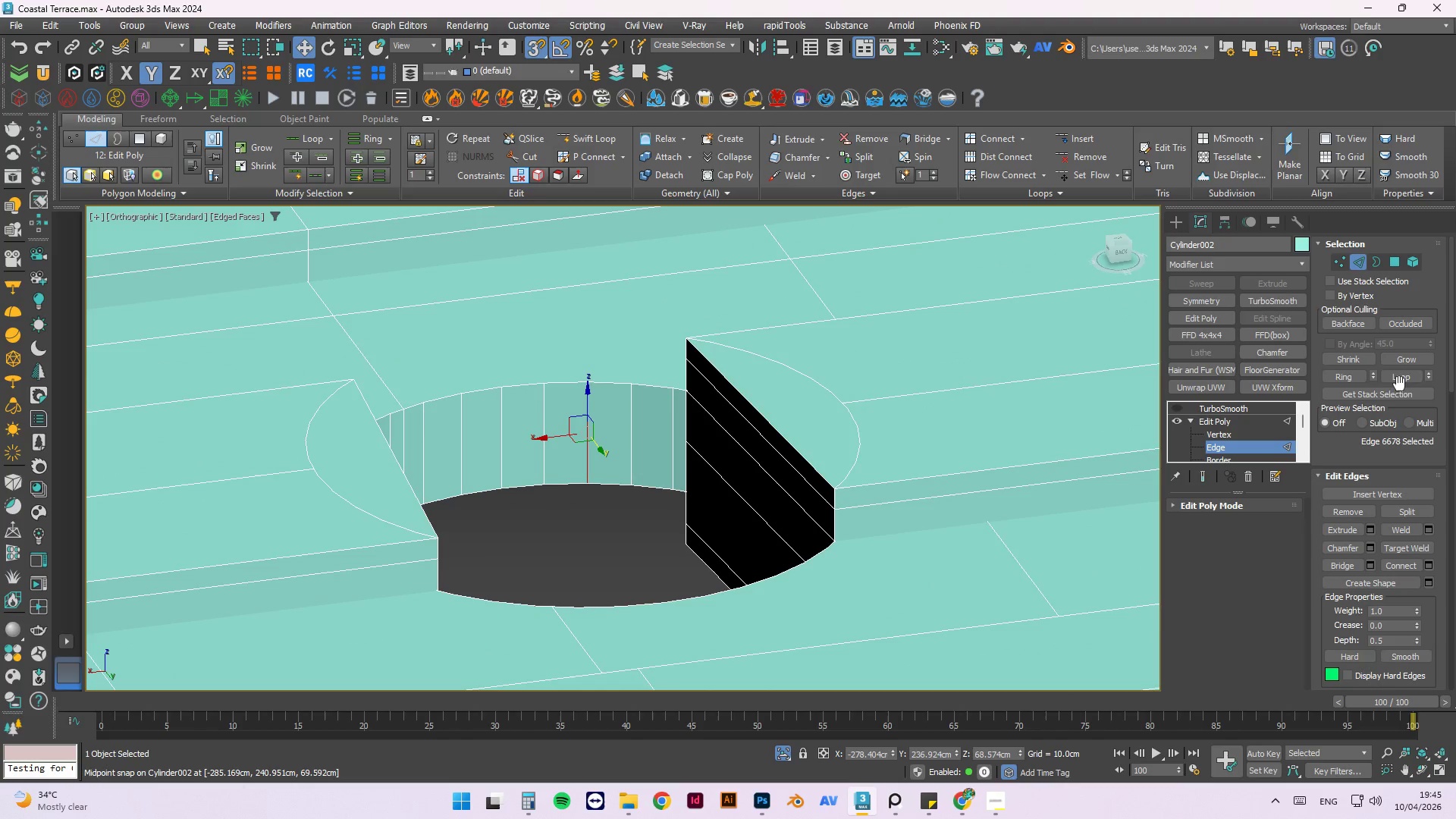 
left_click([1352, 375])
 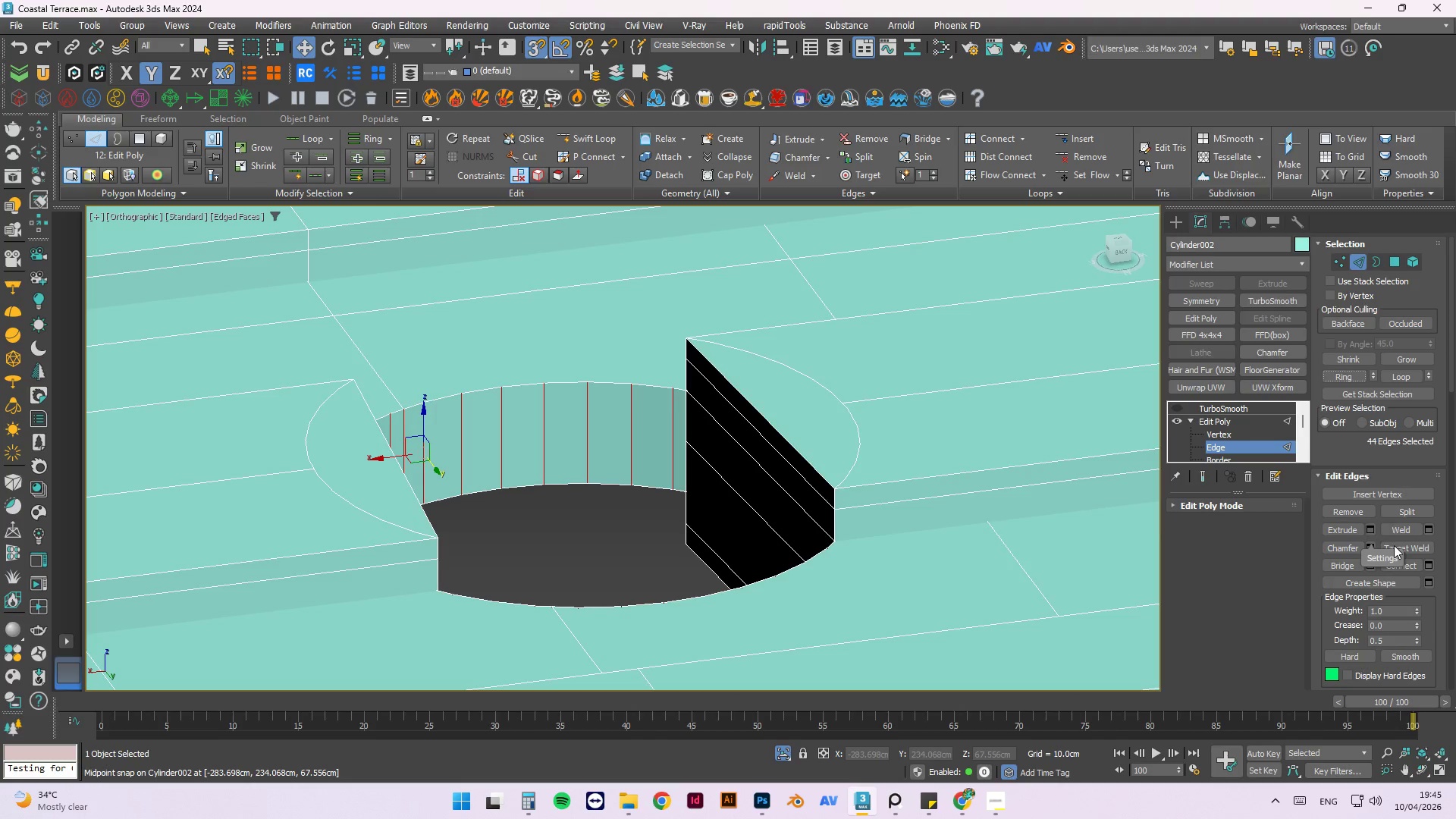 
wait(6.58)
 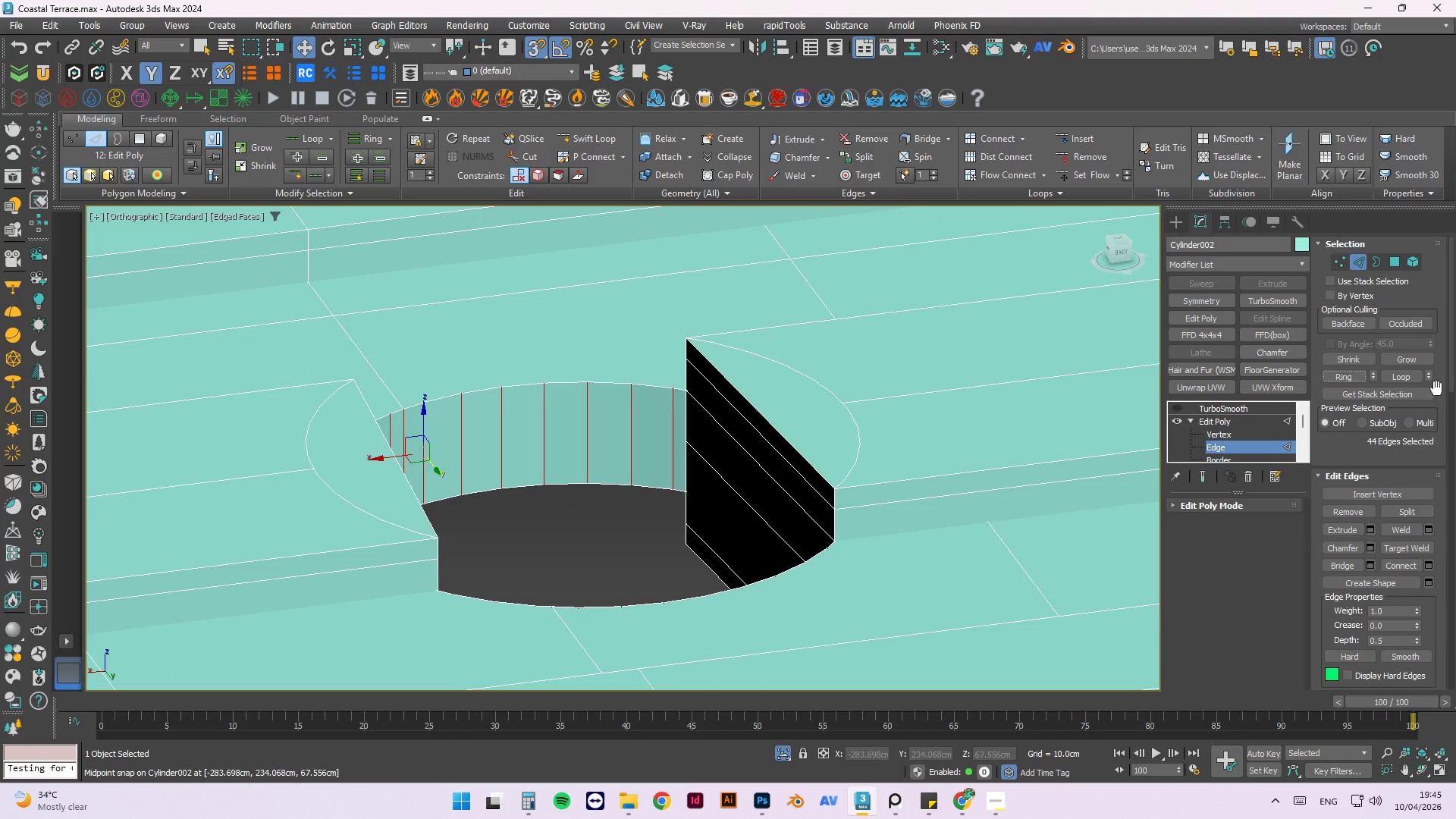 
left_click([1370, 550])
 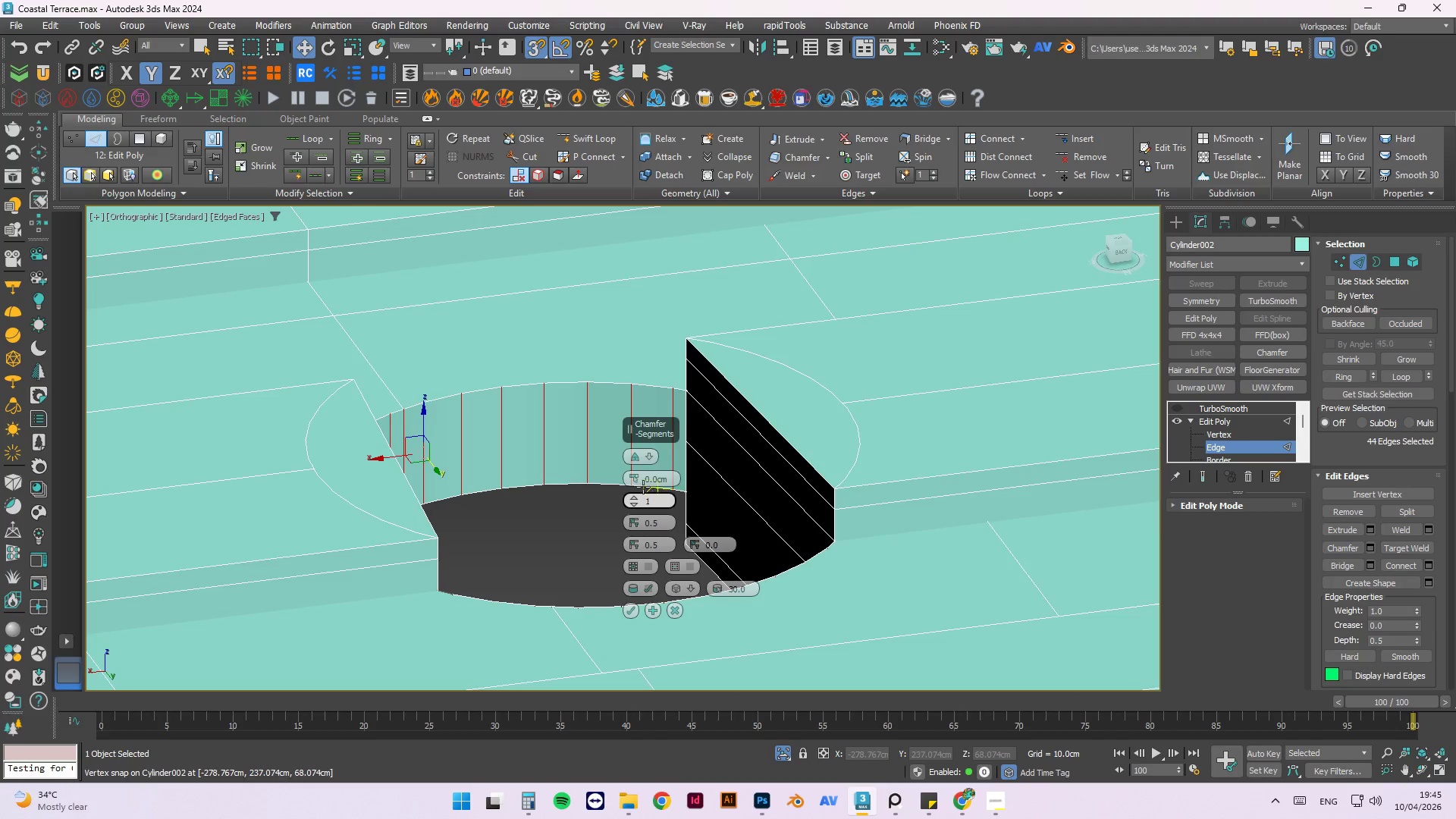 
left_click_drag(start_coordinate=[634, 476], to_coordinate=[633, 465])
 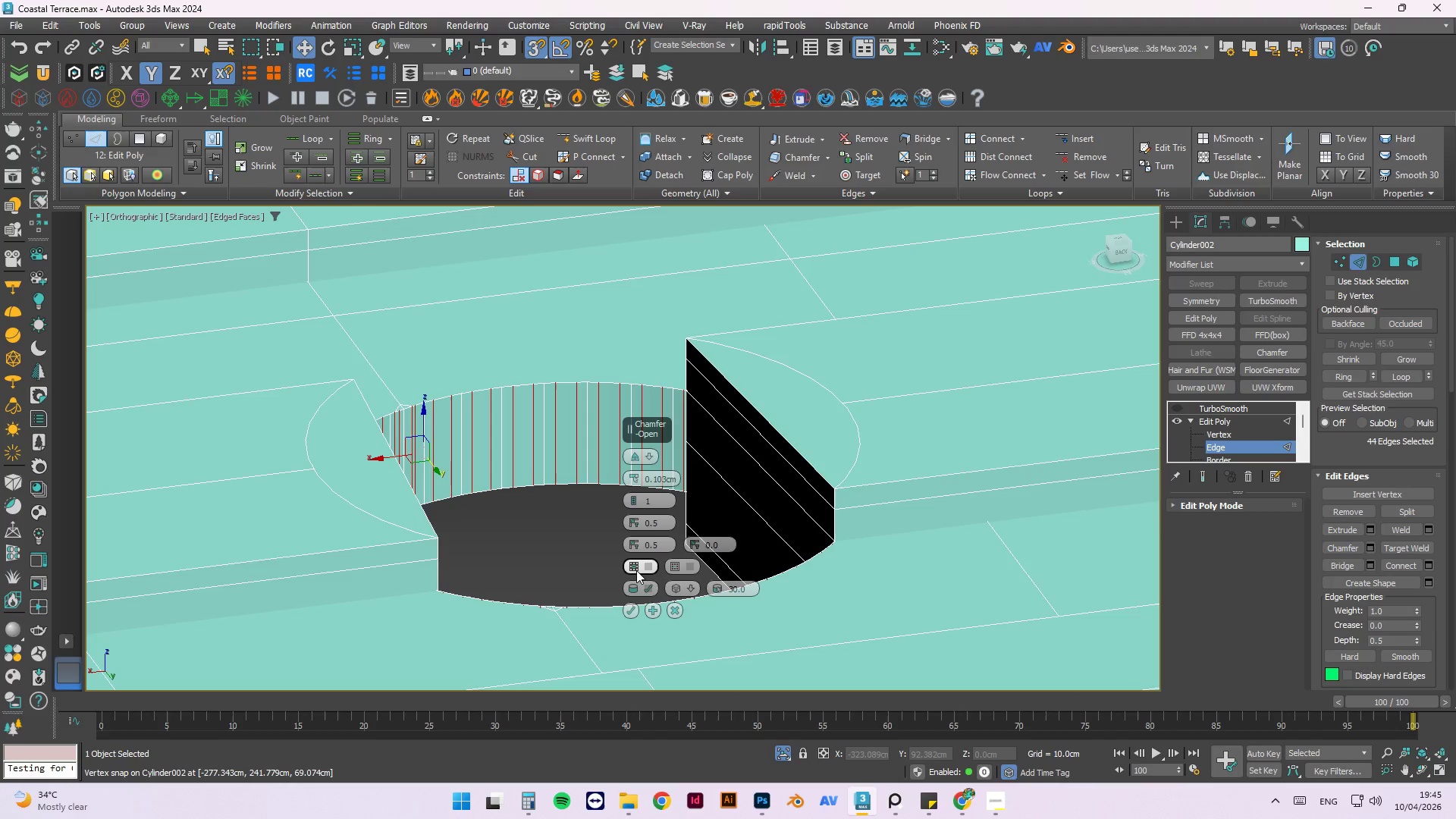 
scroll: coordinate [580, 431], scroll_direction: down, amount: 1.0
 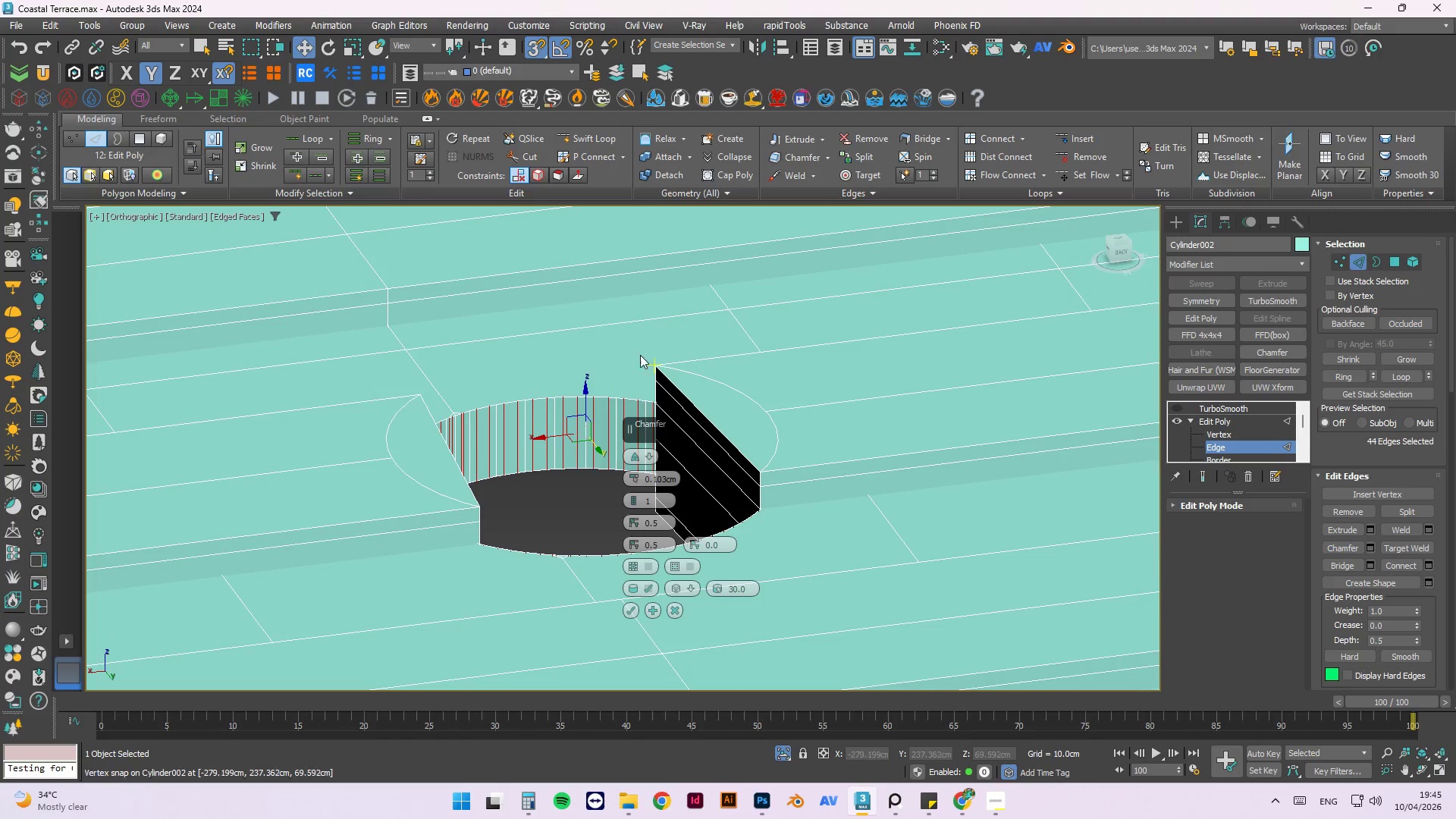 
hold_key(key=AltLeft, duration=0.59)
 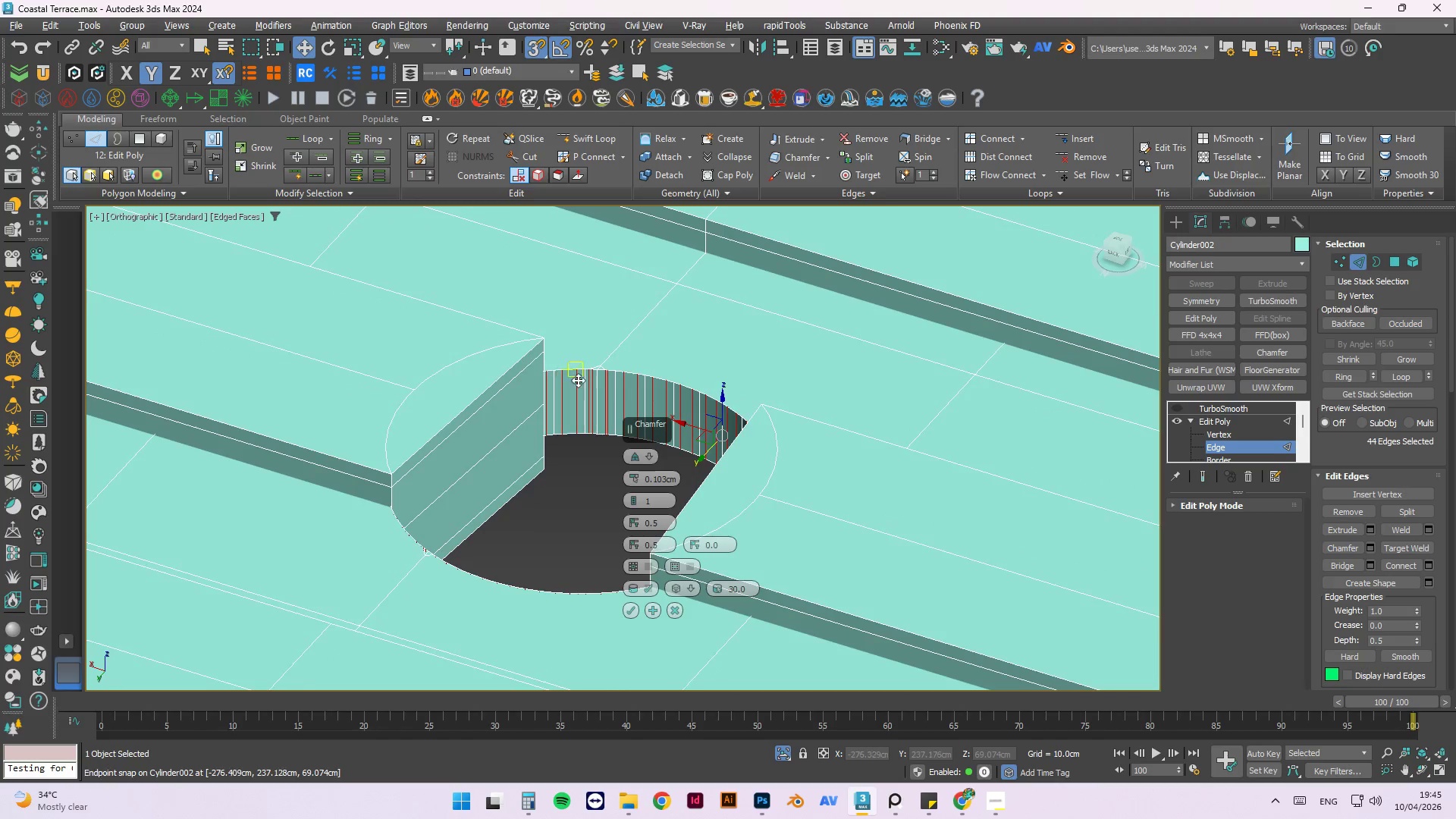 
scroll: coordinate [581, 381], scroll_direction: up, amount: 3.0
 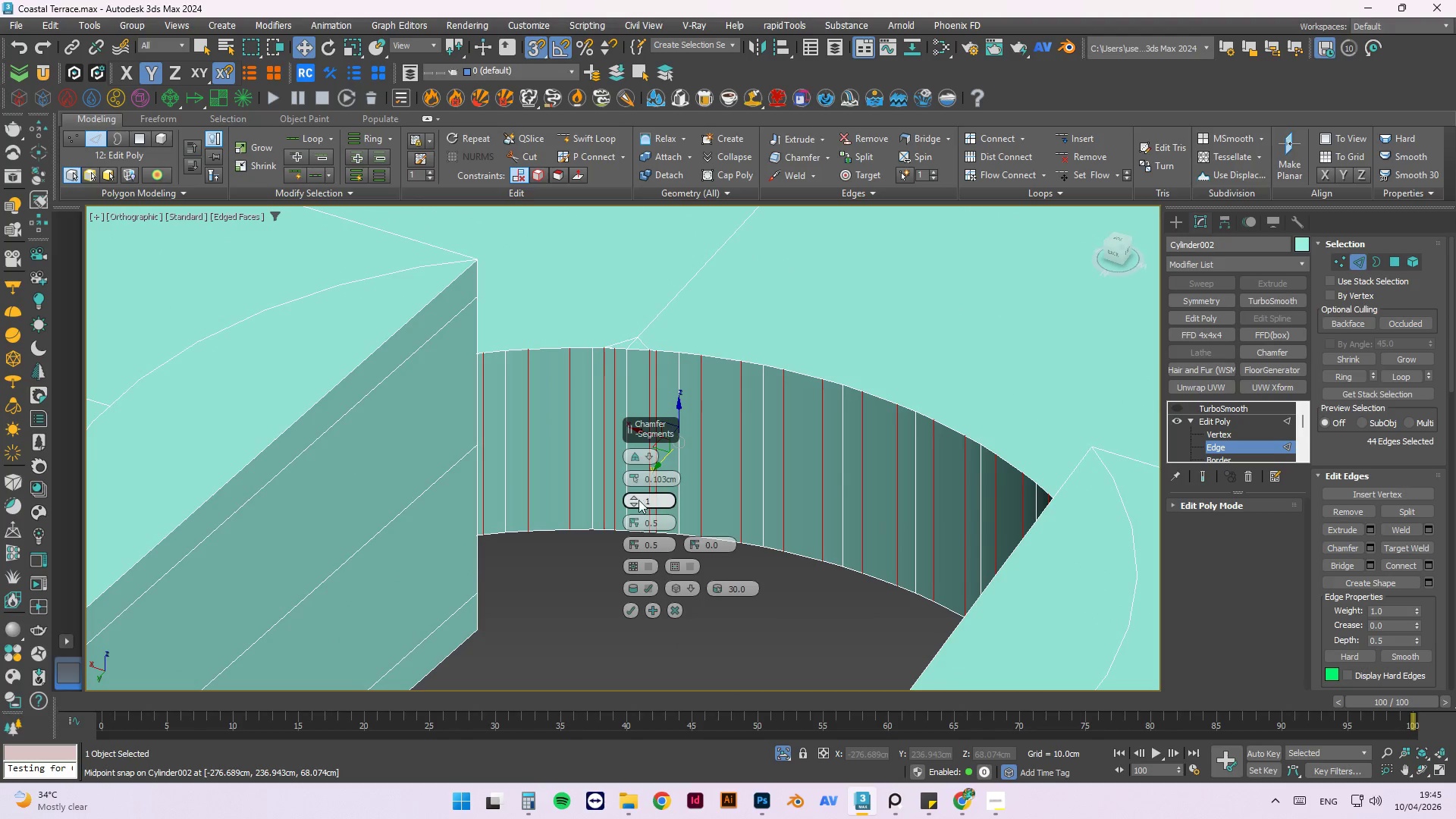 
left_click_drag(start_coordinate=[634, 481], to_coordinate=[639, 494])
 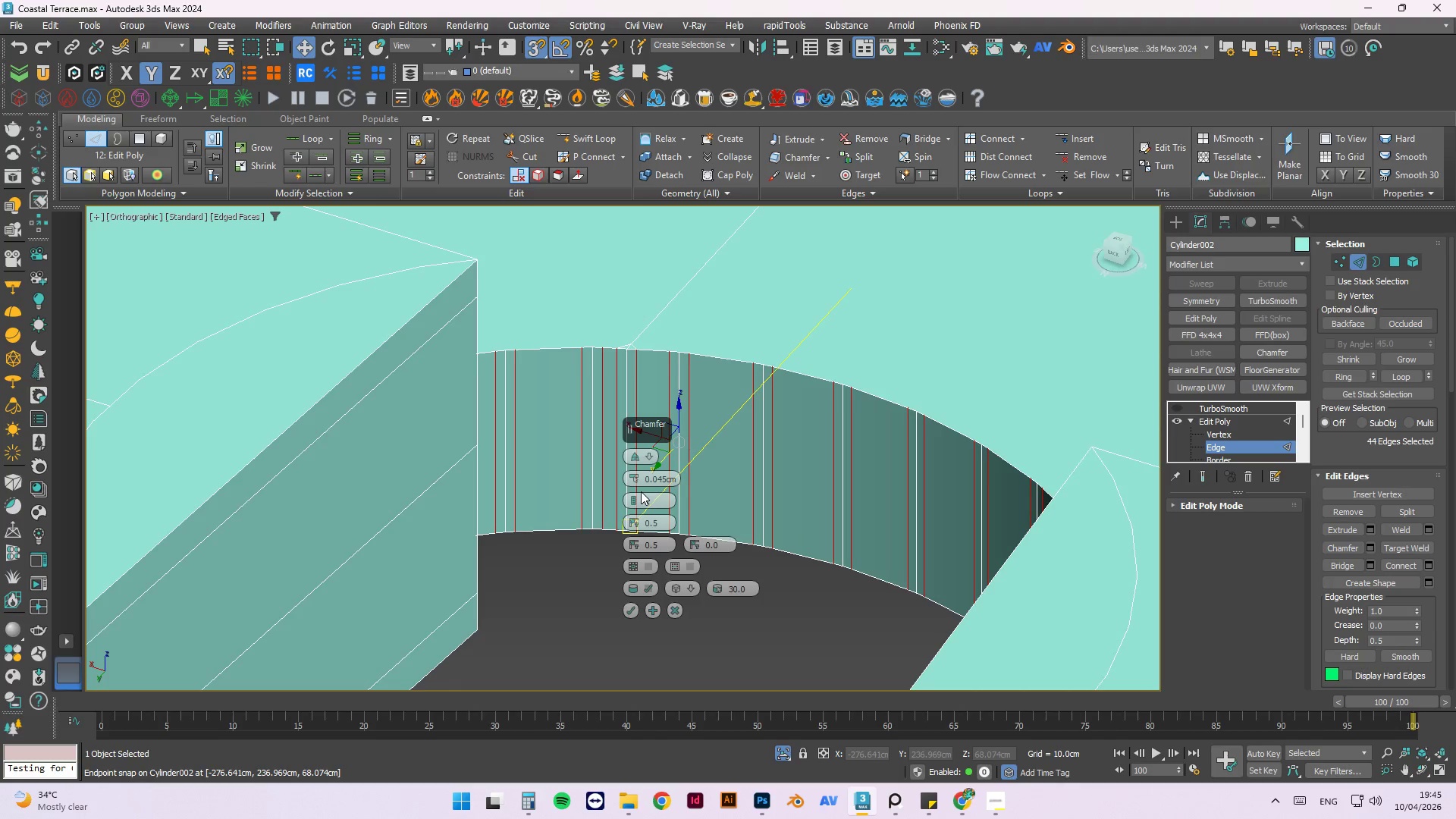 
hold_key(key=AltLeft, duration=1.5)
 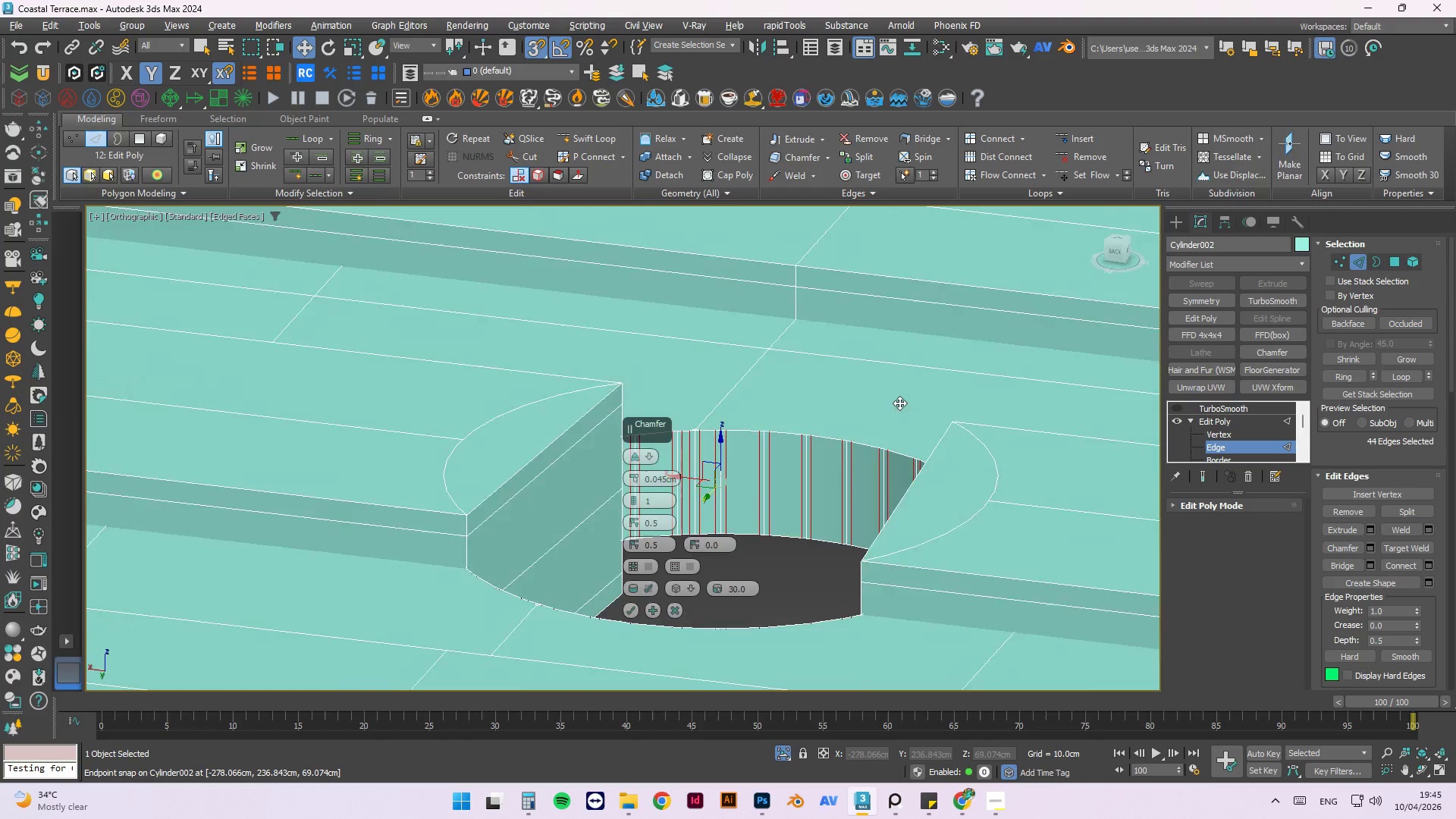 
scroll: coordinate [858, 408], scroll_direction: down, amount: 2.0
 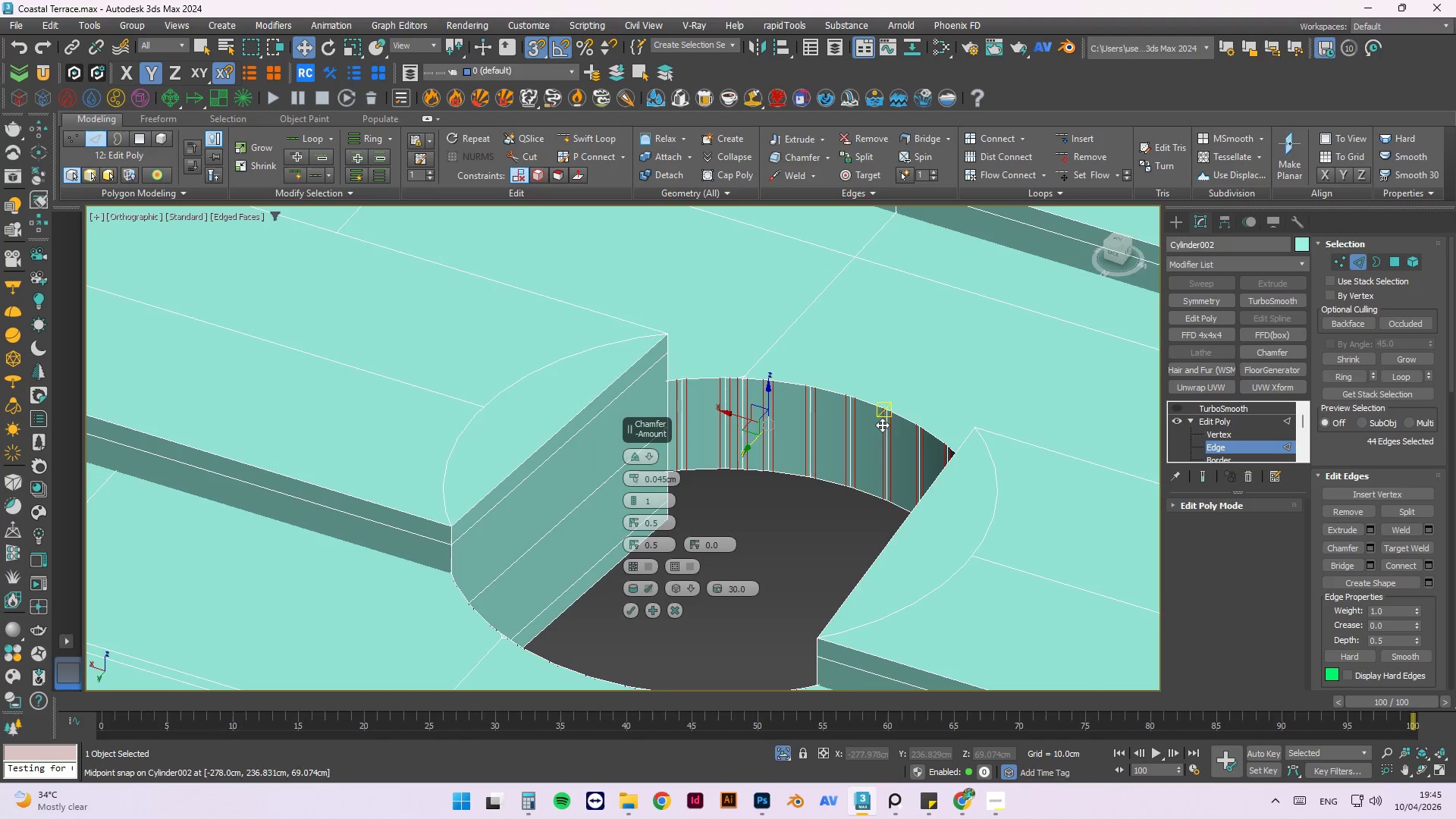 
hold_key(key=AltLeft, duration=1.52)
 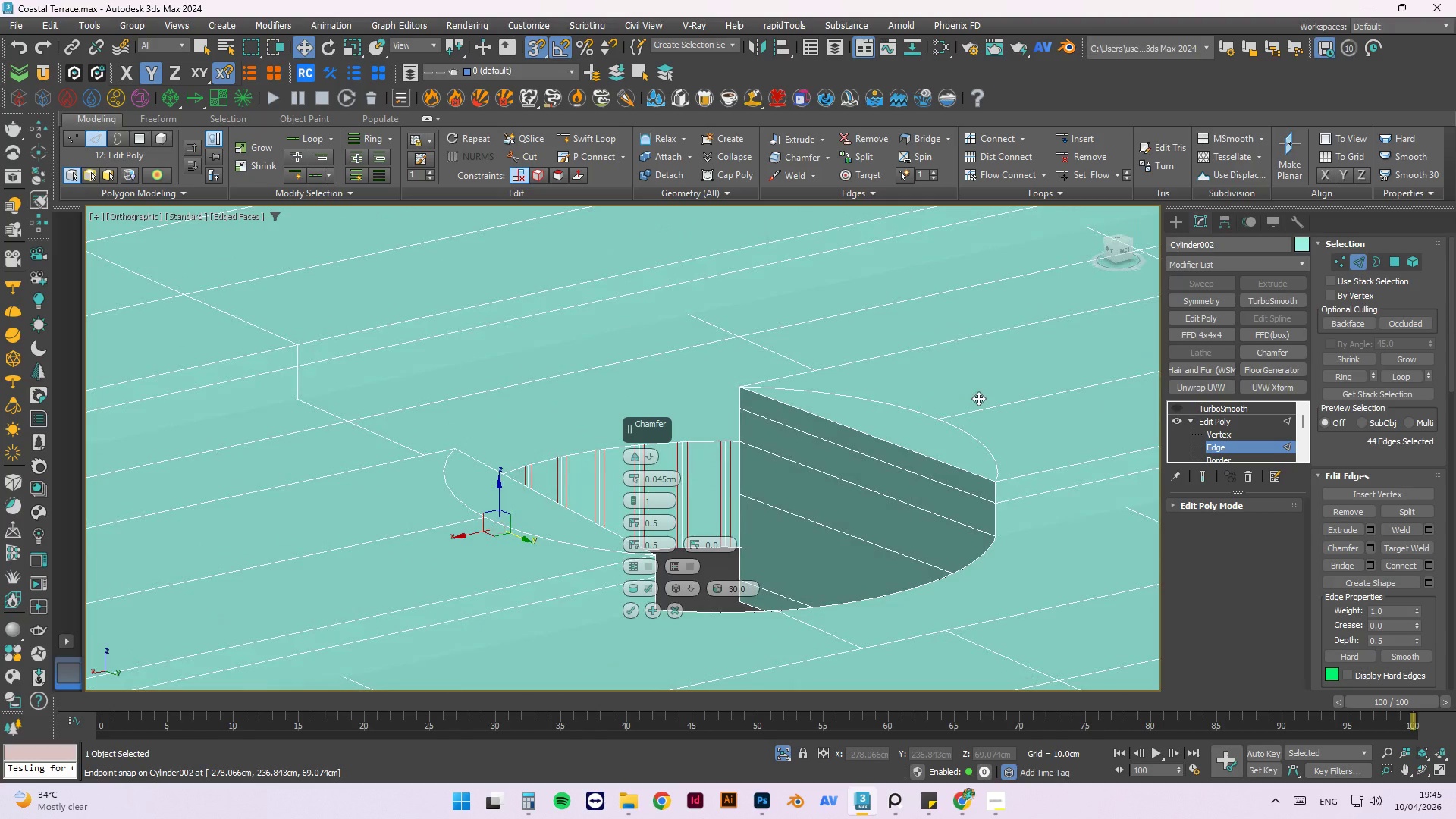 
hold_key(key=AltLeft, duration=0.81)
 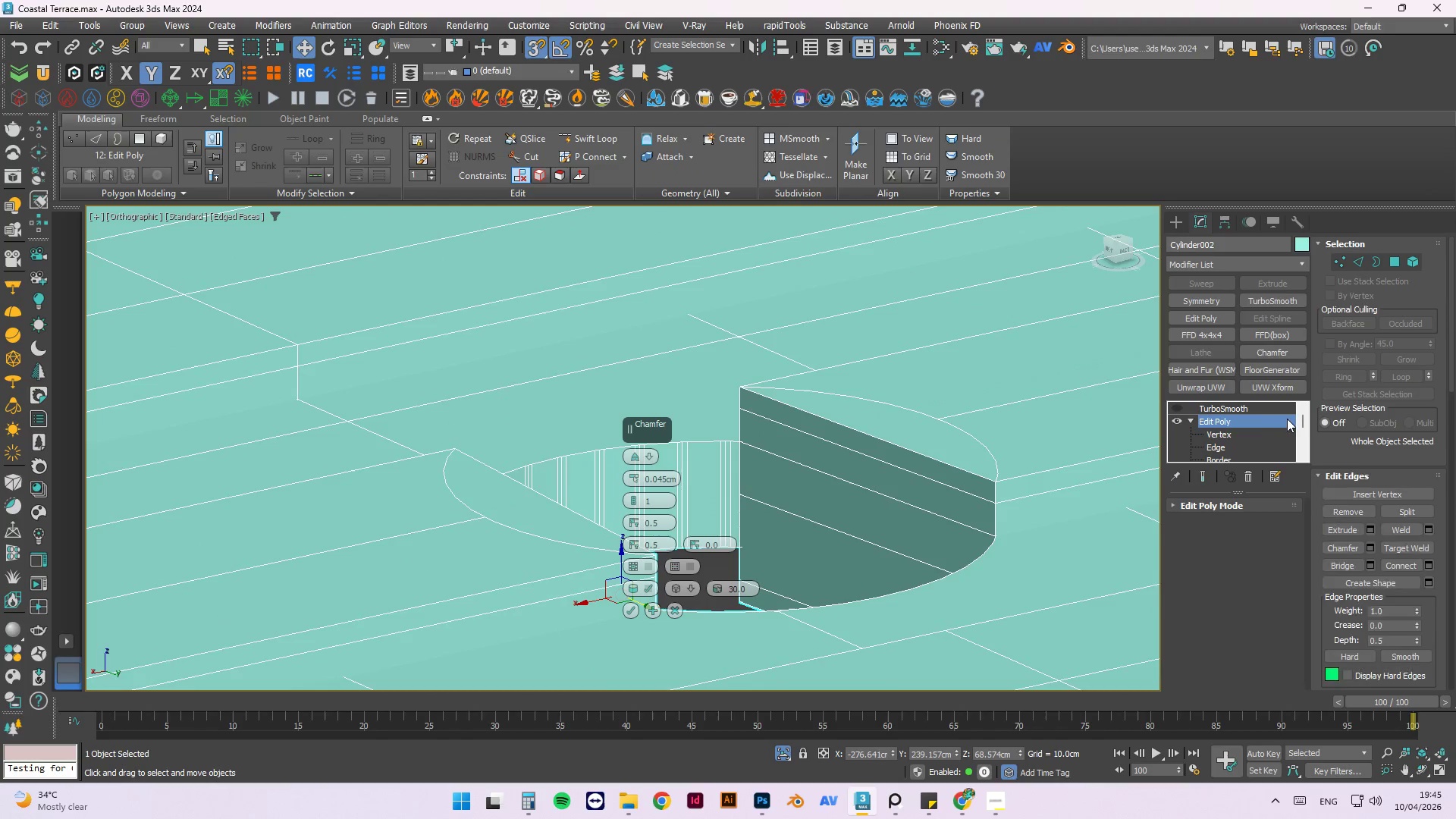 
double_click([1266, 409])
 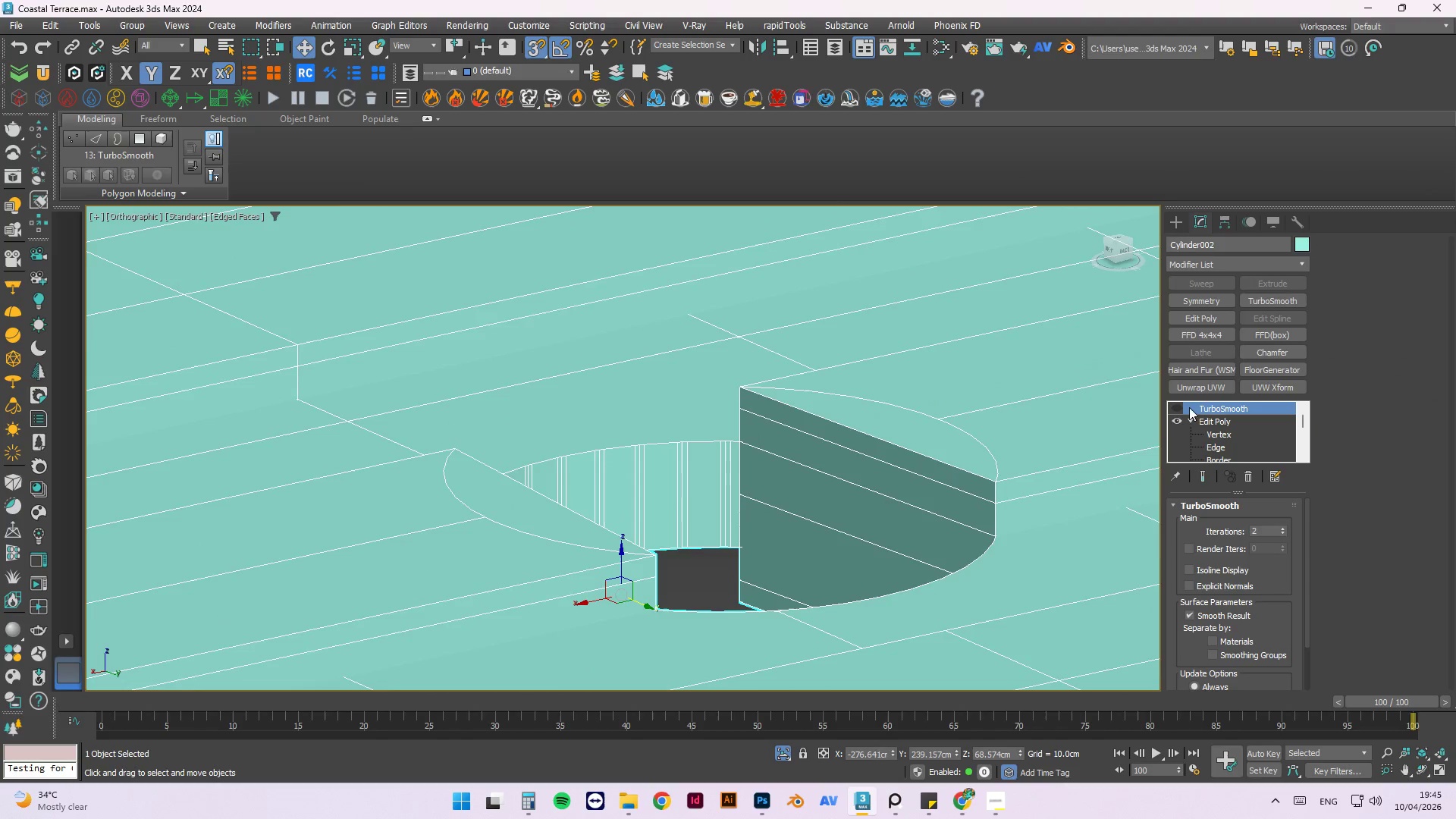 
left_click([1176, 409])
 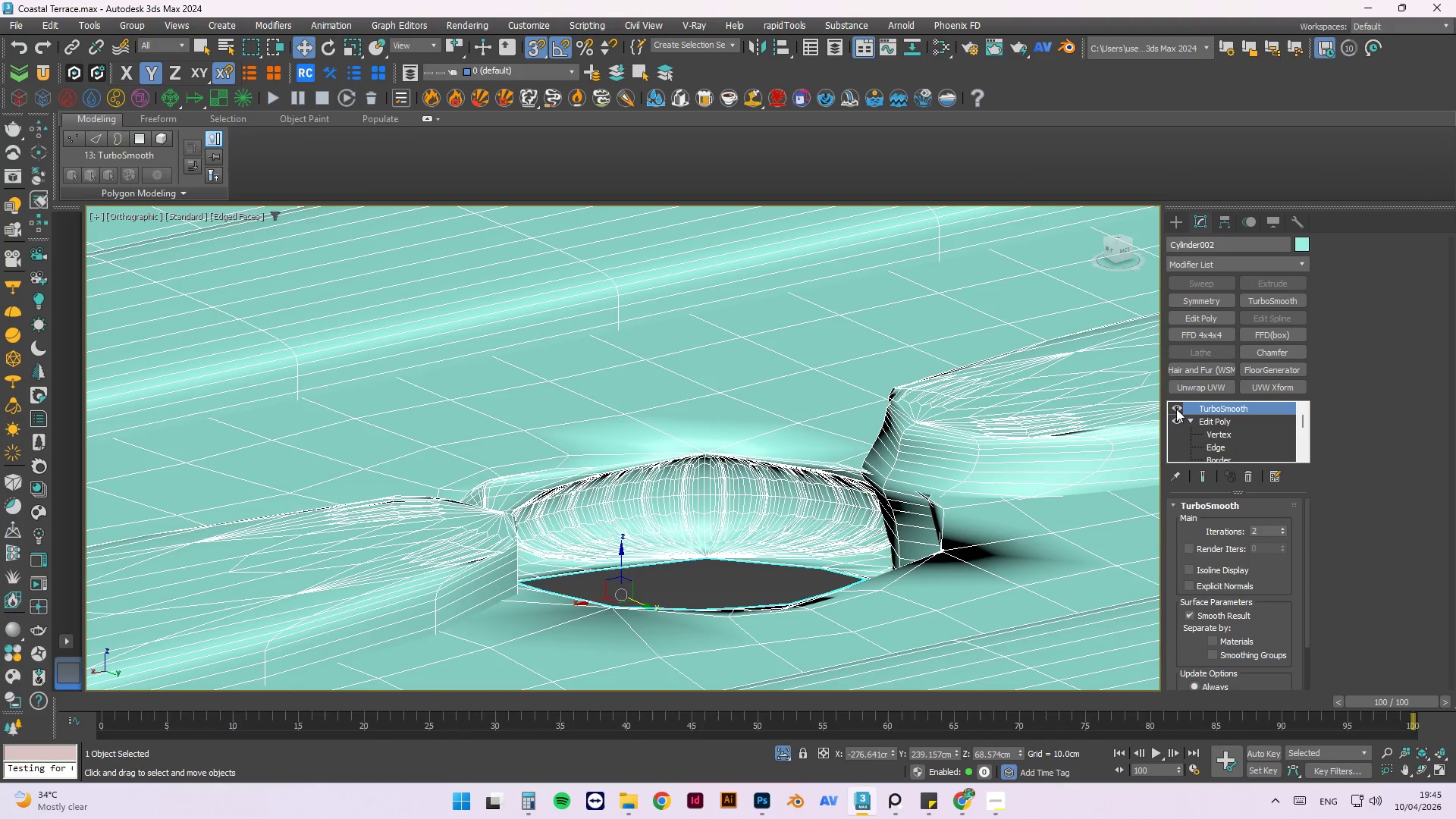 
hold_key(key=AltLeft, duration=1.5)
 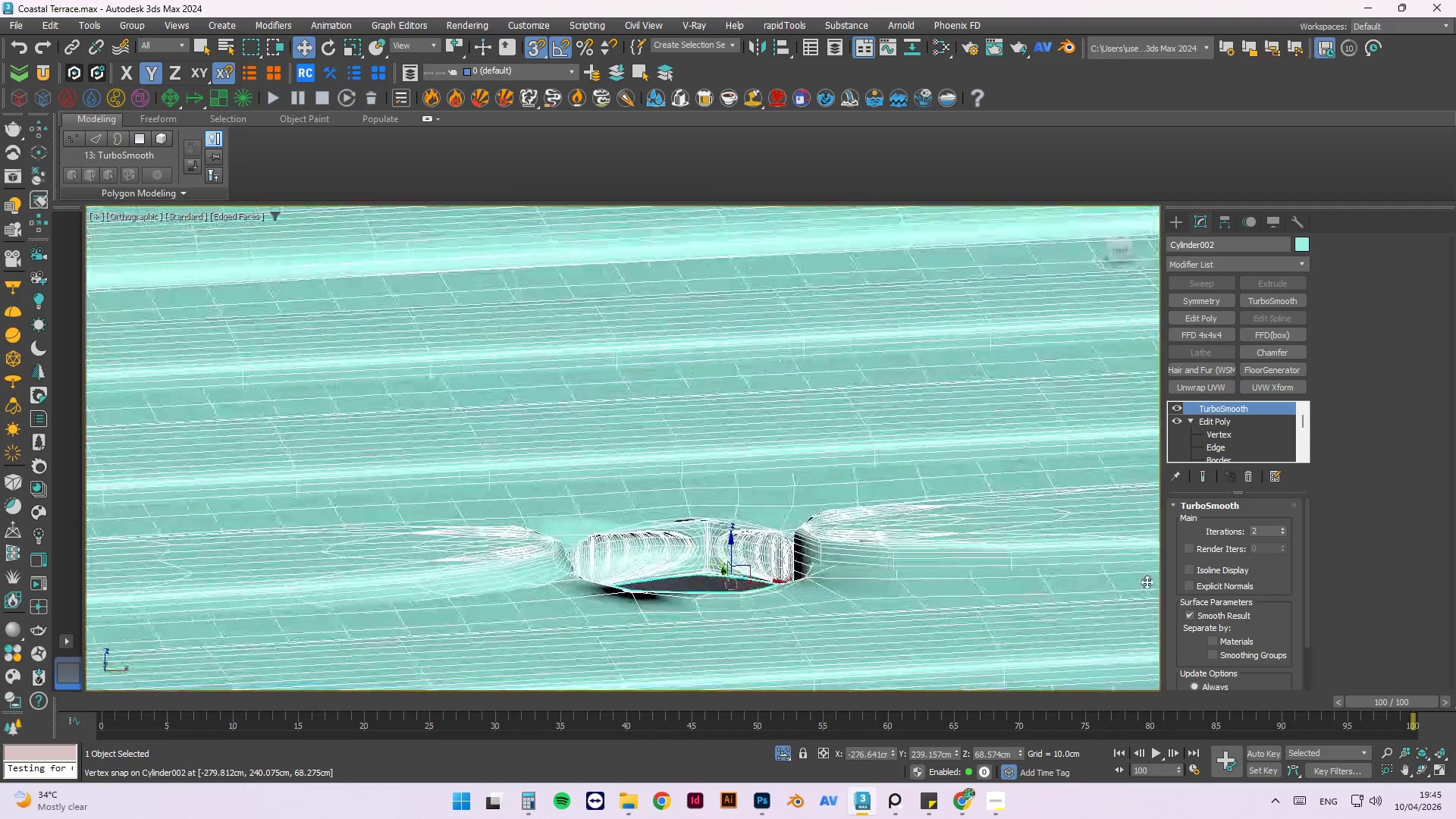 
scroll: coordinate [840, 574], scroll_direction: down, amount: 2.0
 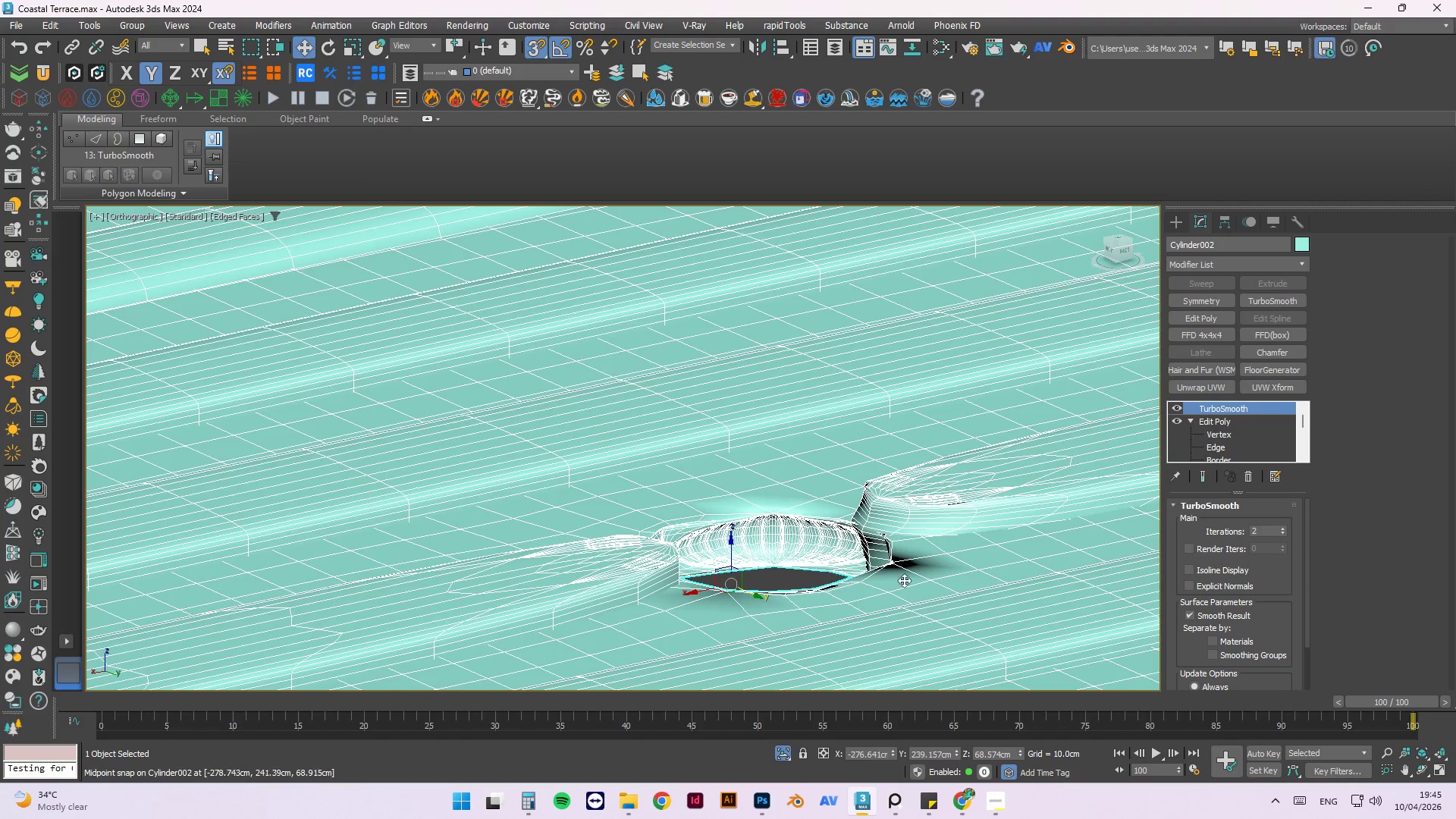 
hold_key(key=AltLeft, duration=1.41)
 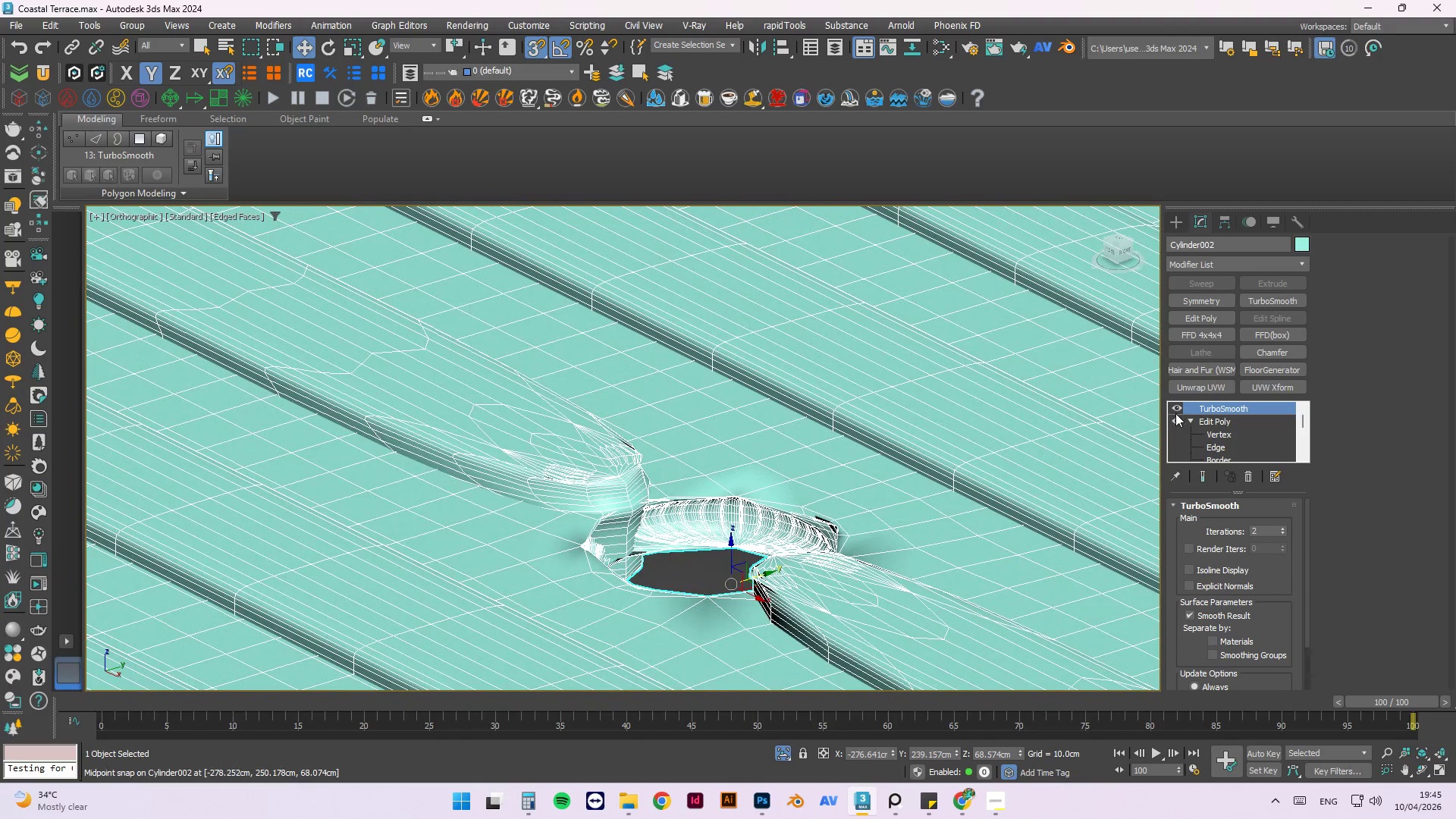 
left_click([1178, 406])
 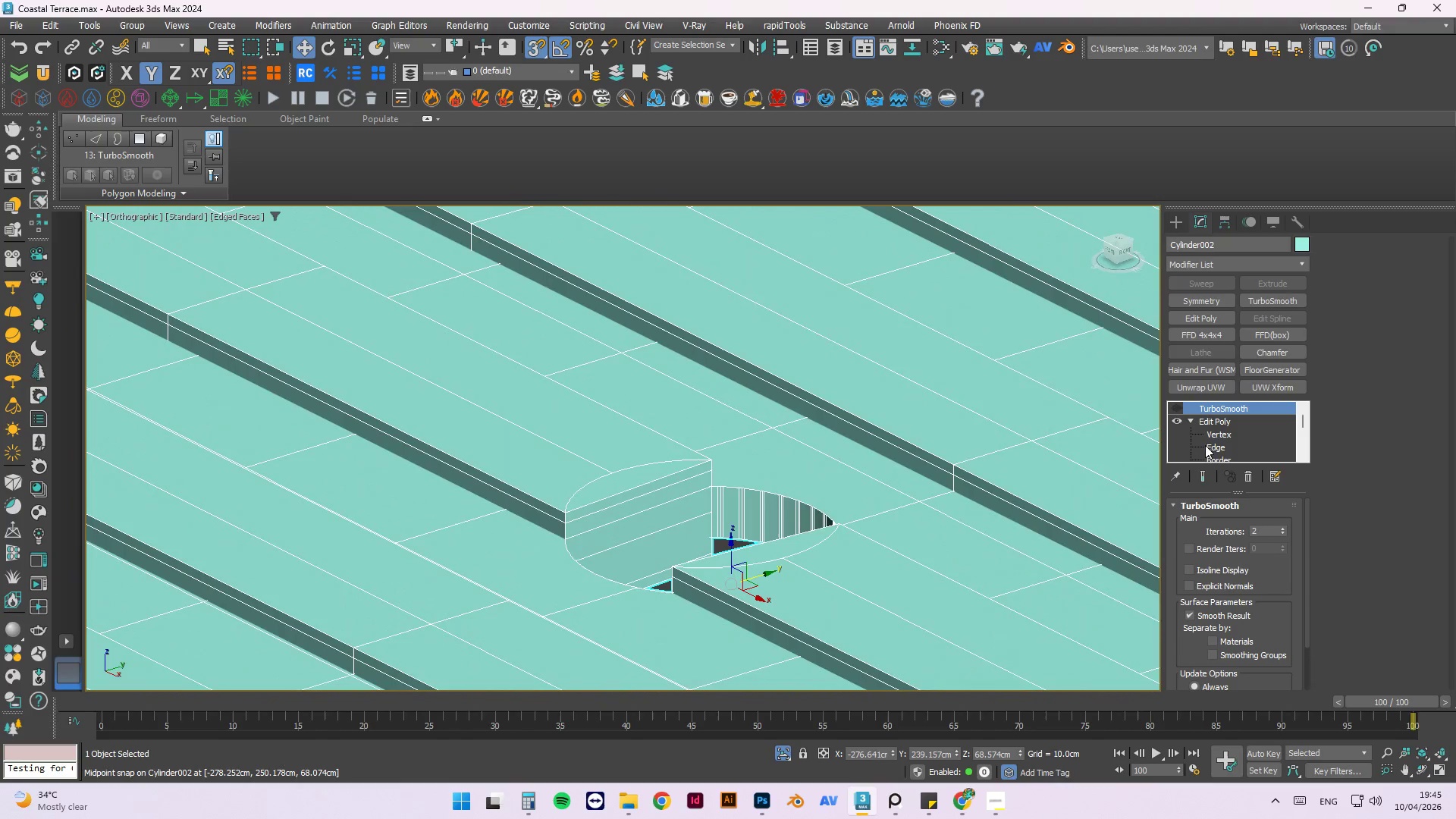 
left_click([1213, 449])
 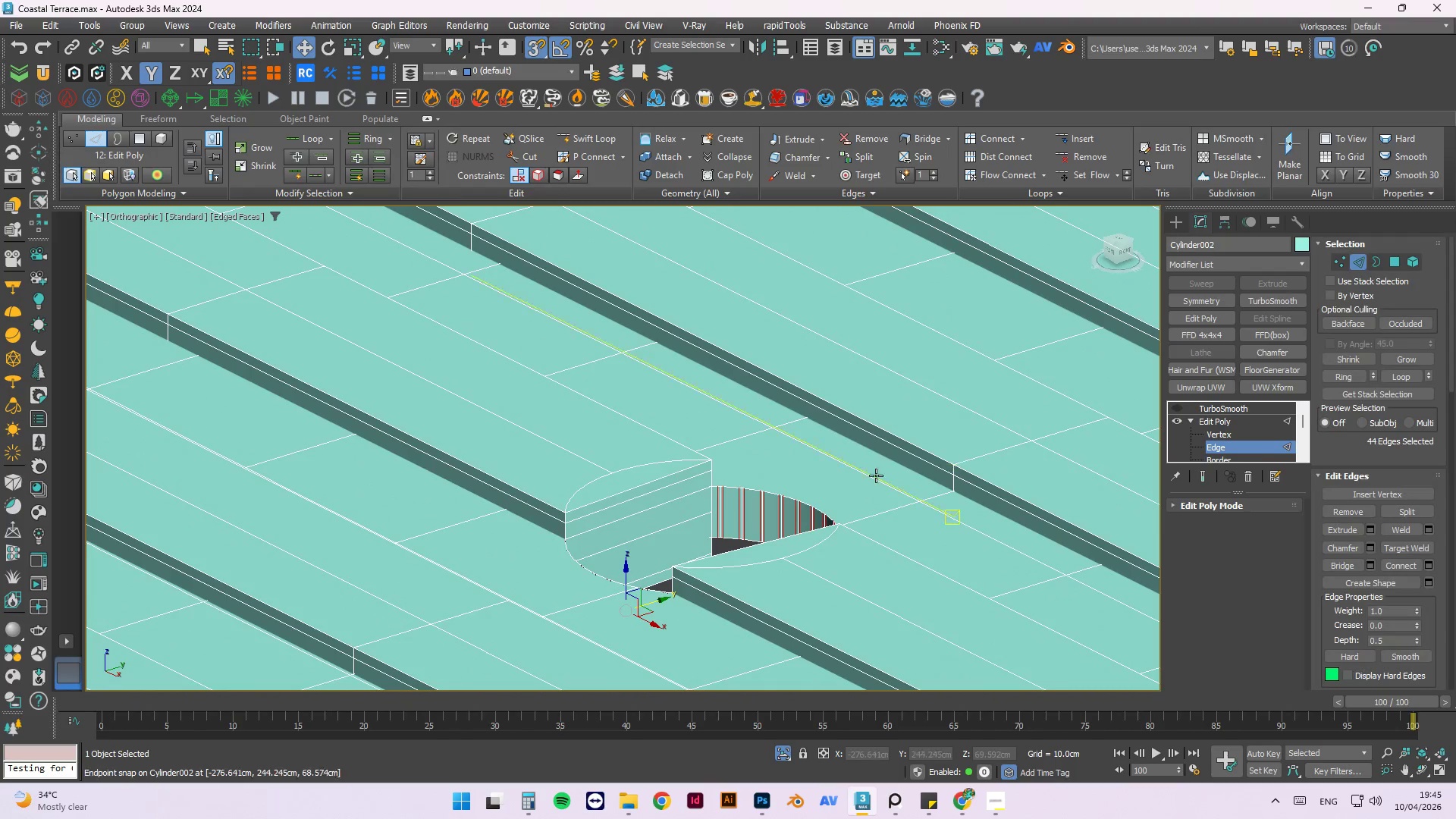 
hold_key(key=AltLeft, duration=1.5)
 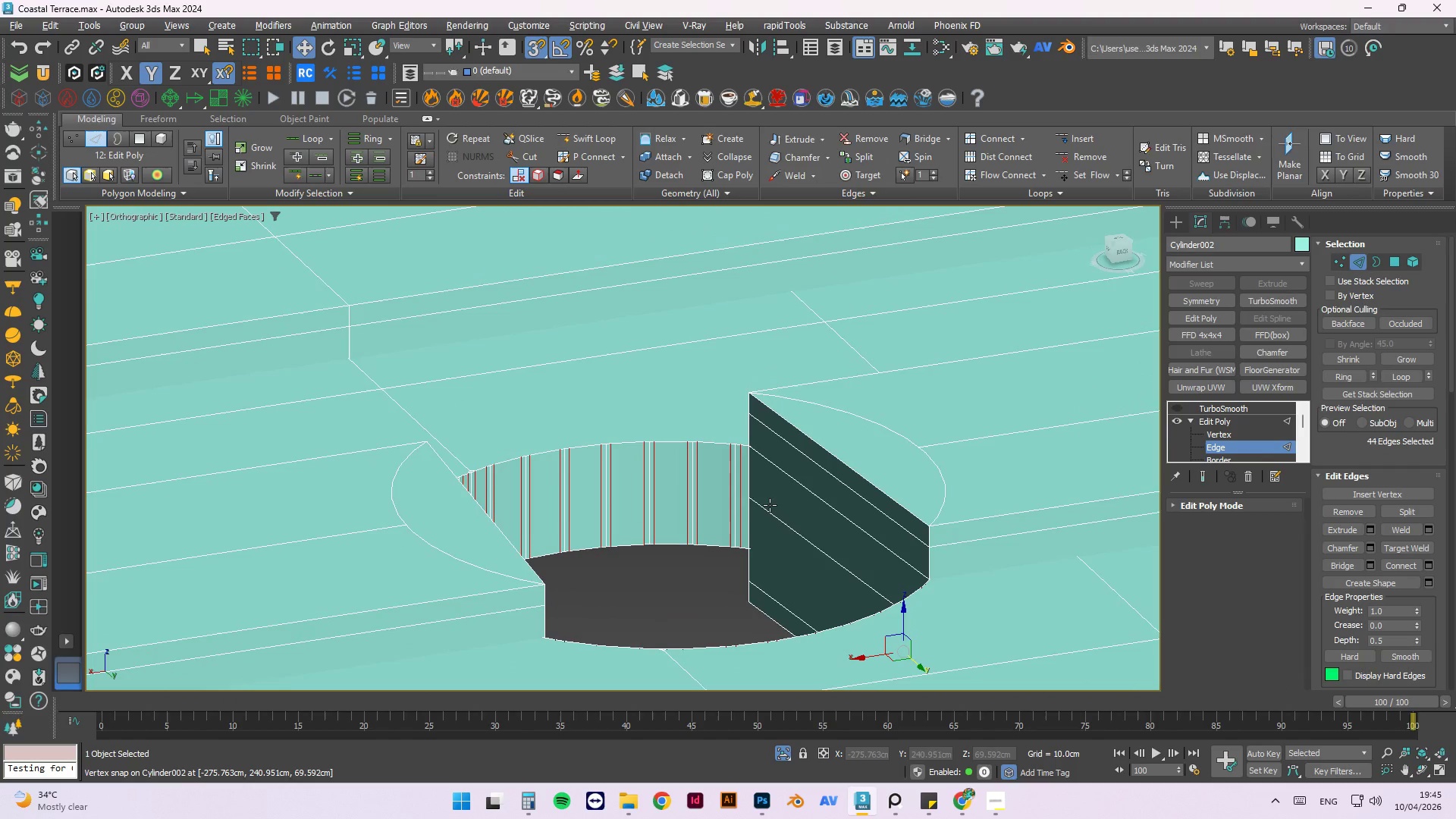 
scroll: coordinate [785, 466], scroll_direction: up, amount: 2.0
 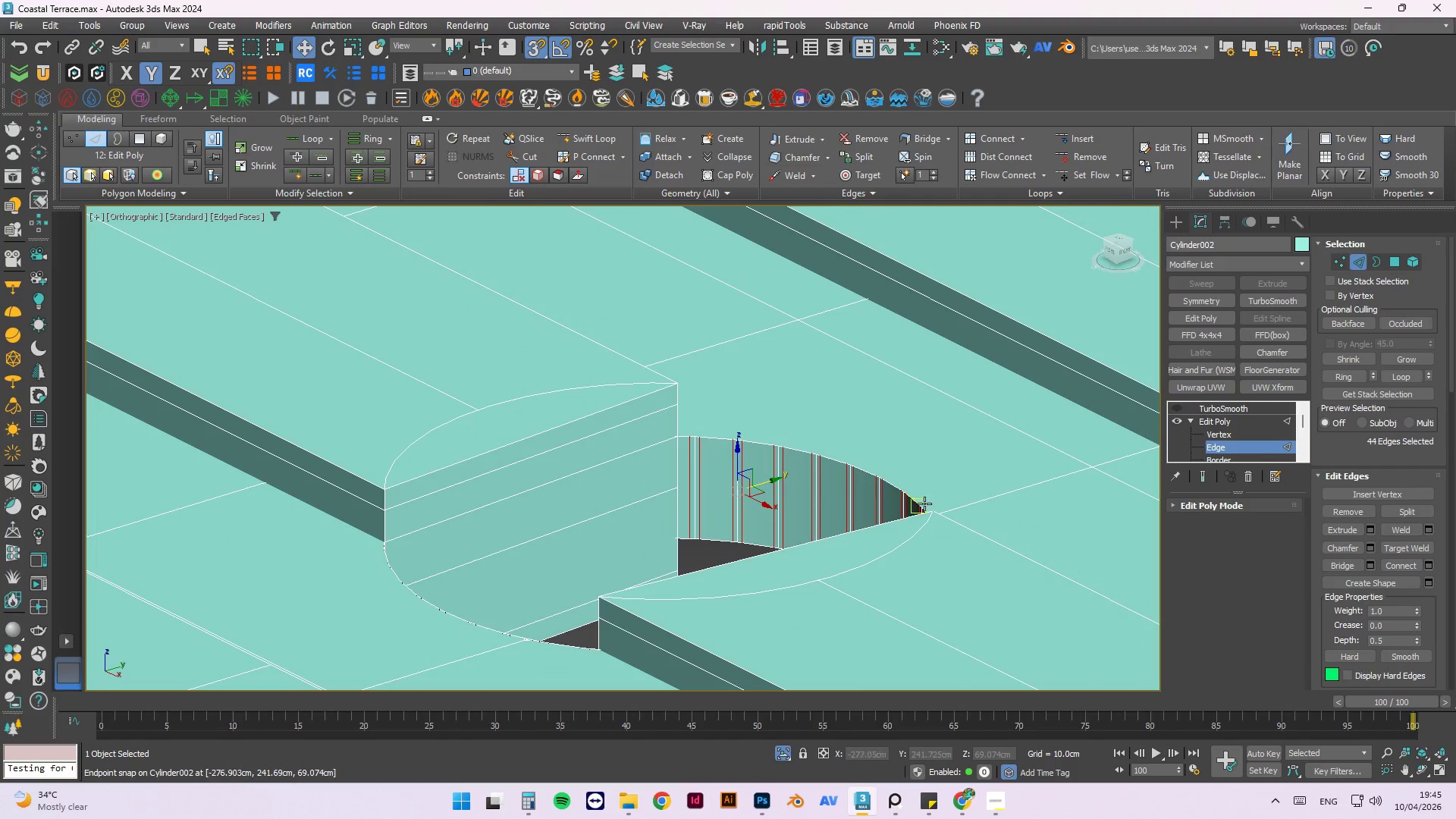 
hold_key(key=AltLeft, duration=0.73)
 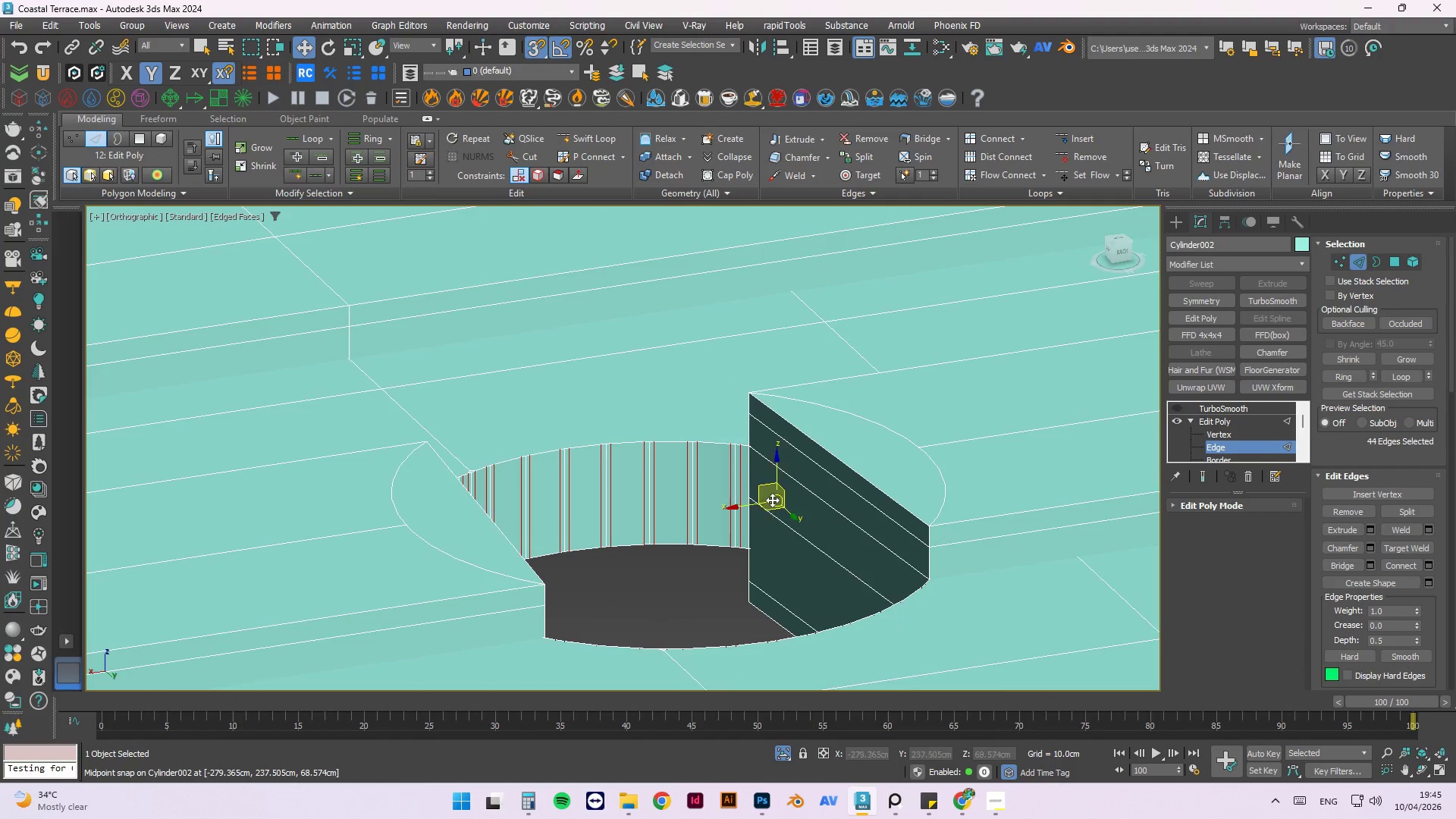 
key(Control+Z)
 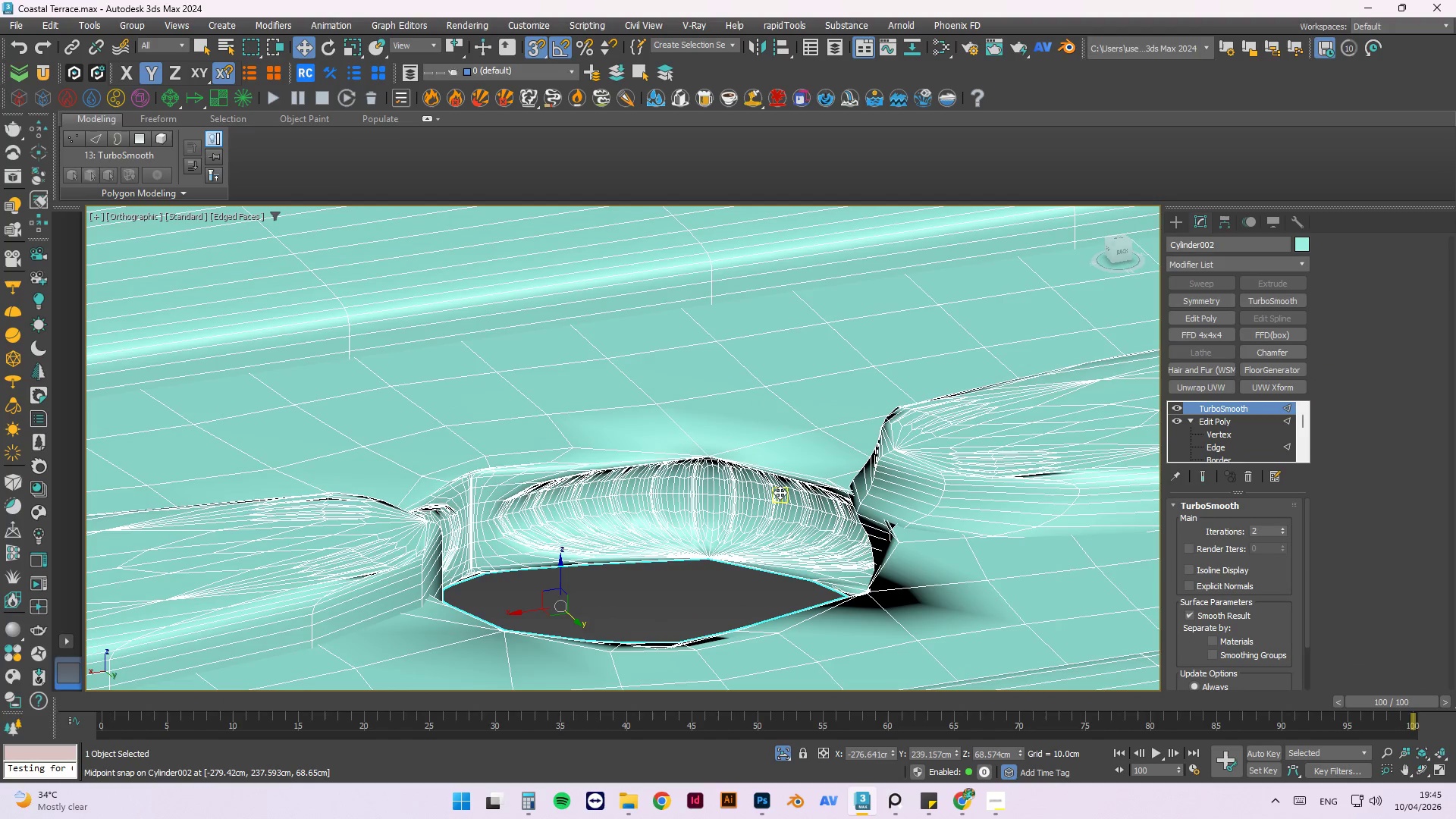 
key(Control+Z)
 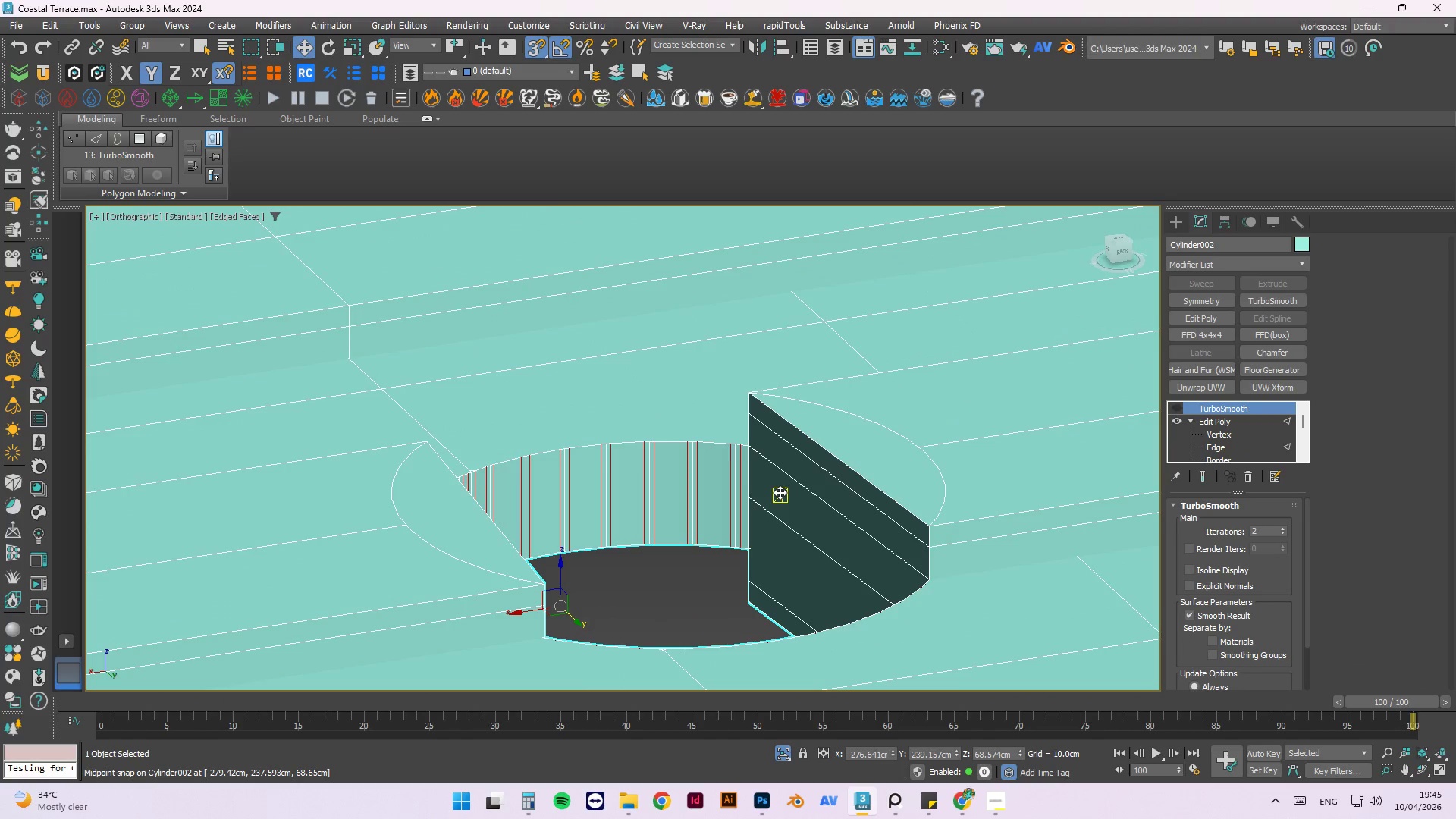 
key(Control+Z)
 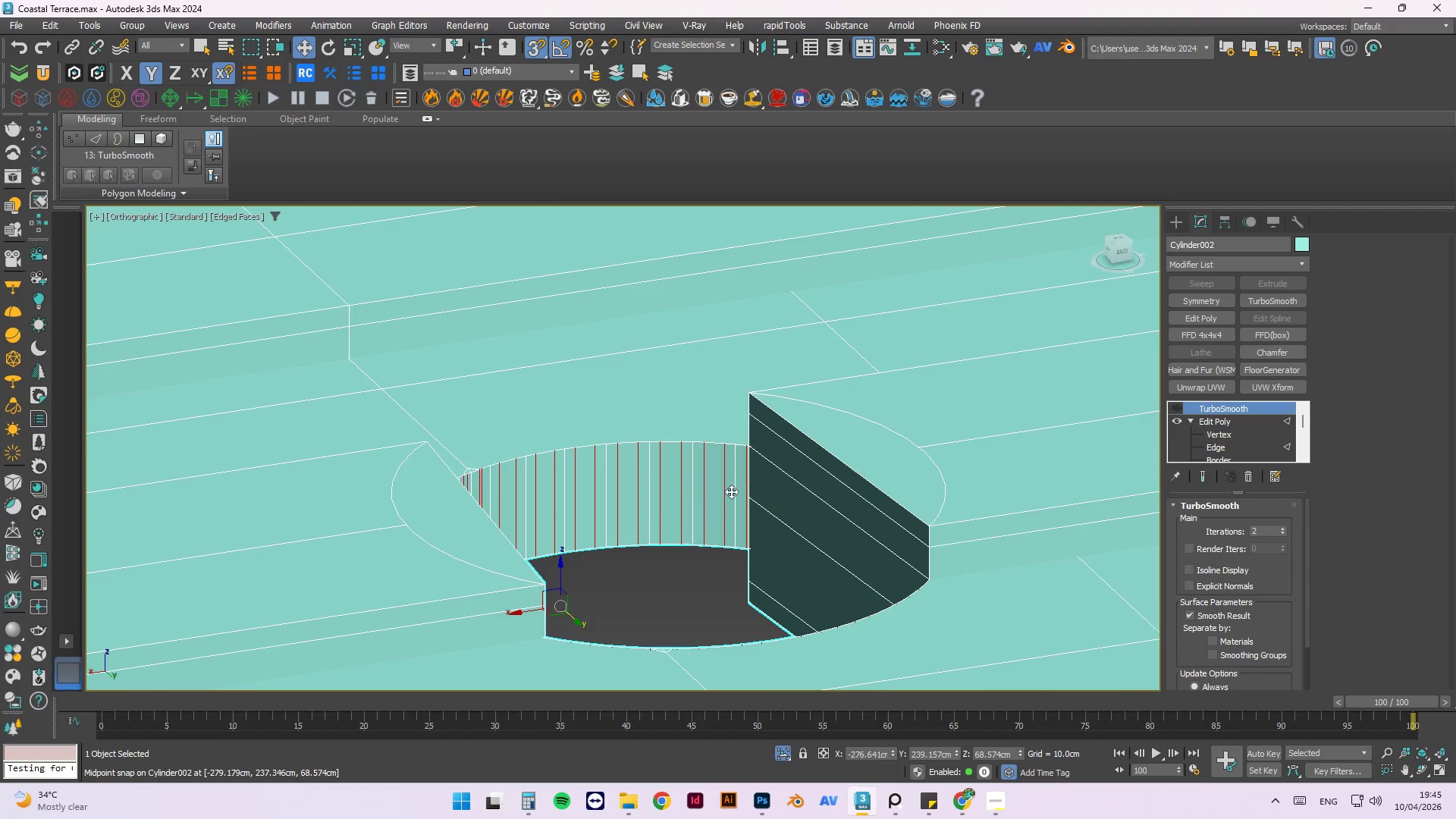 
hold_key(key=AltLeft, duration=1.3)
 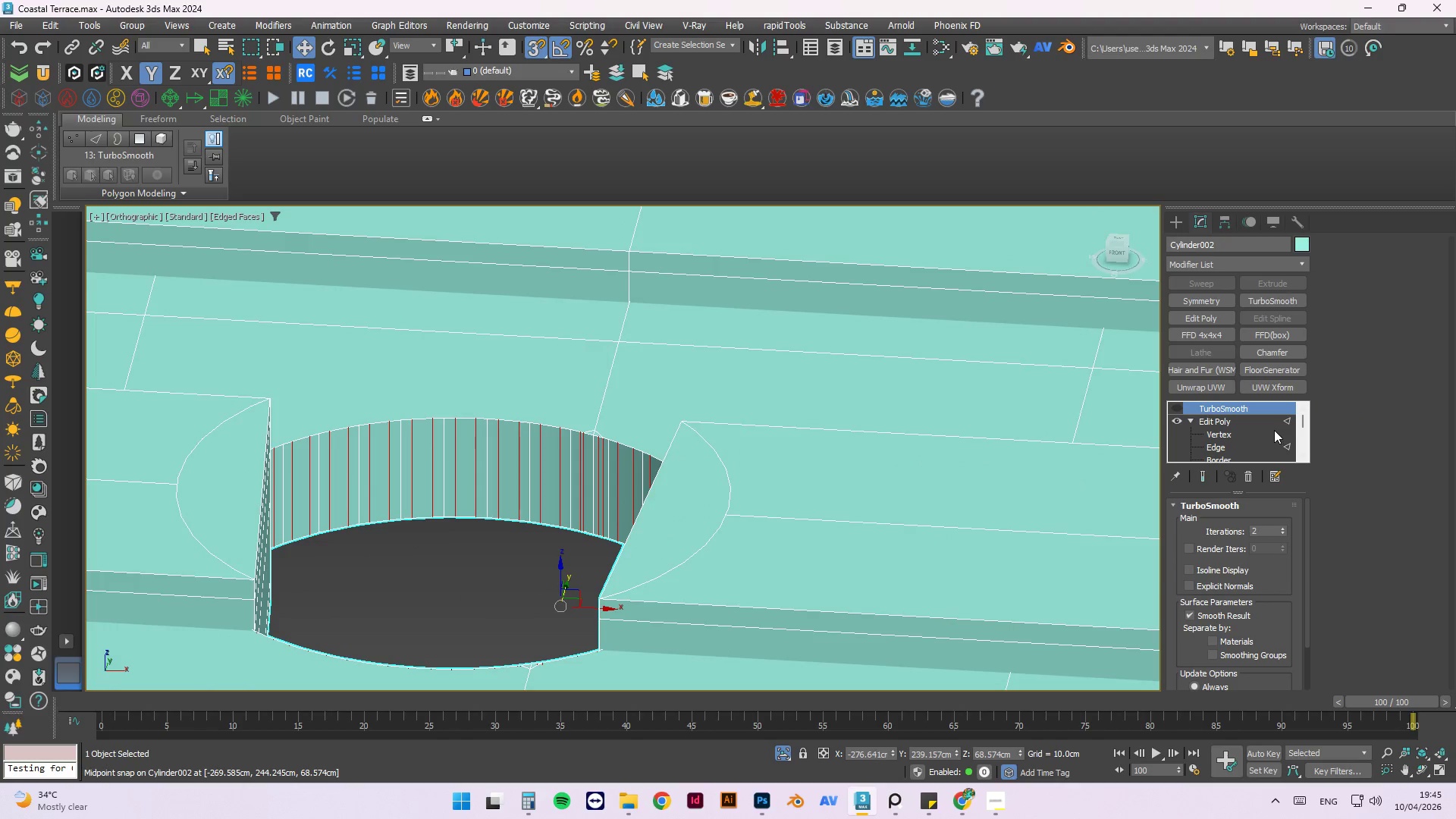 
hold_key(key=AltLeft, duration=1.5)
 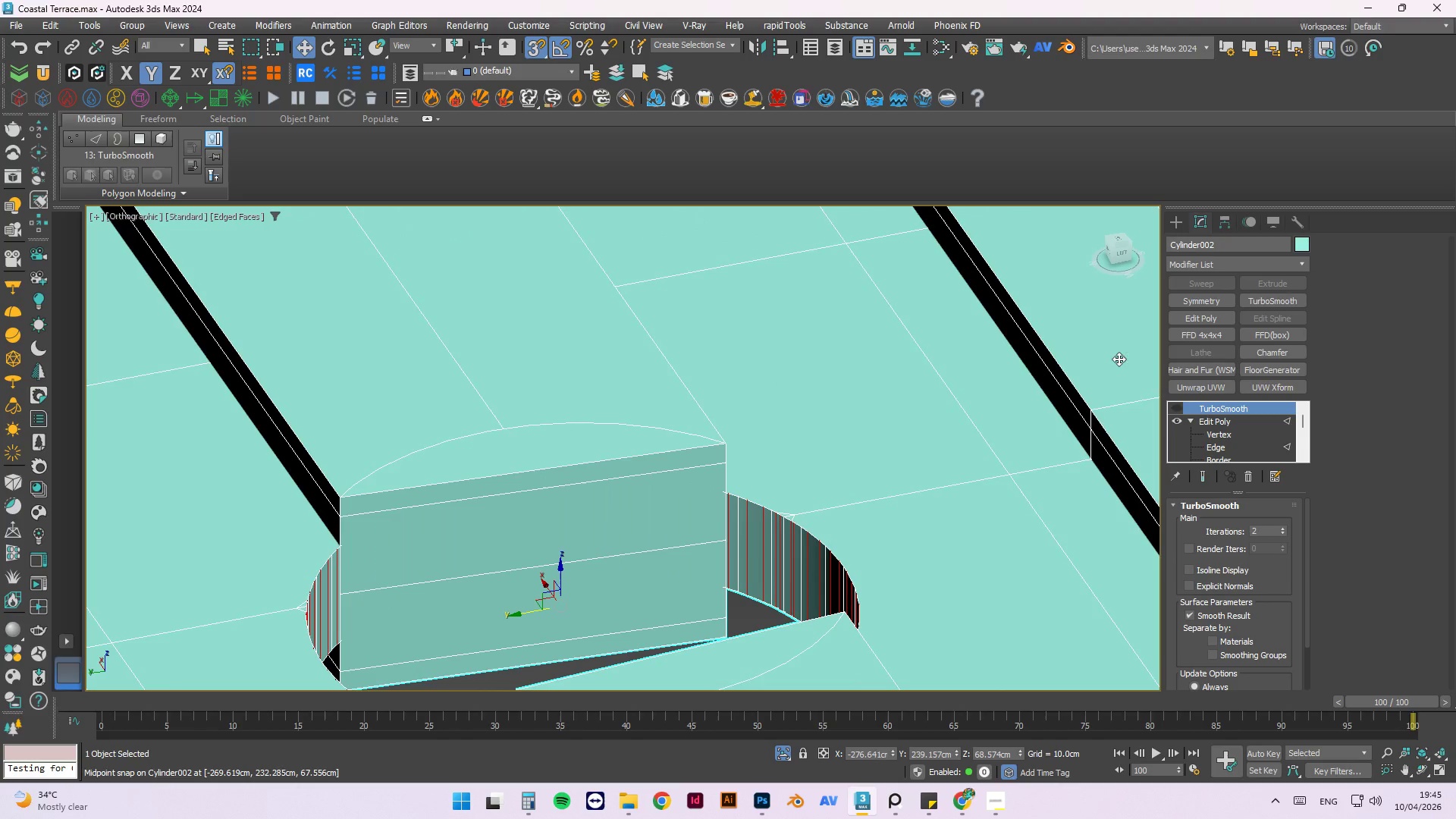 
hold_key(key=AltLeft, duration=0.36)
 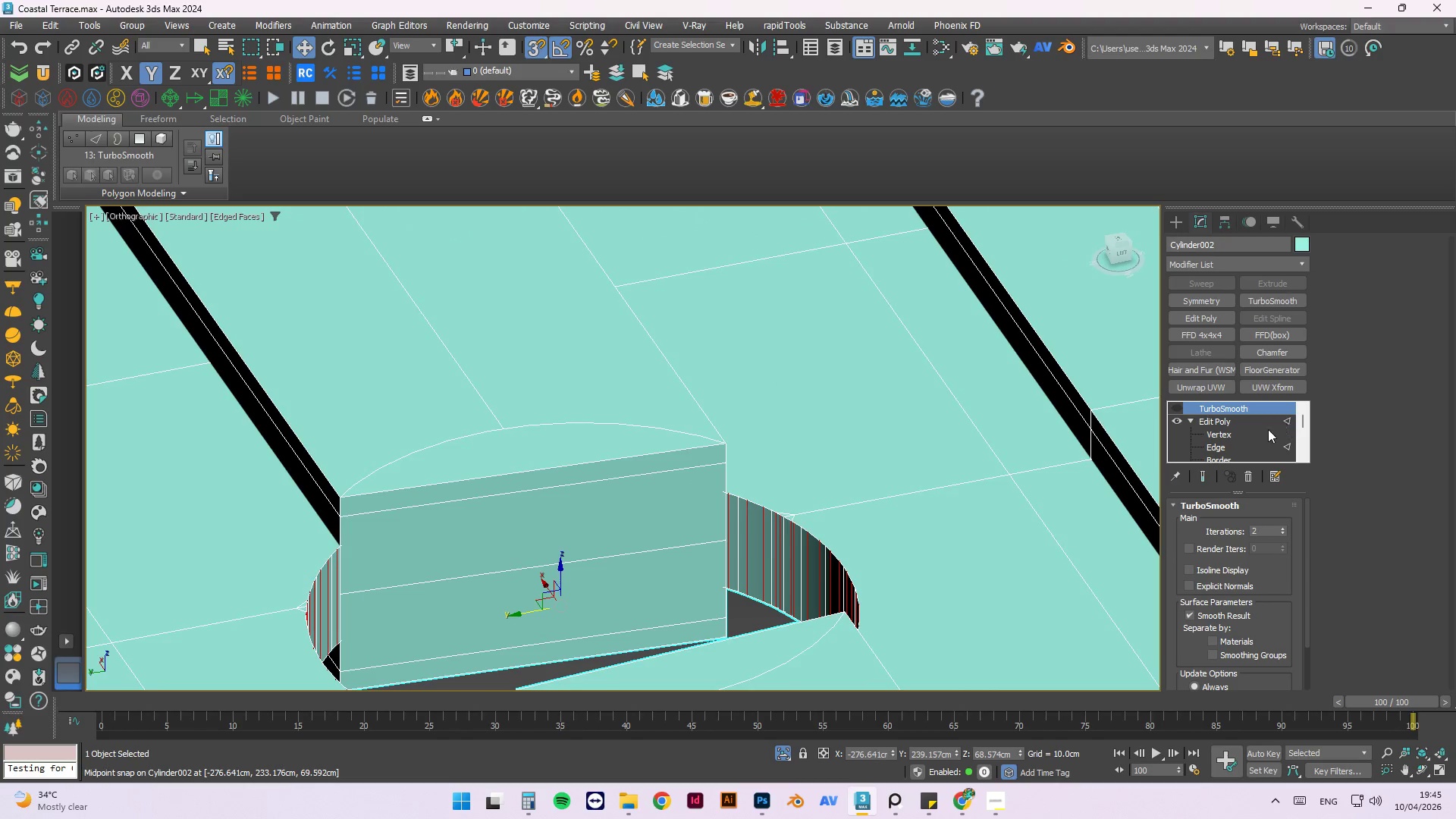 
left_click([1216, 448])
 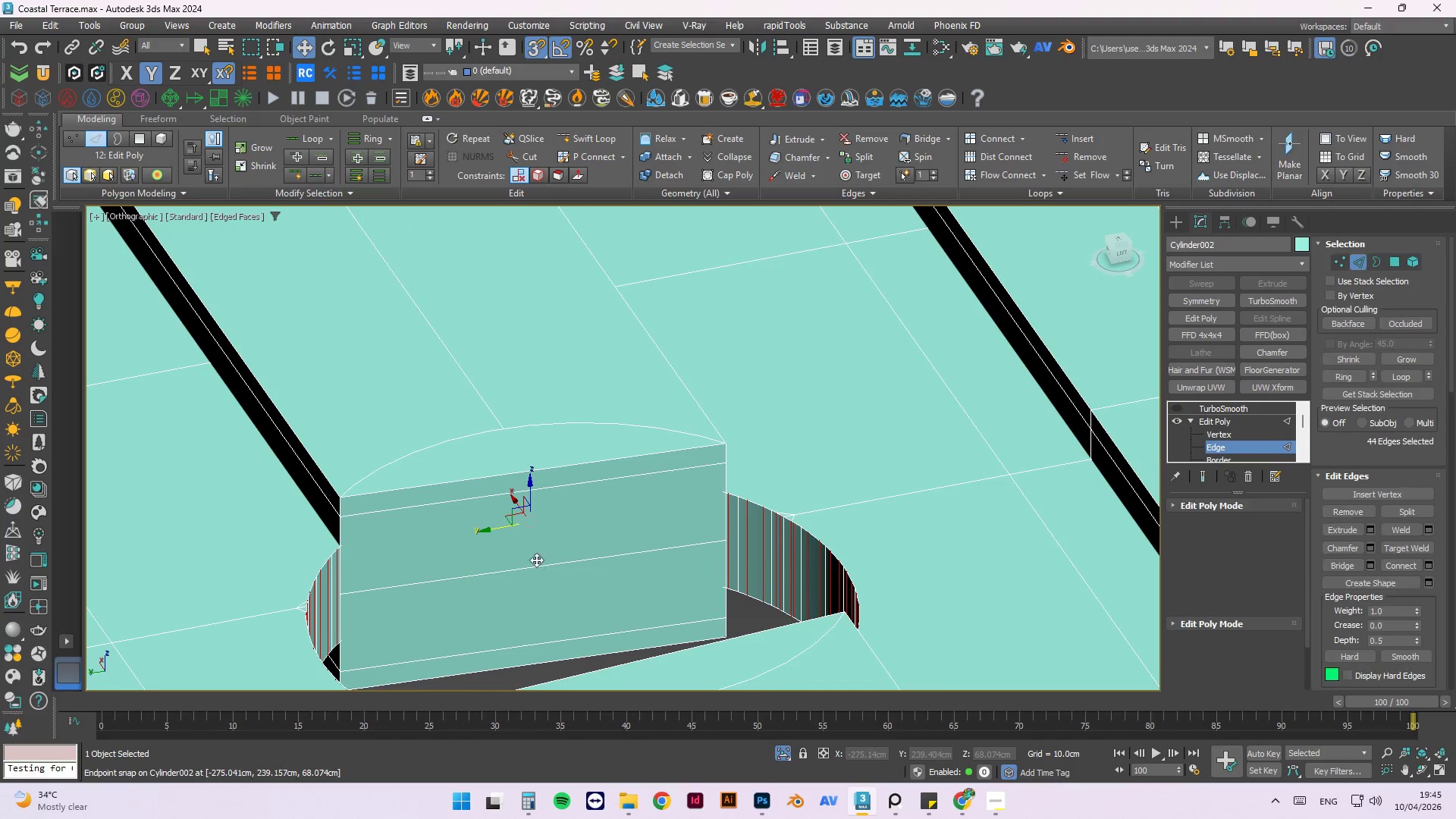 
scroll: coordinate [703, 594], scroll_direction: up, amount: 2.0
 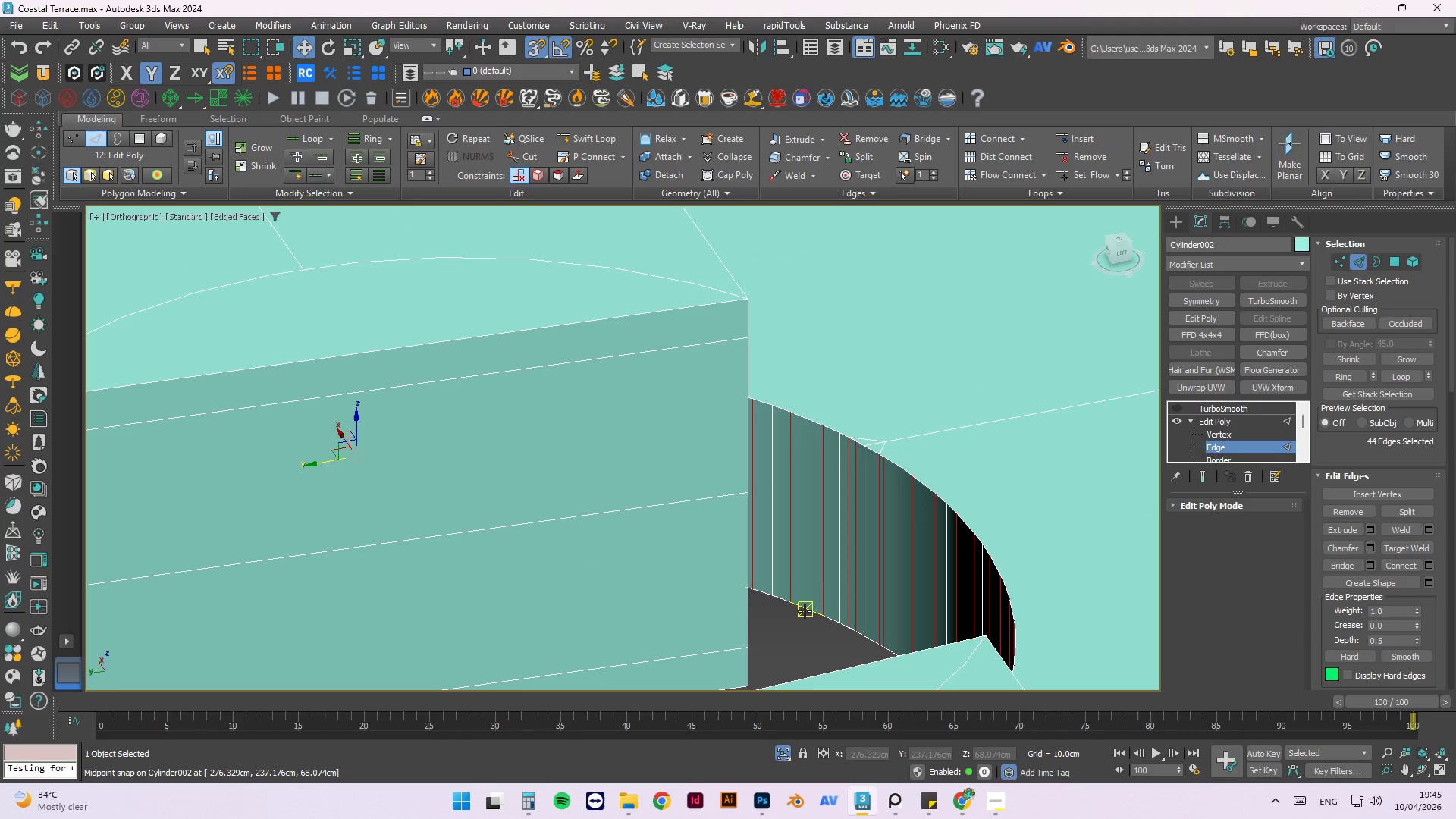 
double_click([805, 610])
 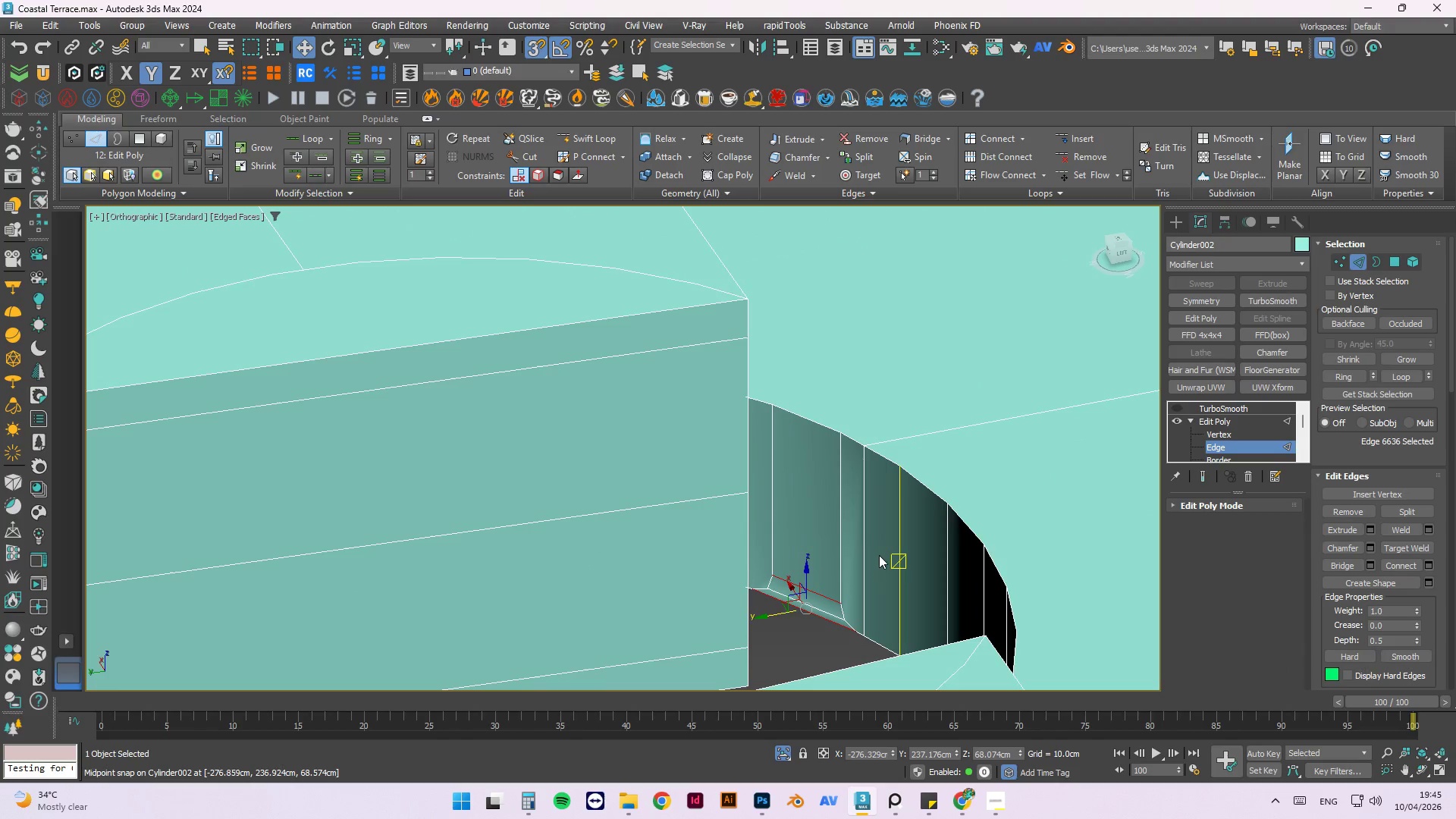 
key(Control+Z)
 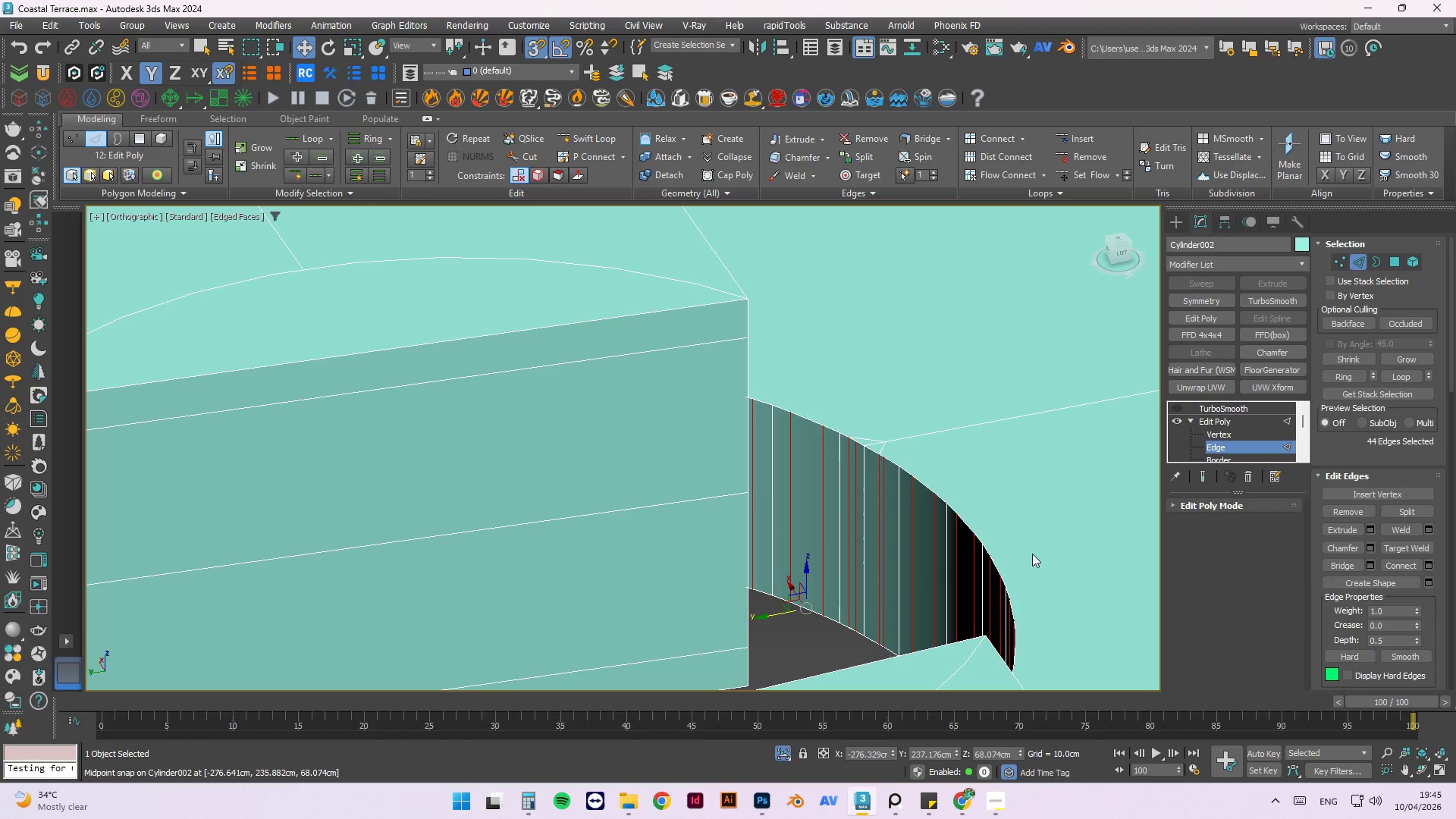 
left_click([1291, 421])
 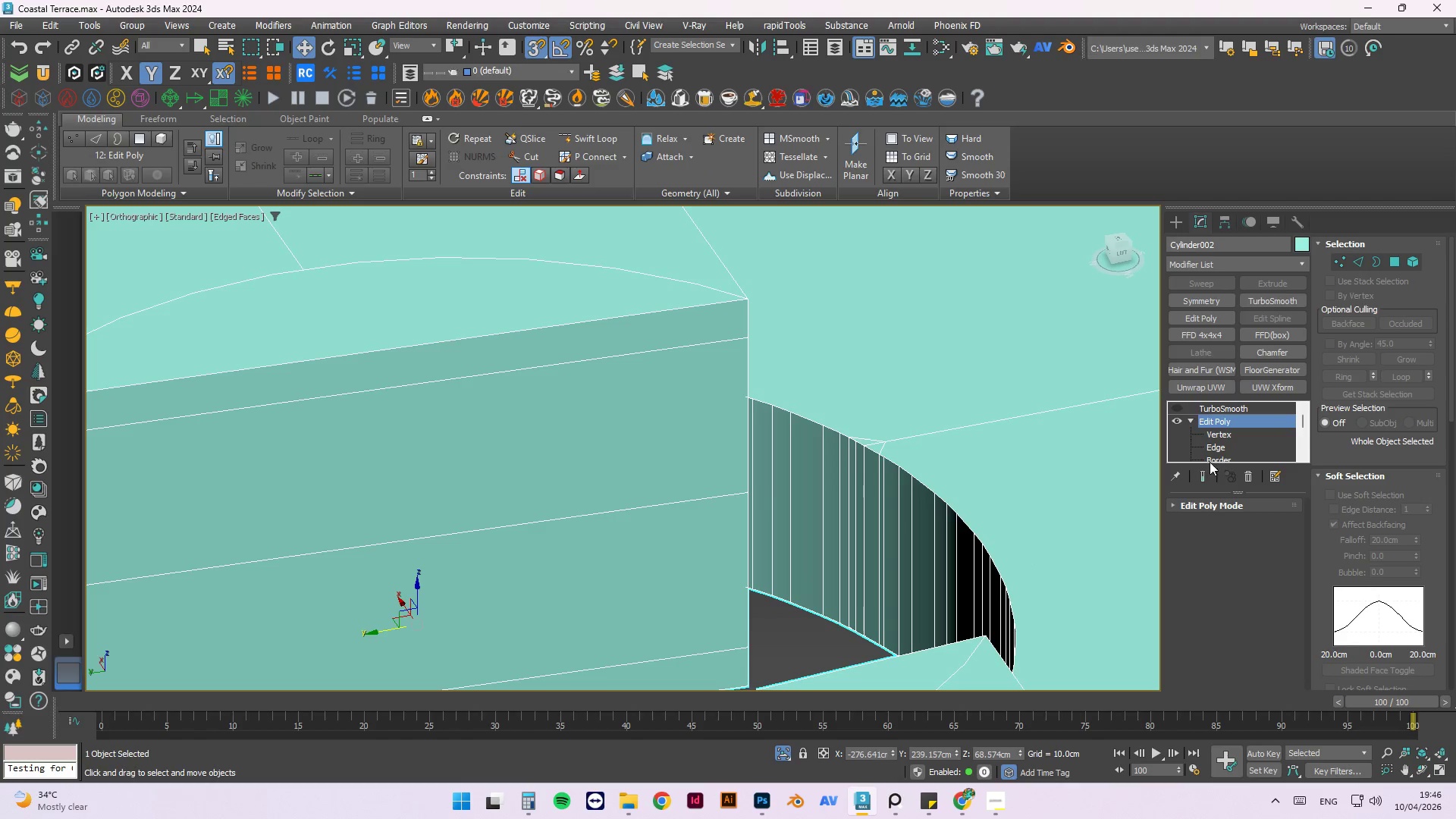 
left_click([1219, 447])
 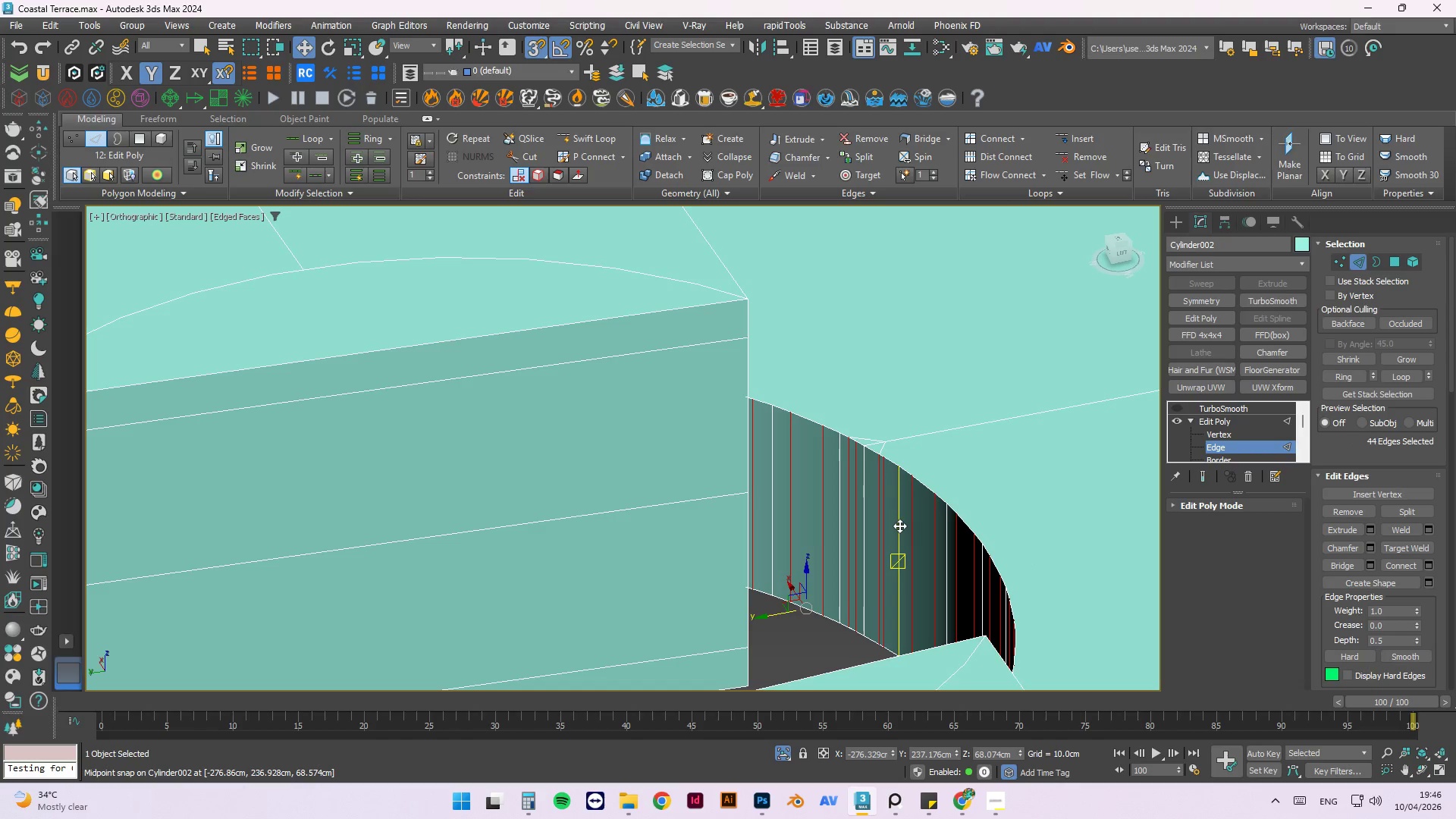 
scroll: coordinate [893, 521], scroll_direction: down, amount: 2.0
 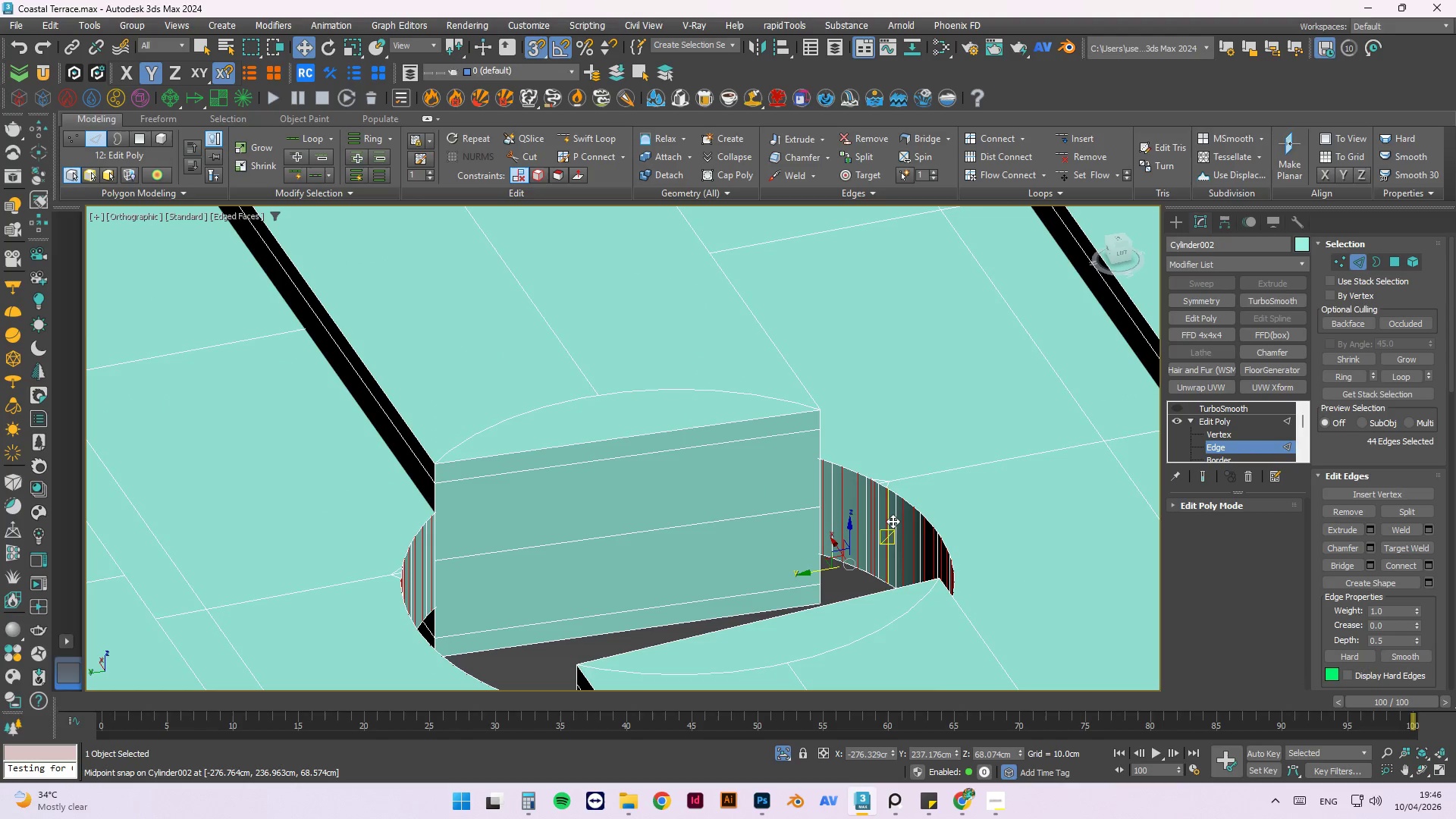 
key(W)
 